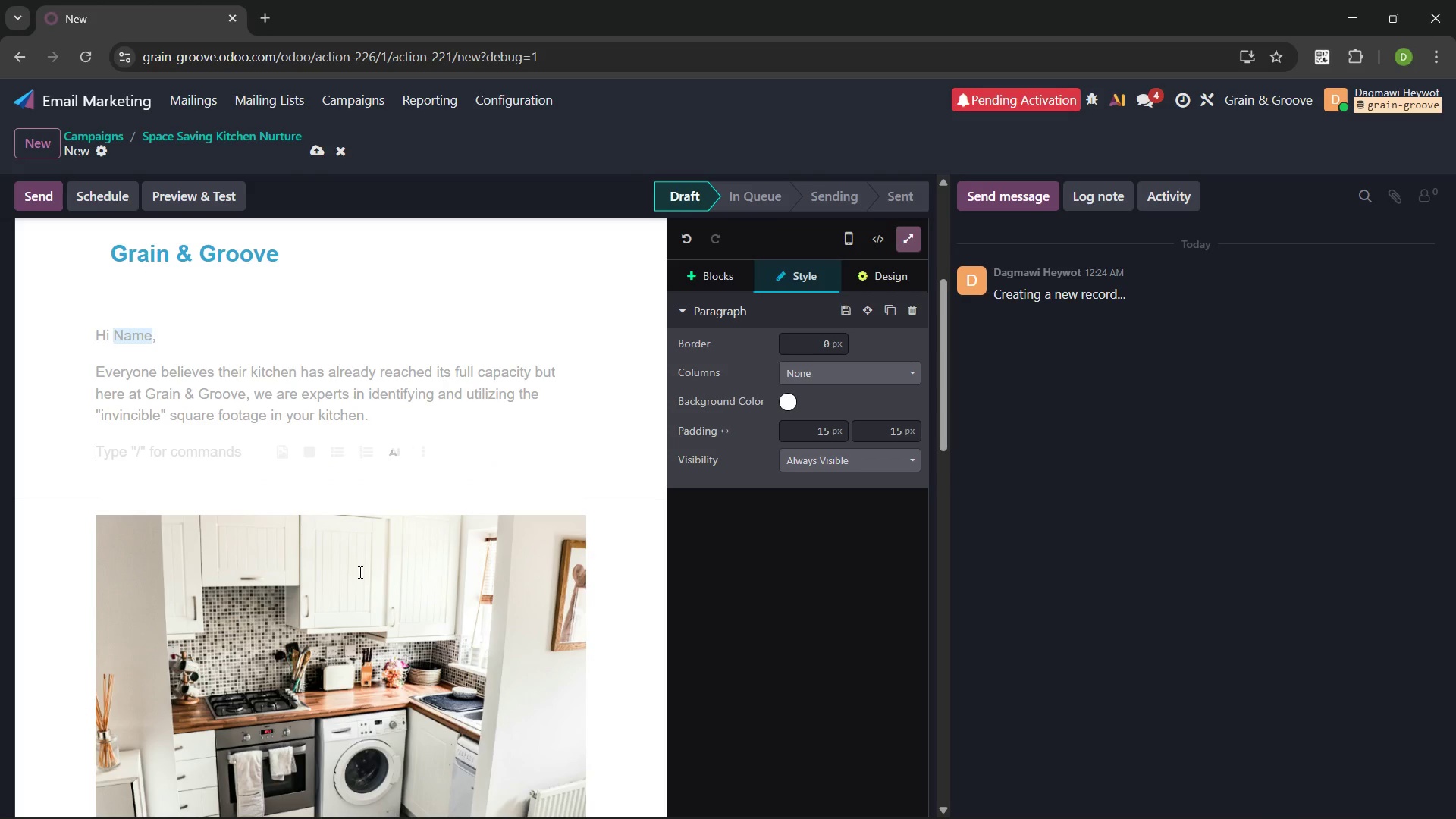 
type(A kitchen should work as seamlessly as it looks,)
key(Backspace)
type(. This is why we have created an alternative use for those parts of your kitchen cabinet that you might not have)
 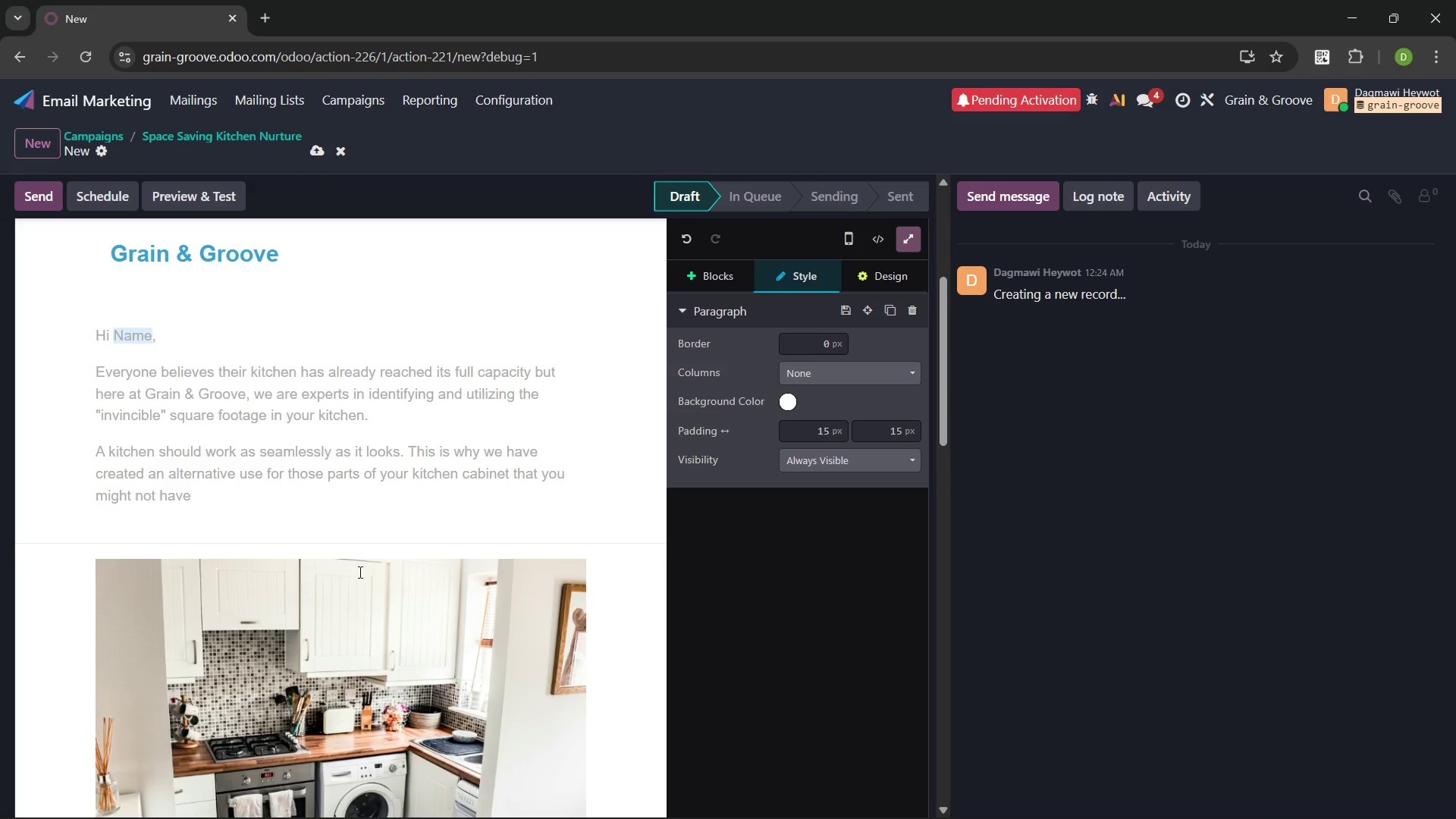 
wait(23.8)
 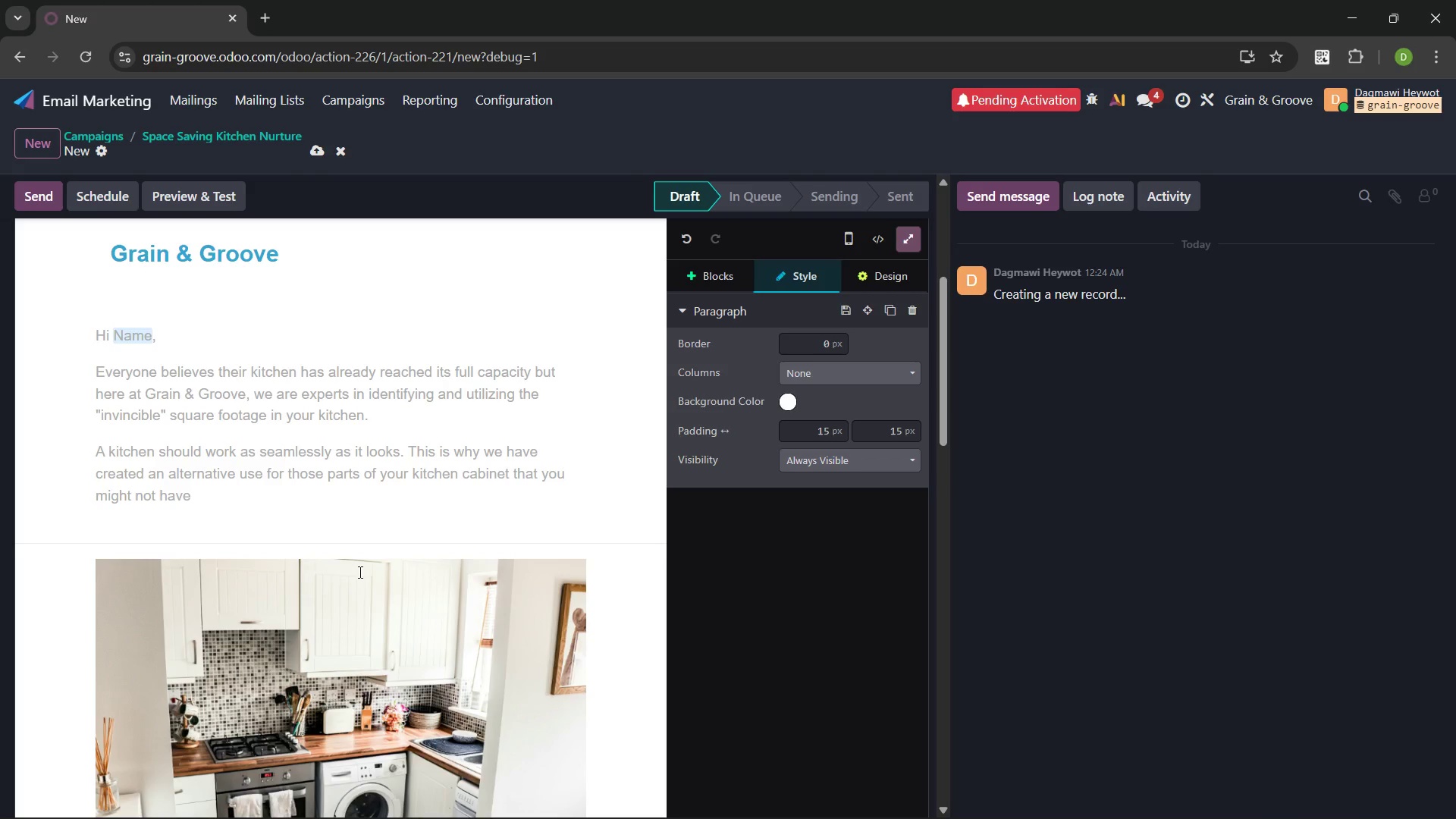 
type(notied )
 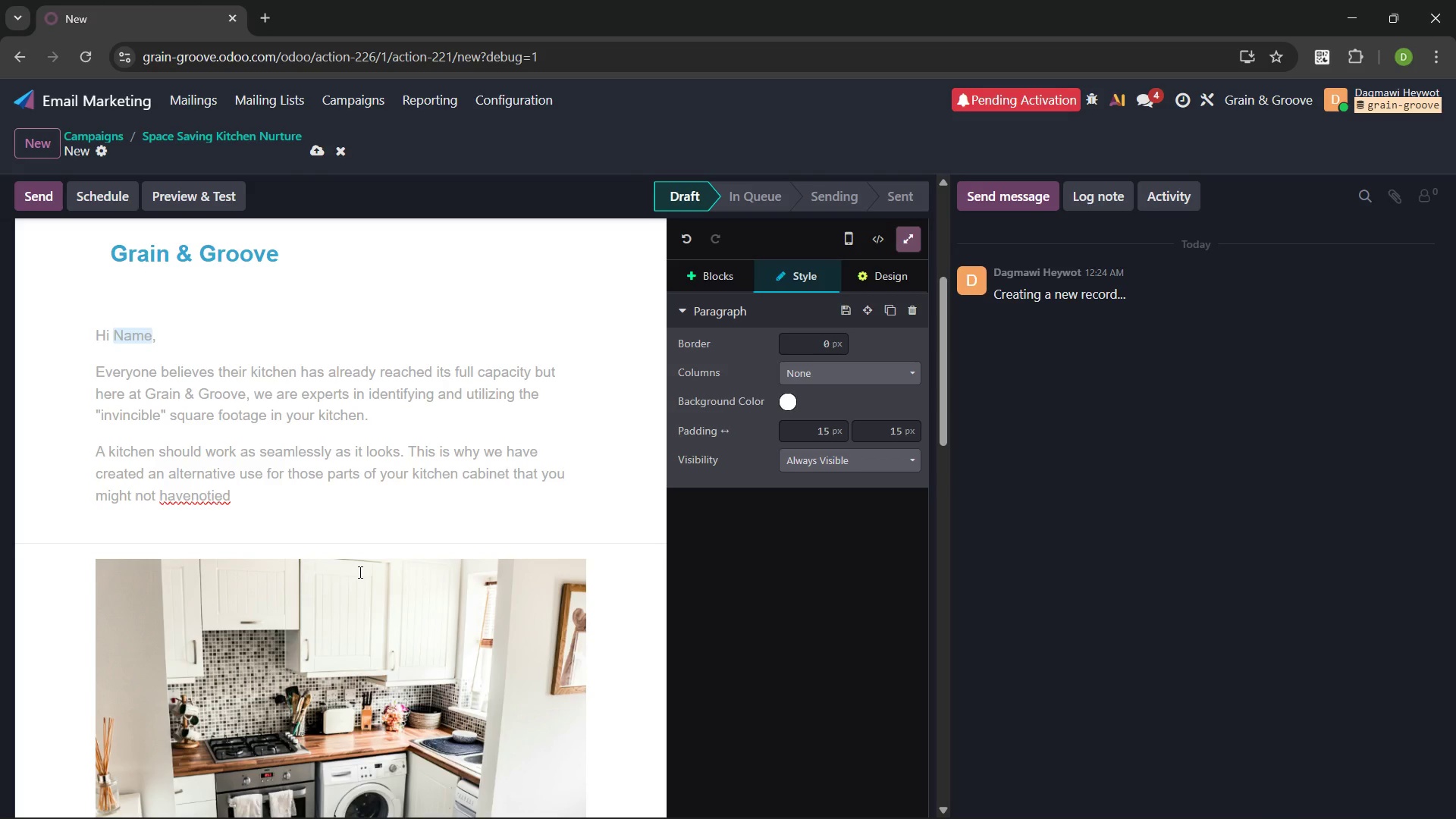 
key(ArrowLeft)
 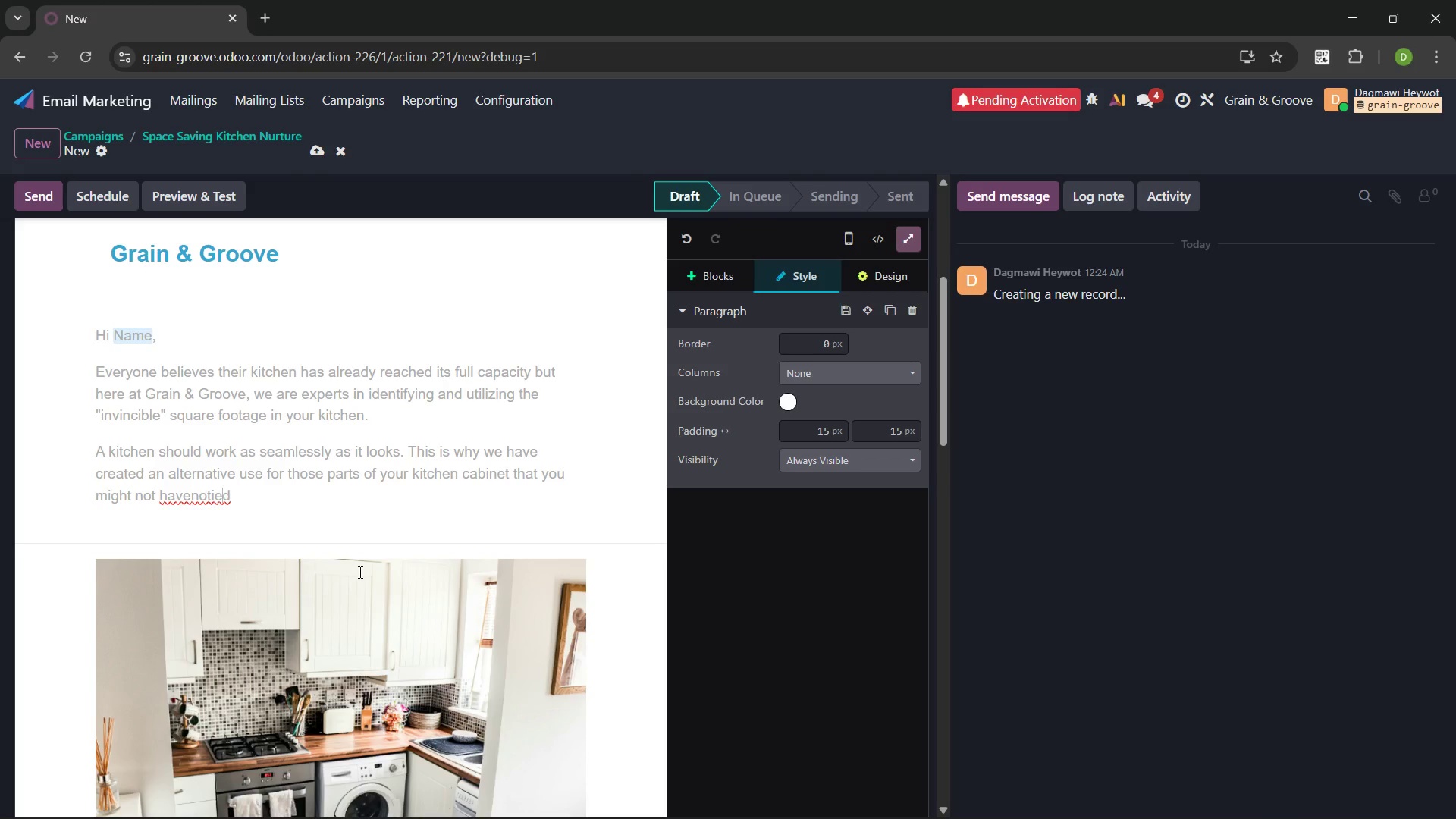 
key(ArrowLeft)
 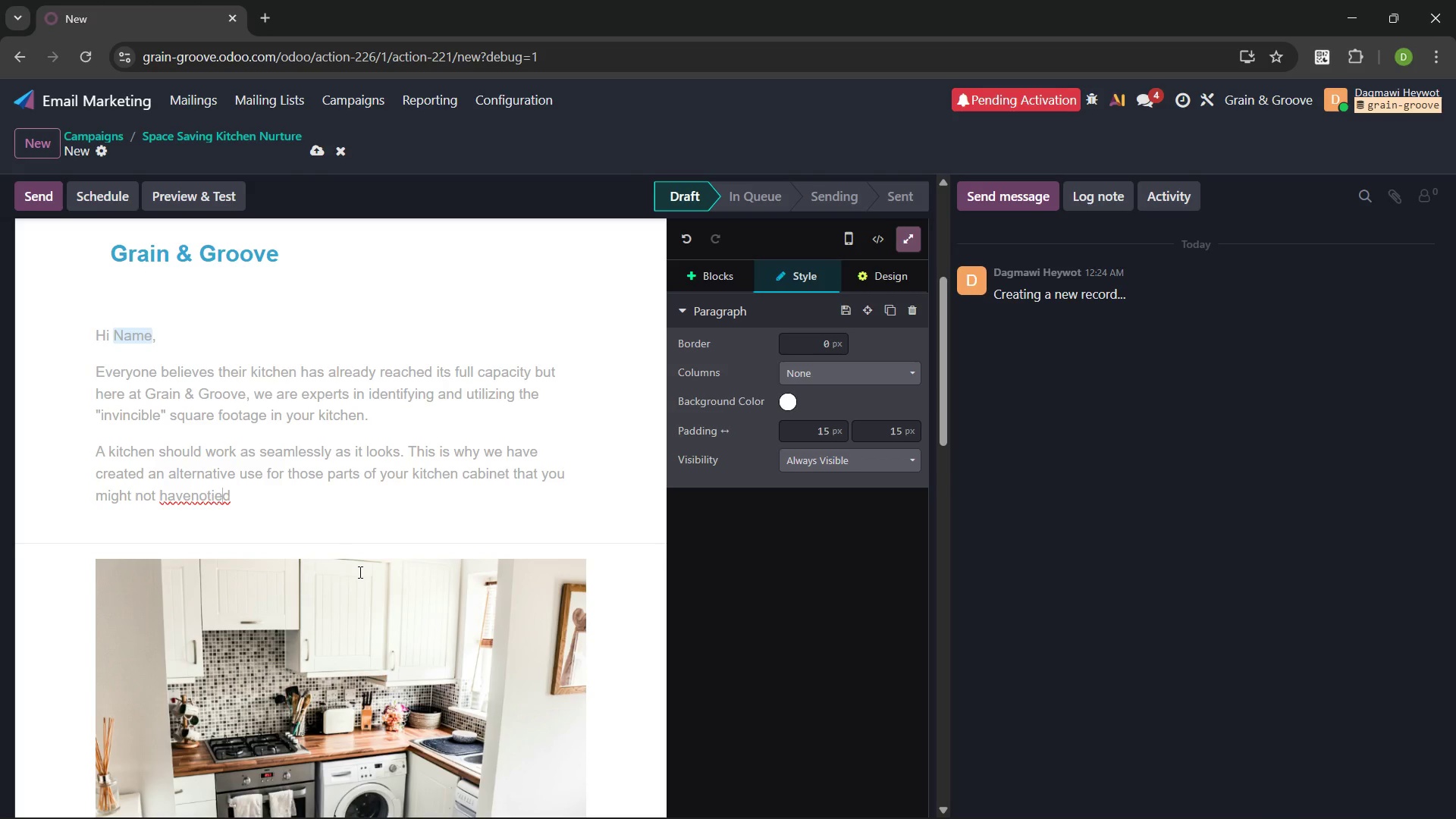 
key(ArrowLeft)
 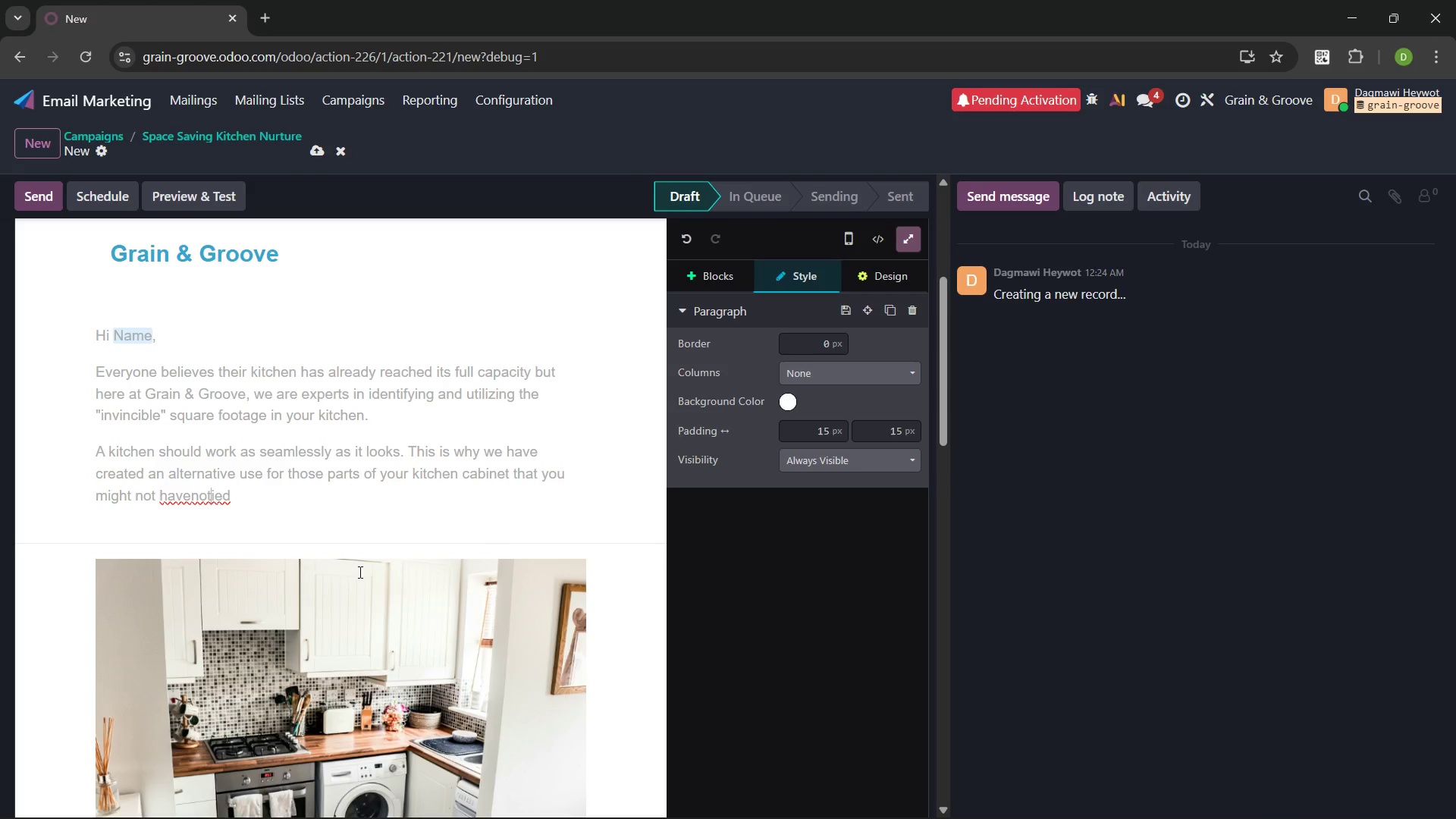 
key(ArrowLeft)
 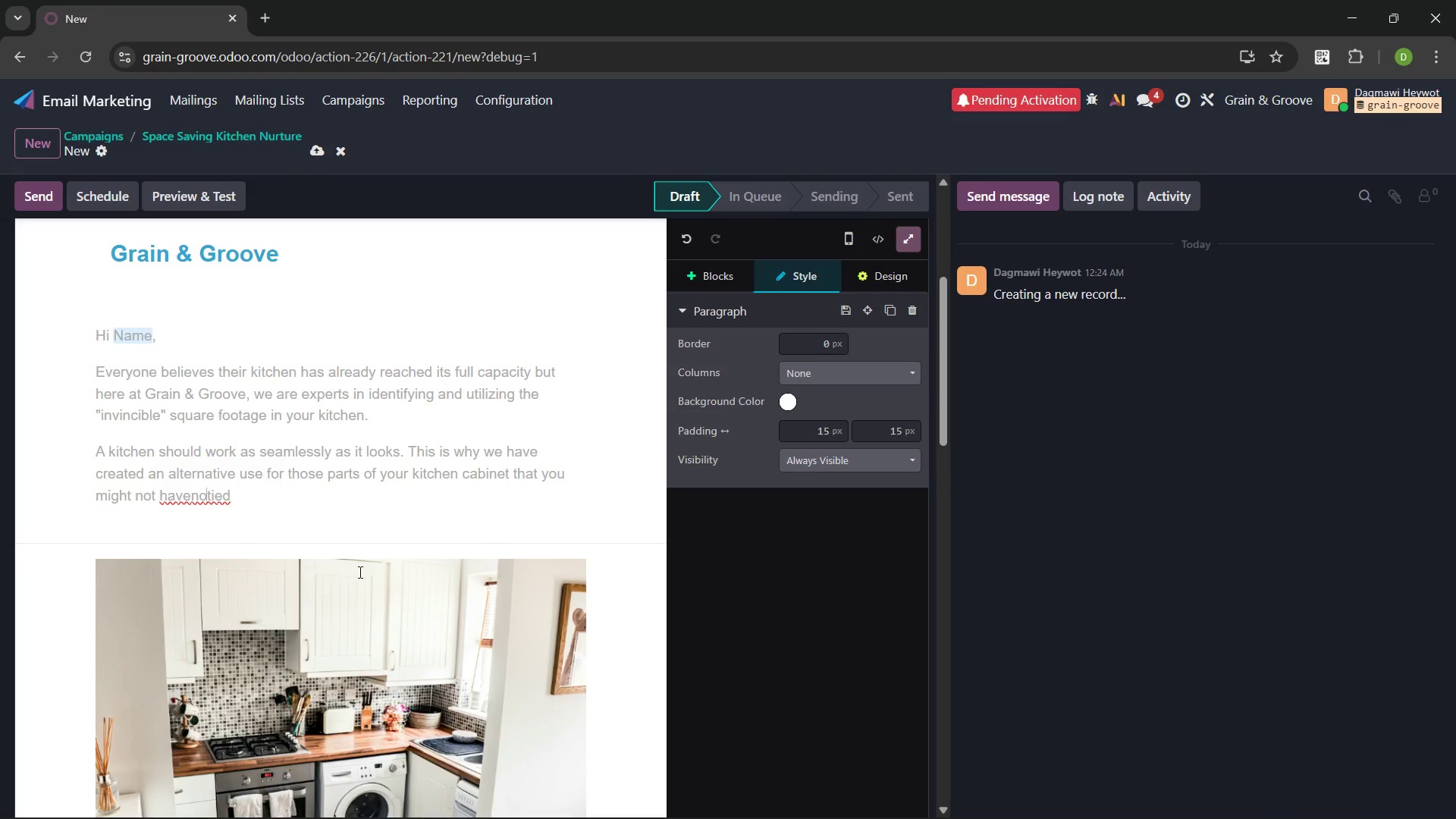 
key(ArrowLeft)
 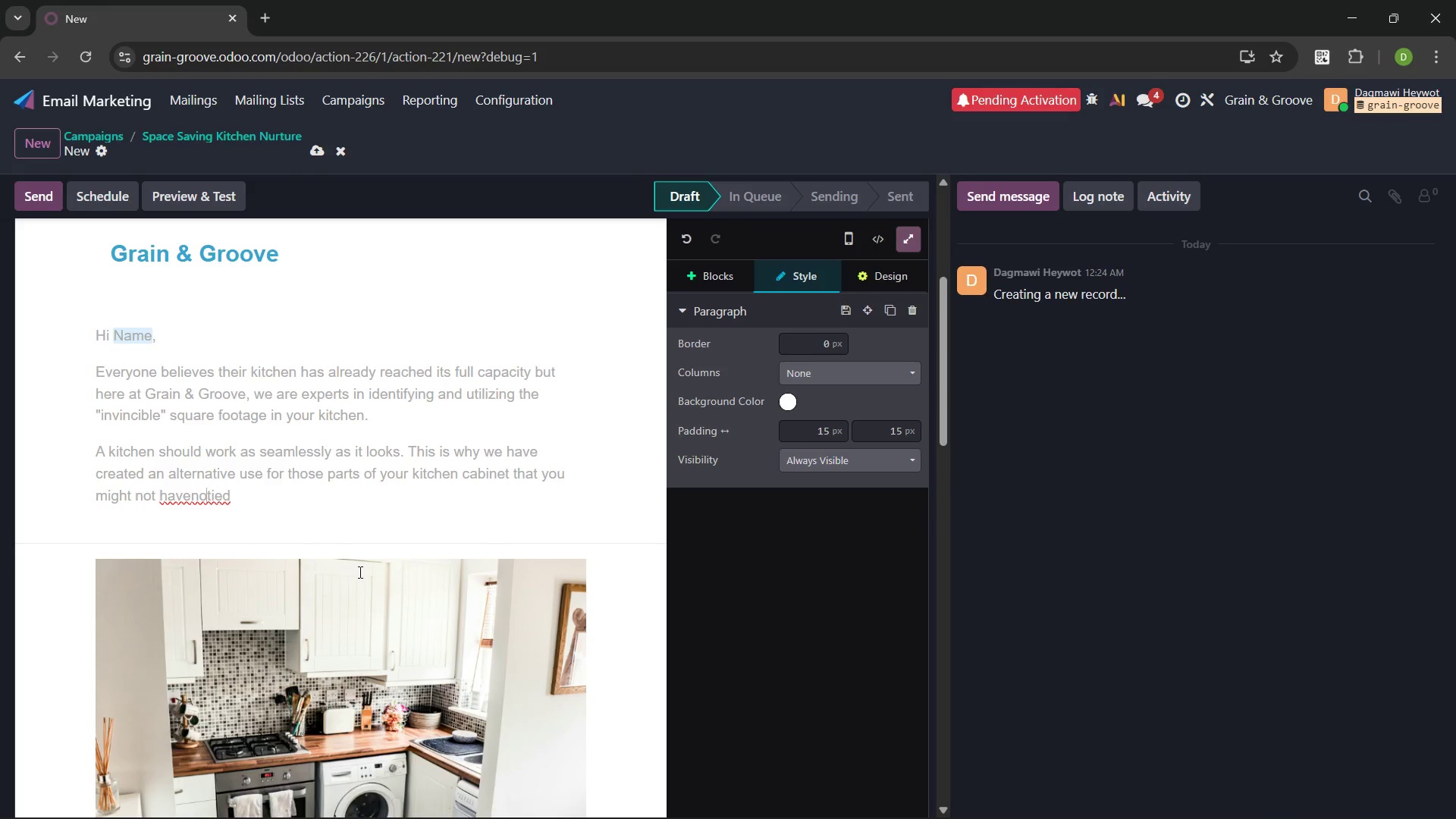 
key(ArrowLeft)
 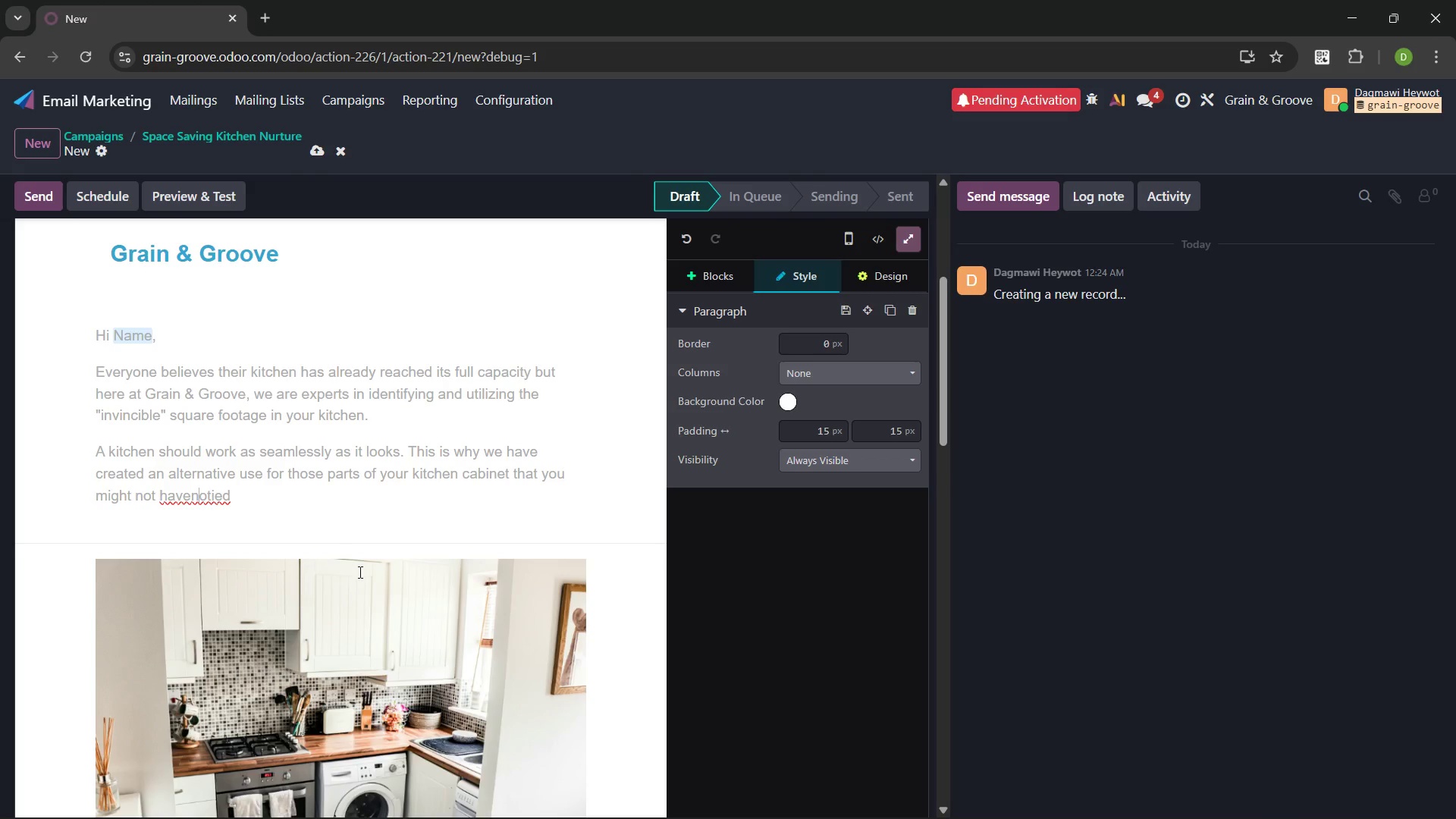 
key(ArrowLeft)
 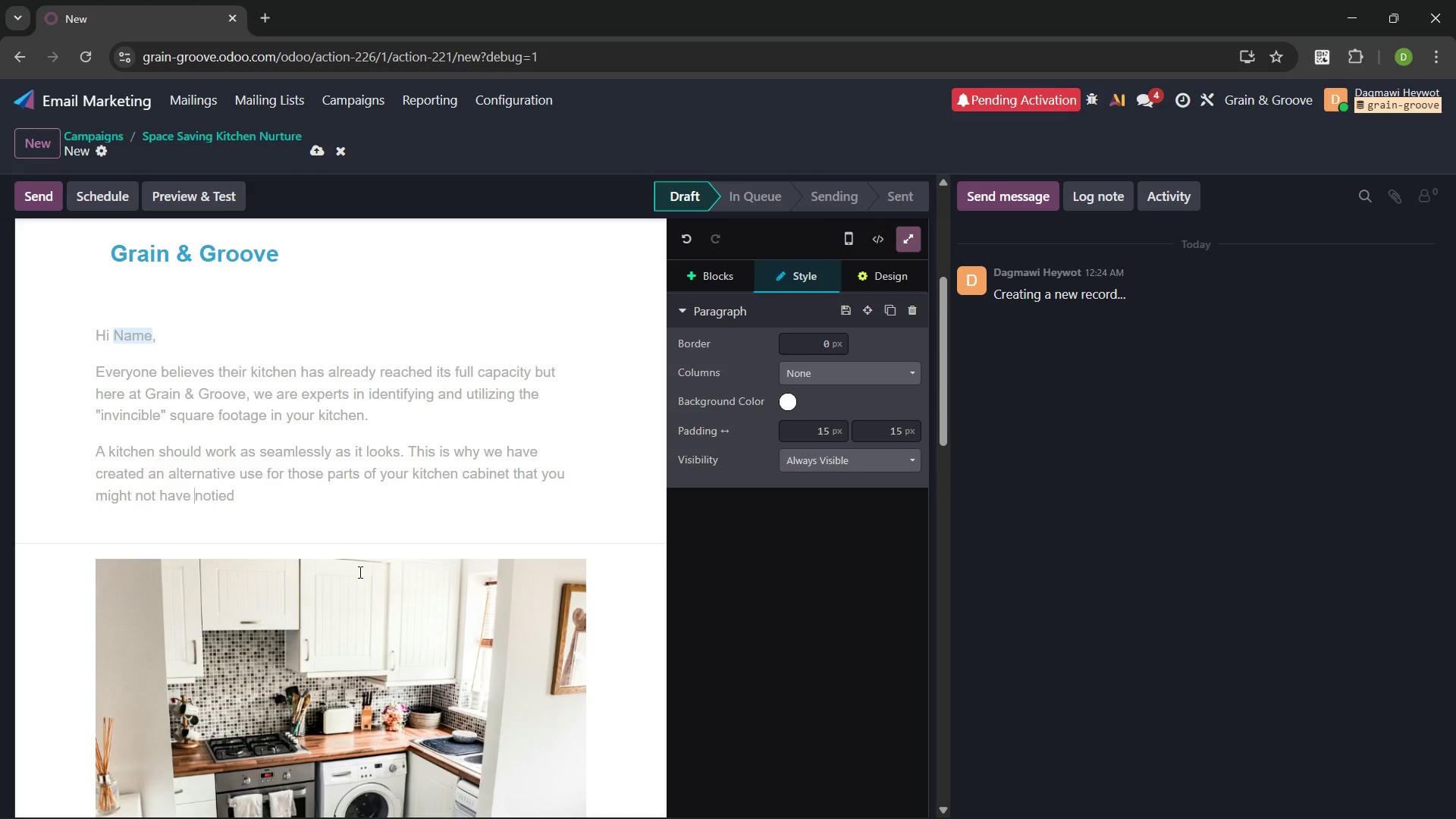 
key(Space)
 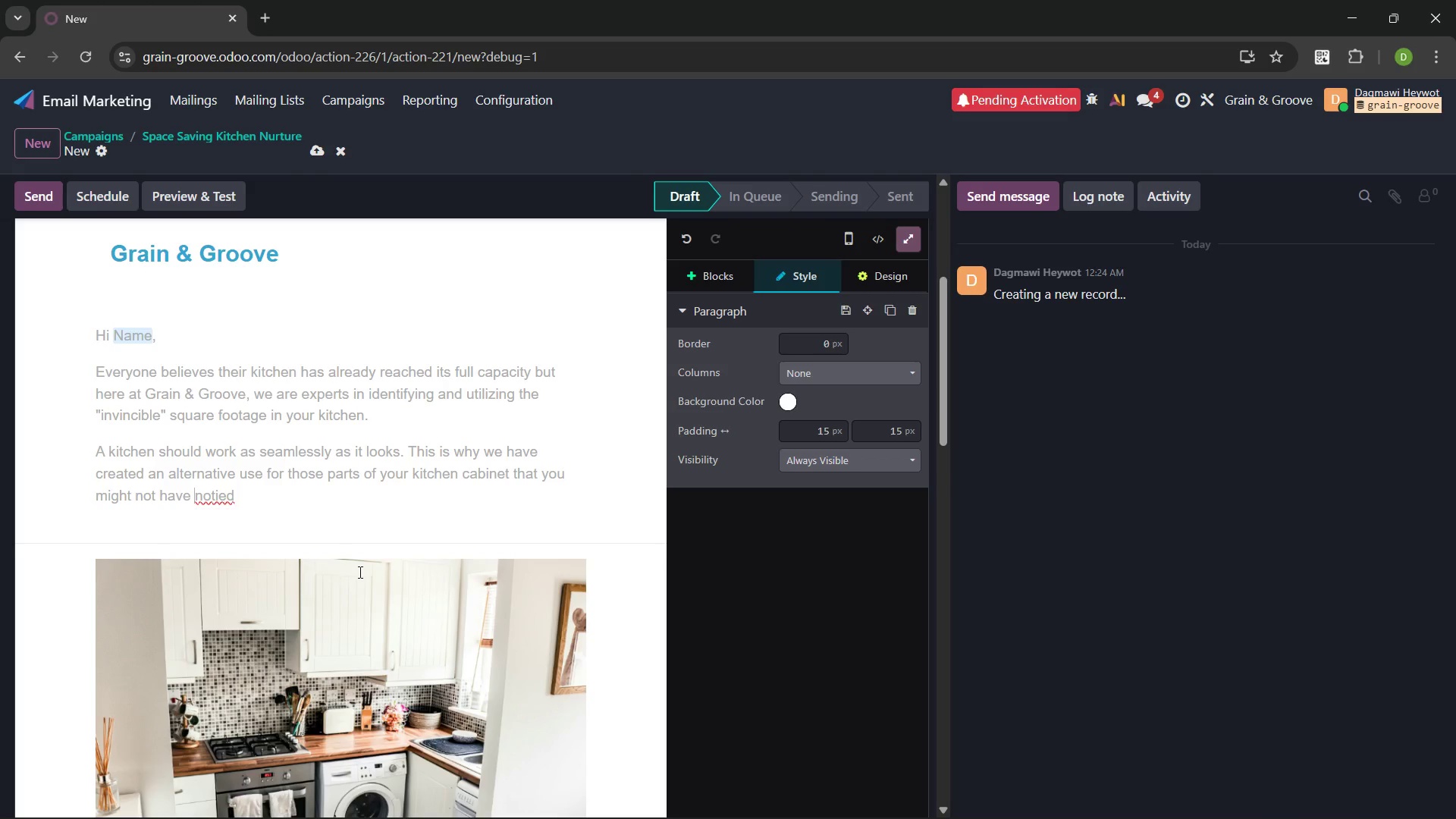 
key(ArrowRight)
 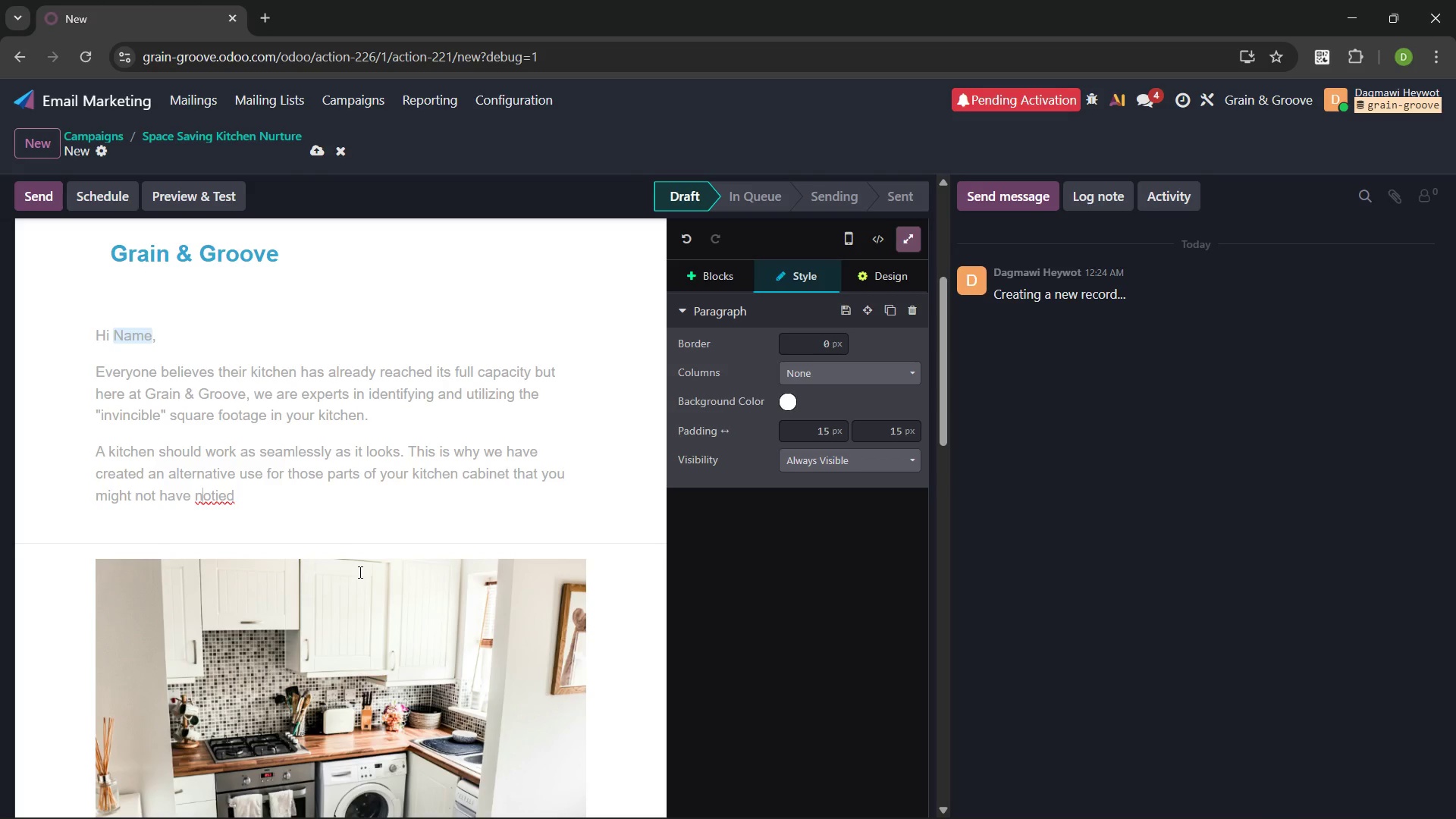 
key(ArrowRight)
 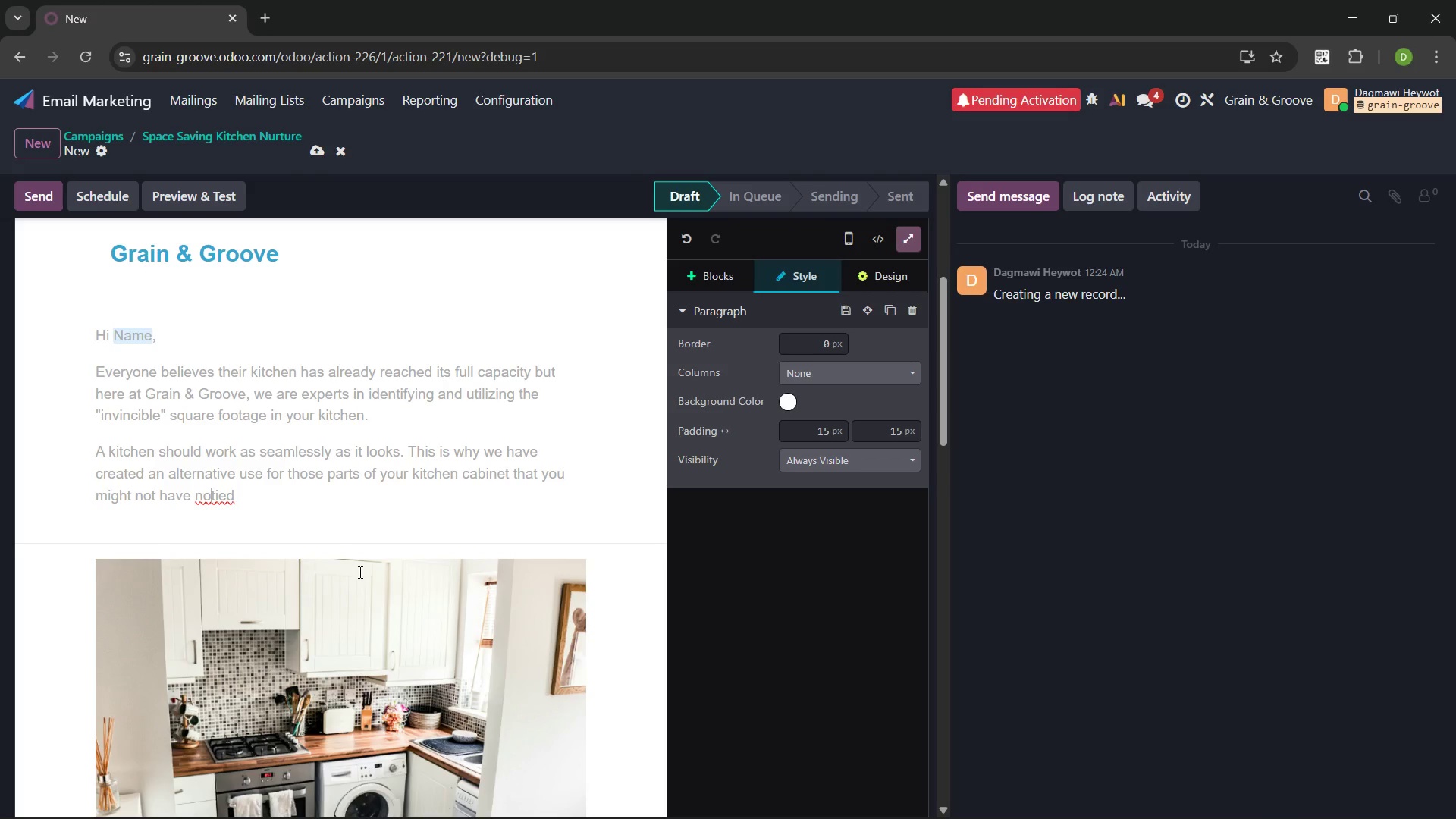 
key(ArrowRight)
 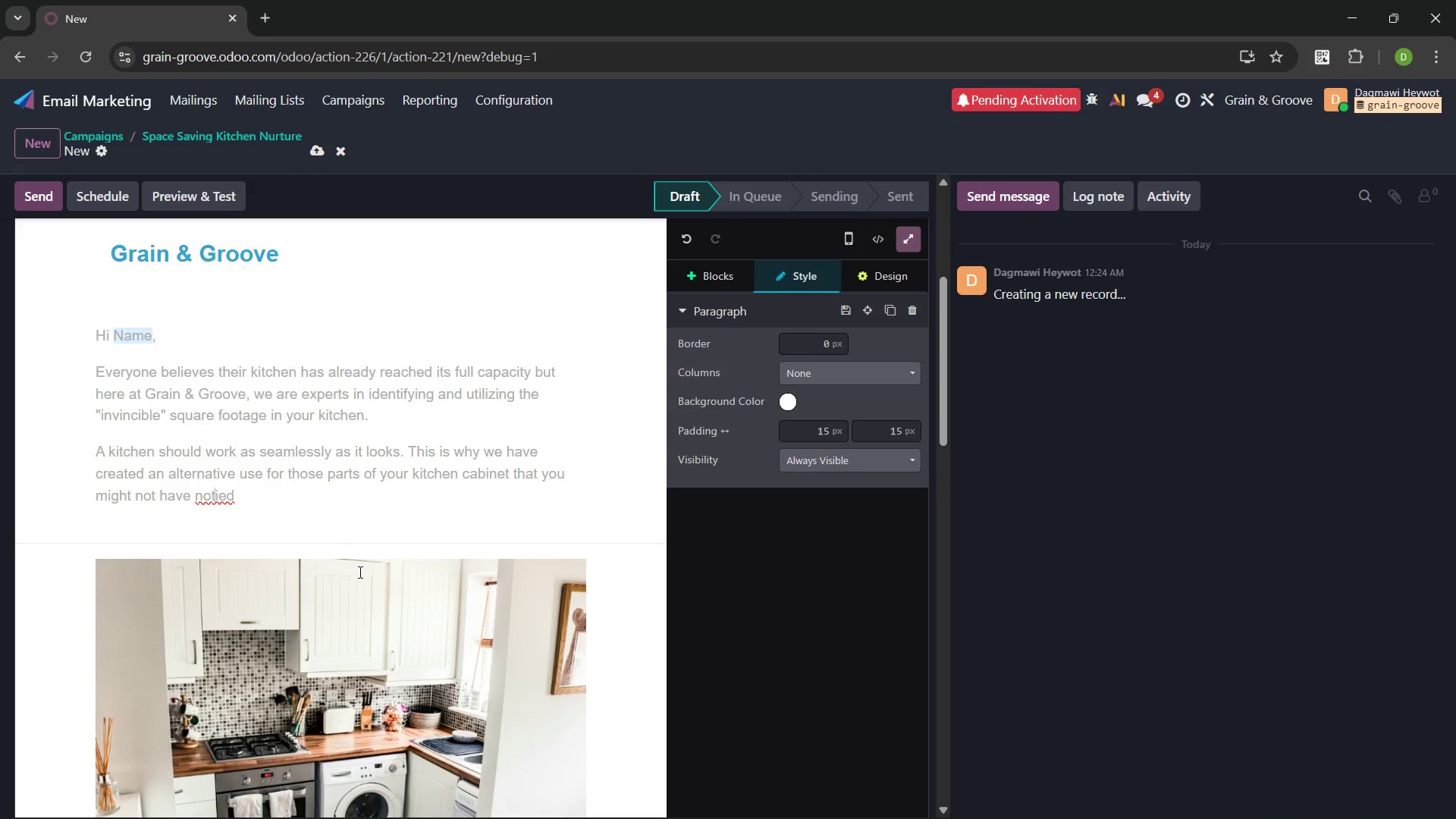 
key(ArrowRight)
 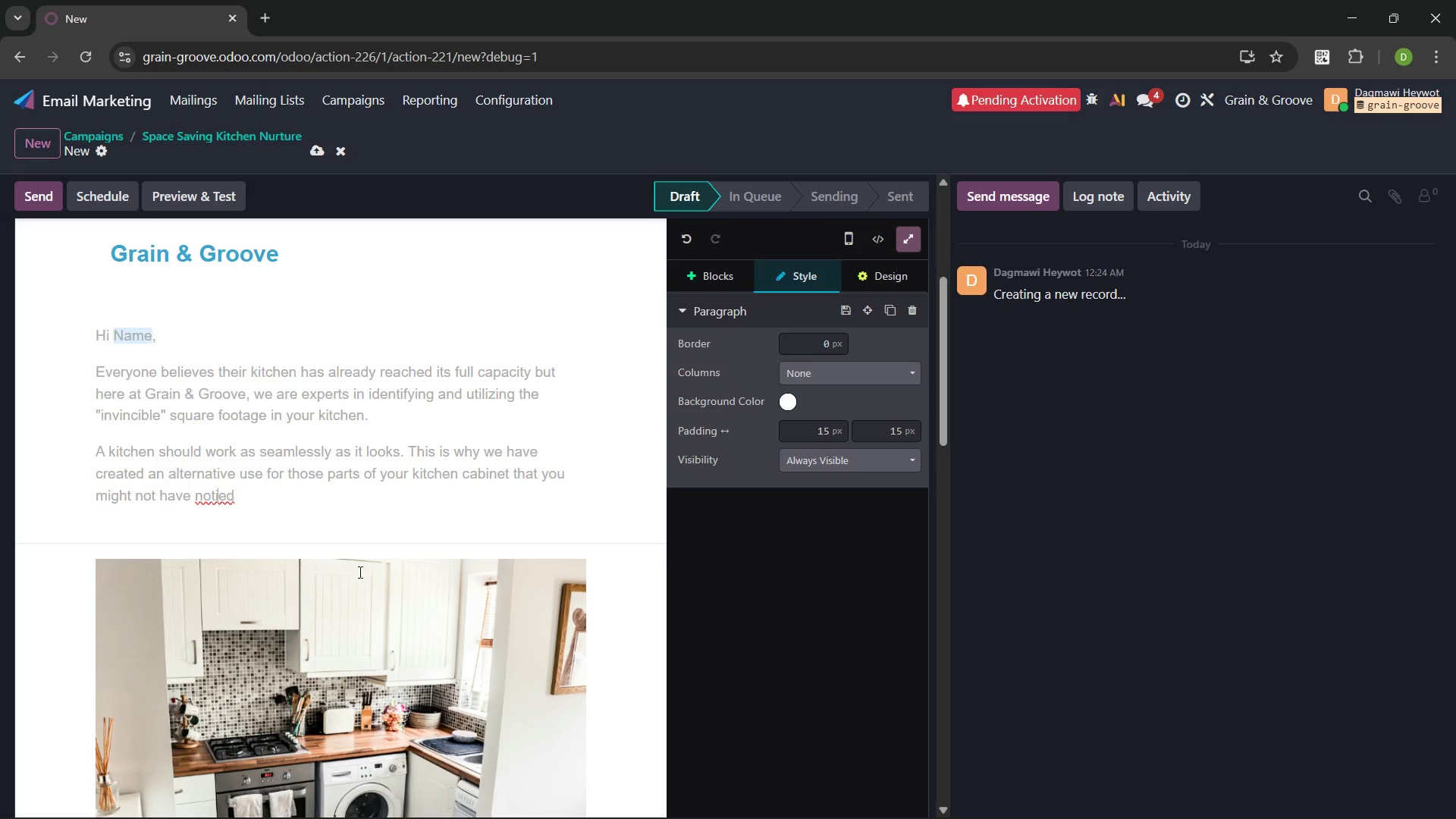 
key(ArrowLeft)
 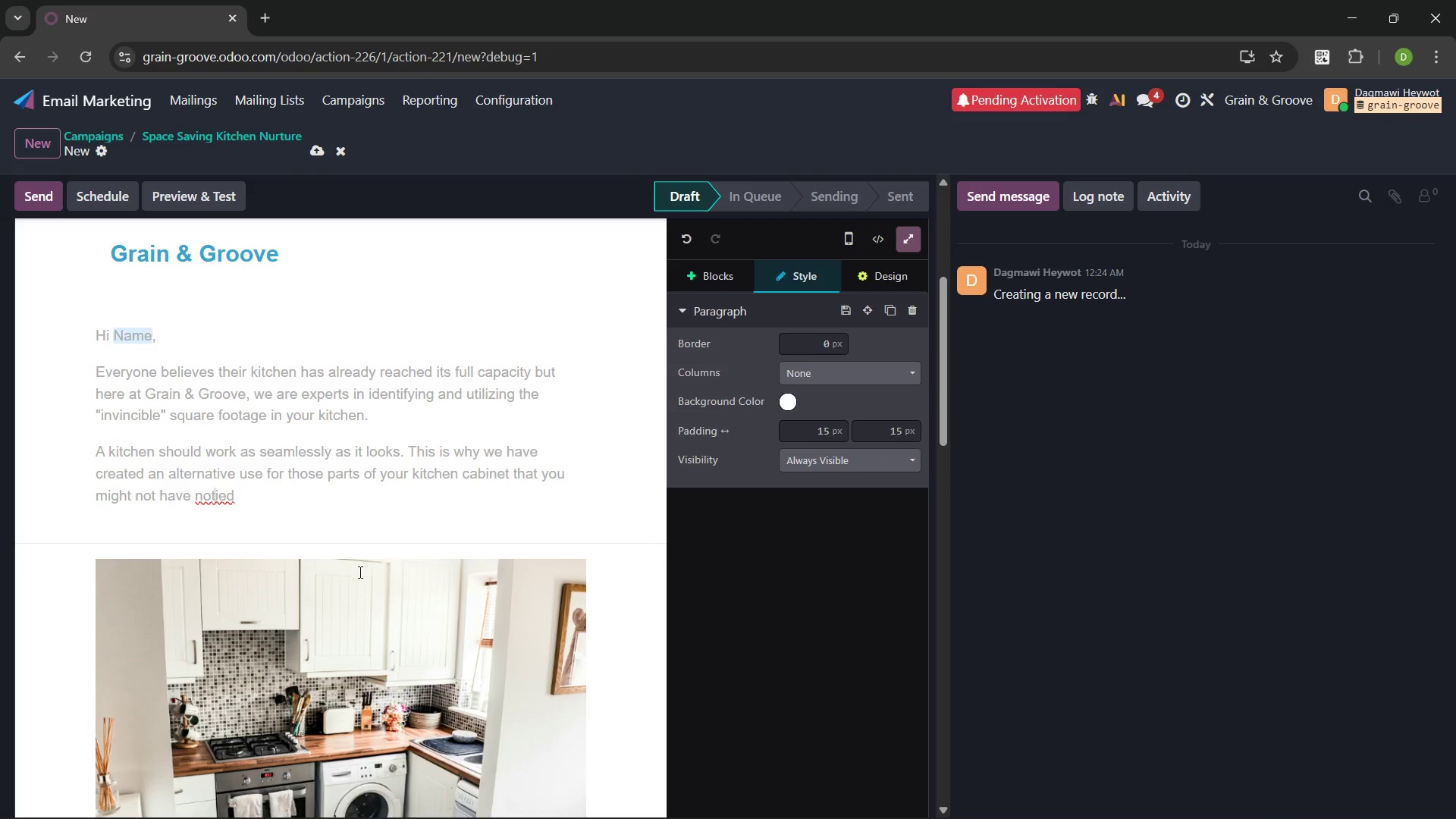 
key(C)
 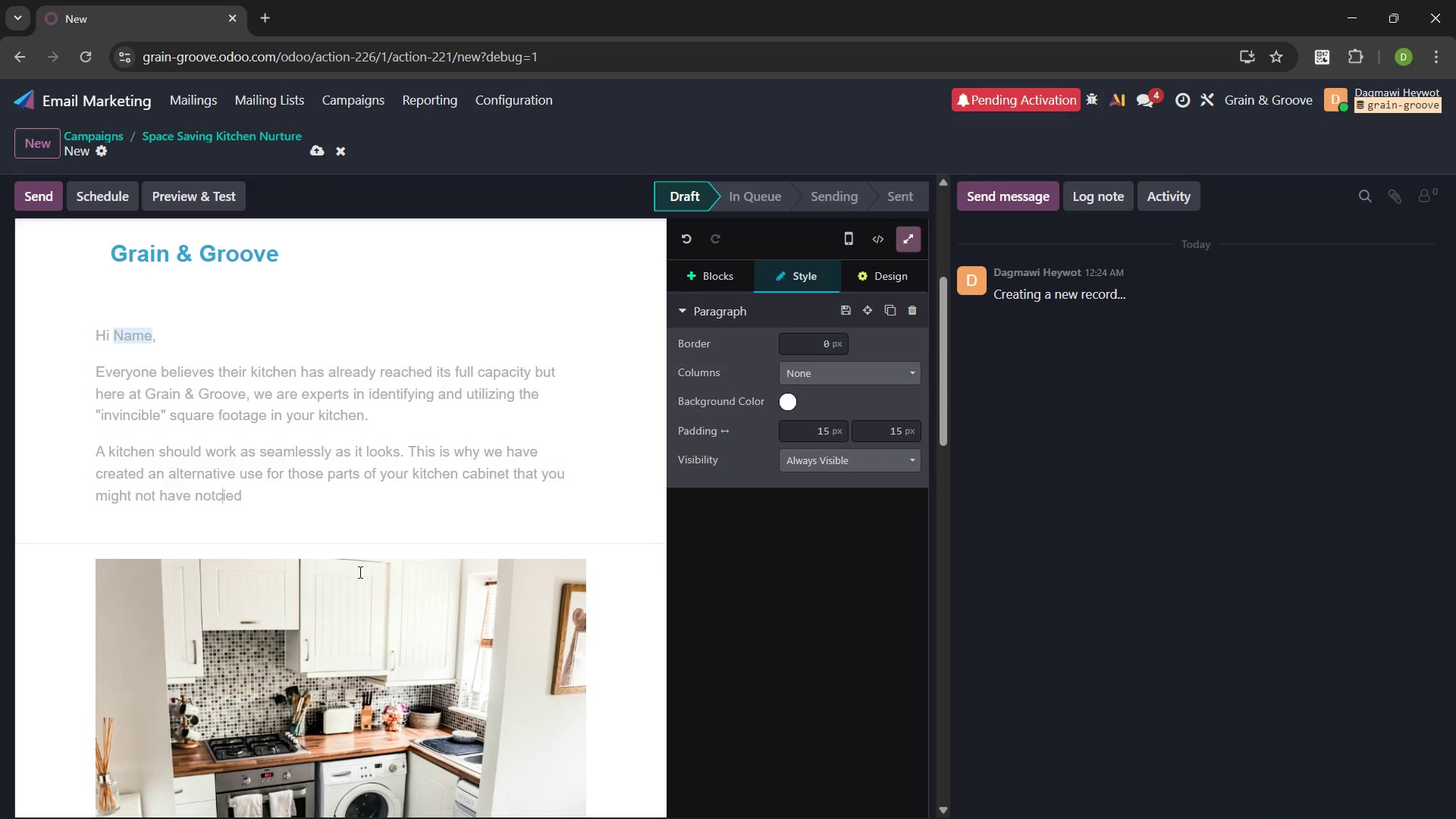 
key(ArrowRight)
 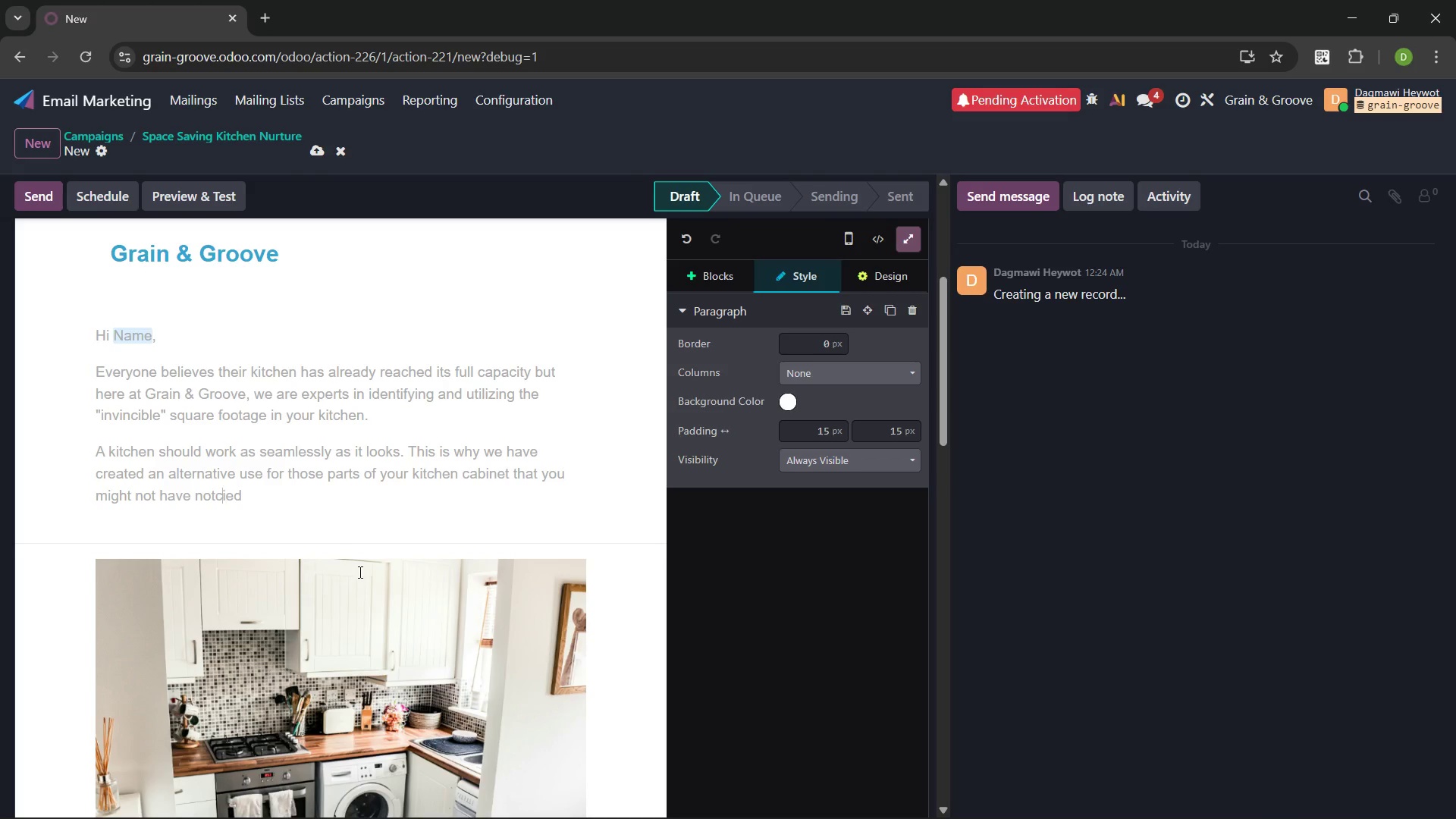 
key(ArrowLeft)
 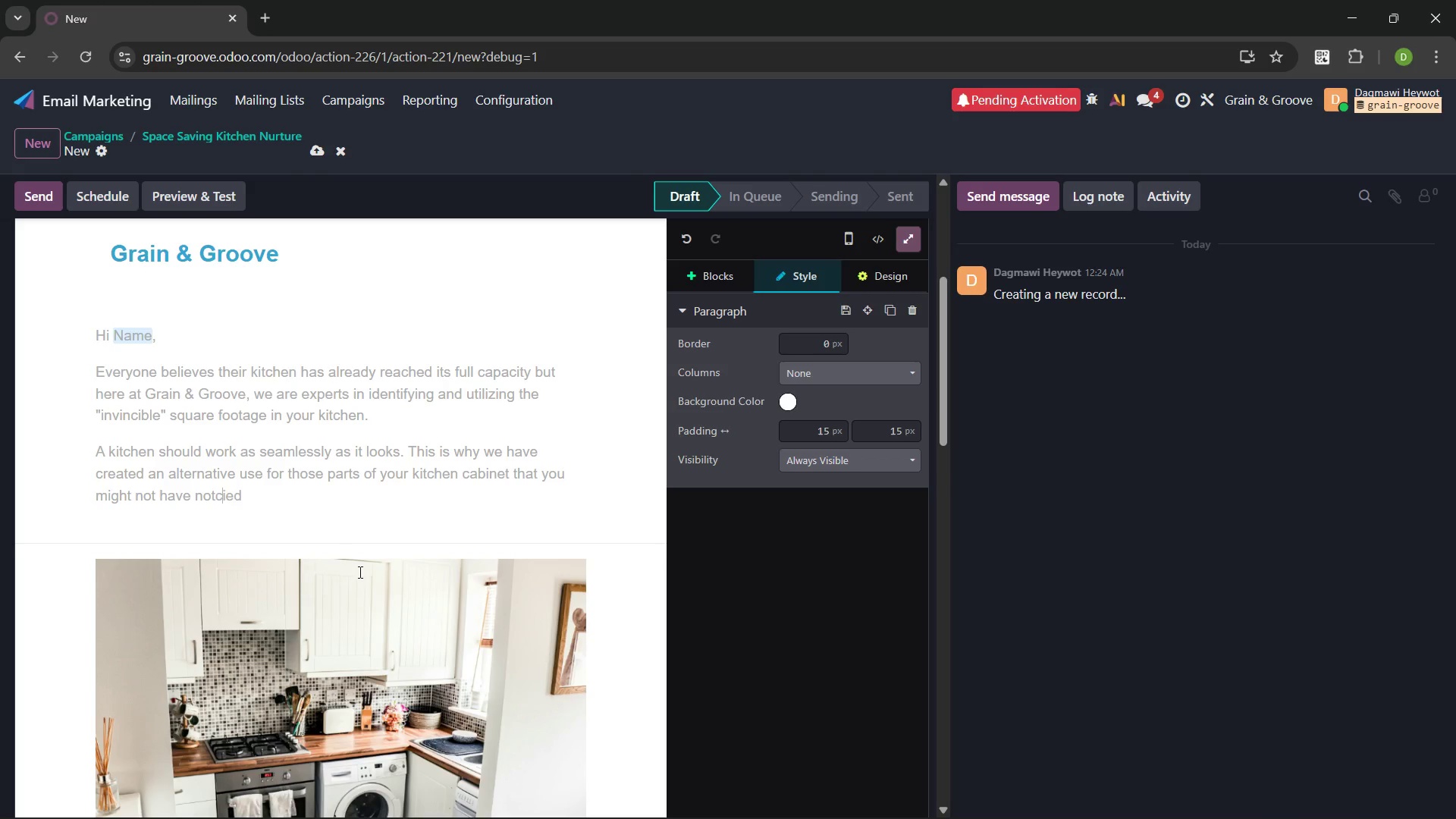 
key(Backspace)
 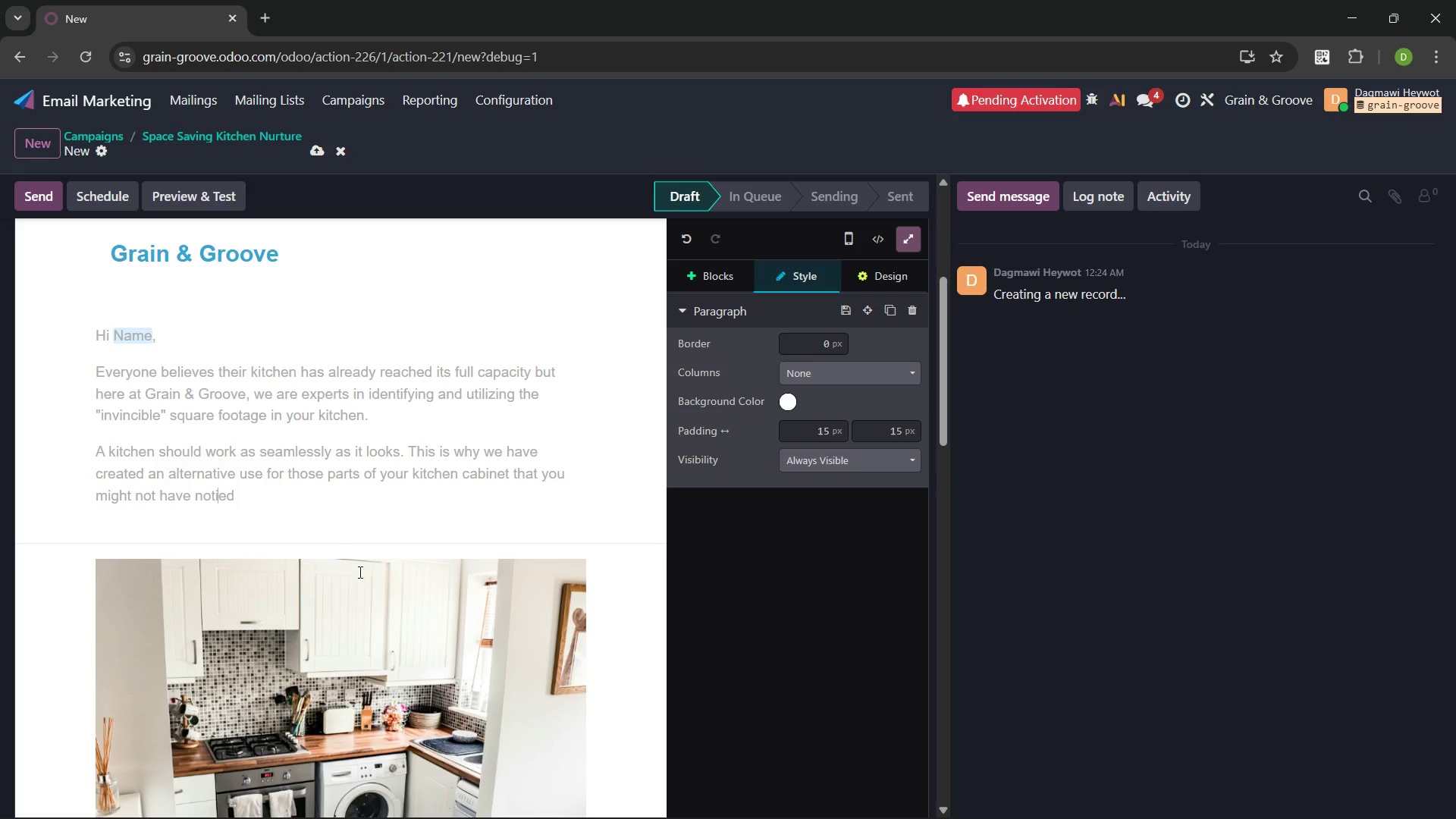 
key(ArrowRight)
 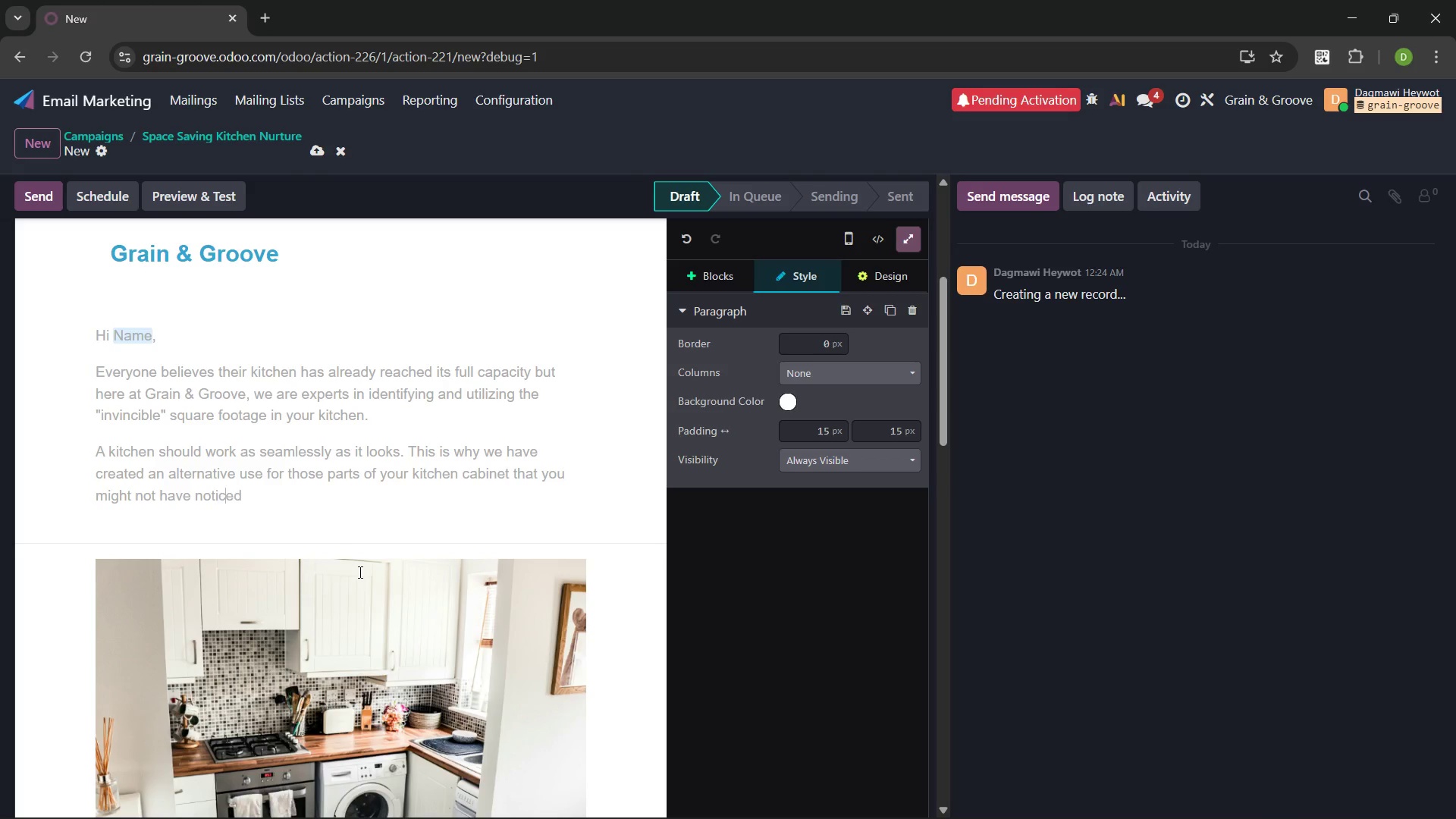 
key(C)
 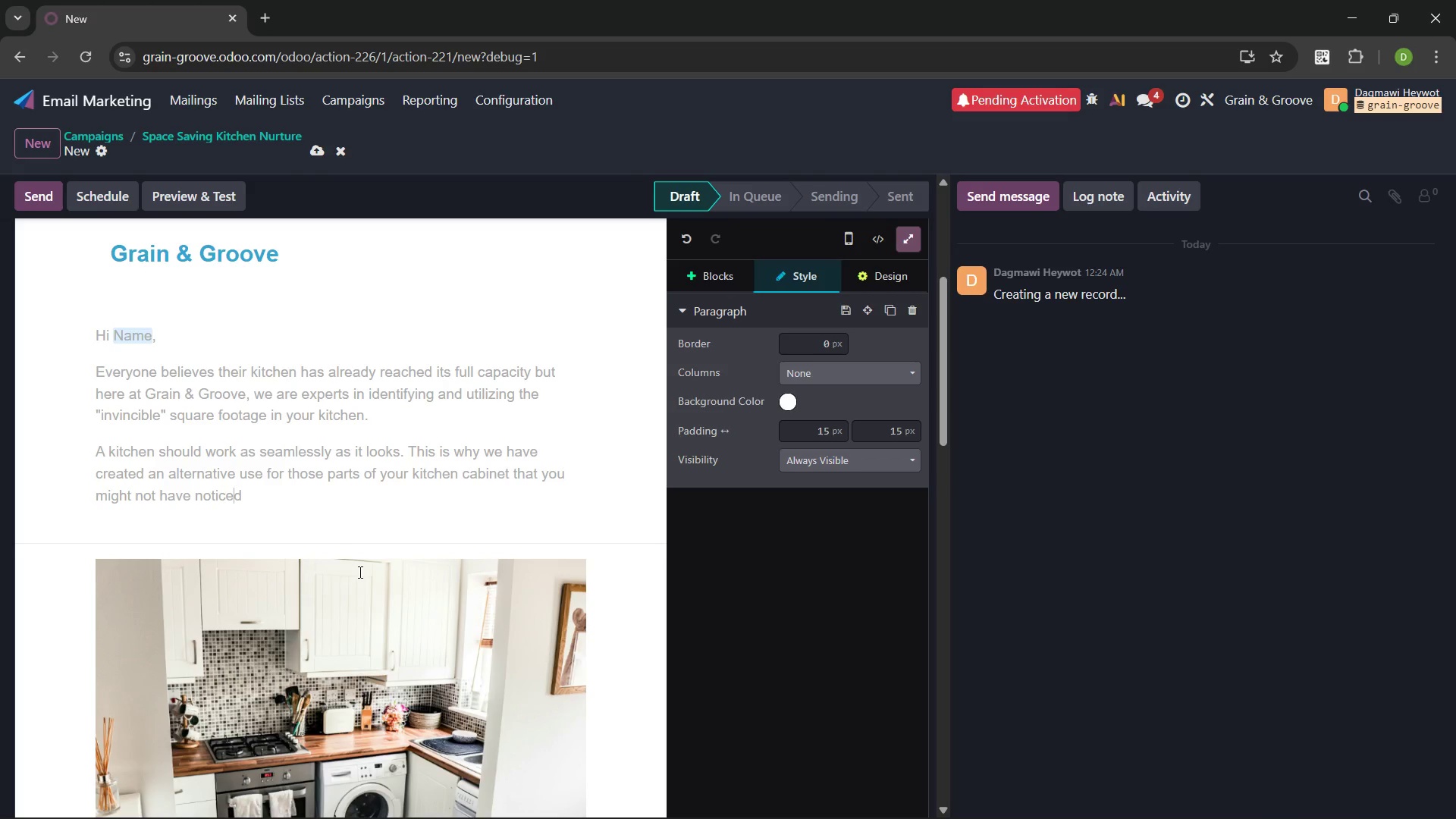 
key(ArrowRight)
 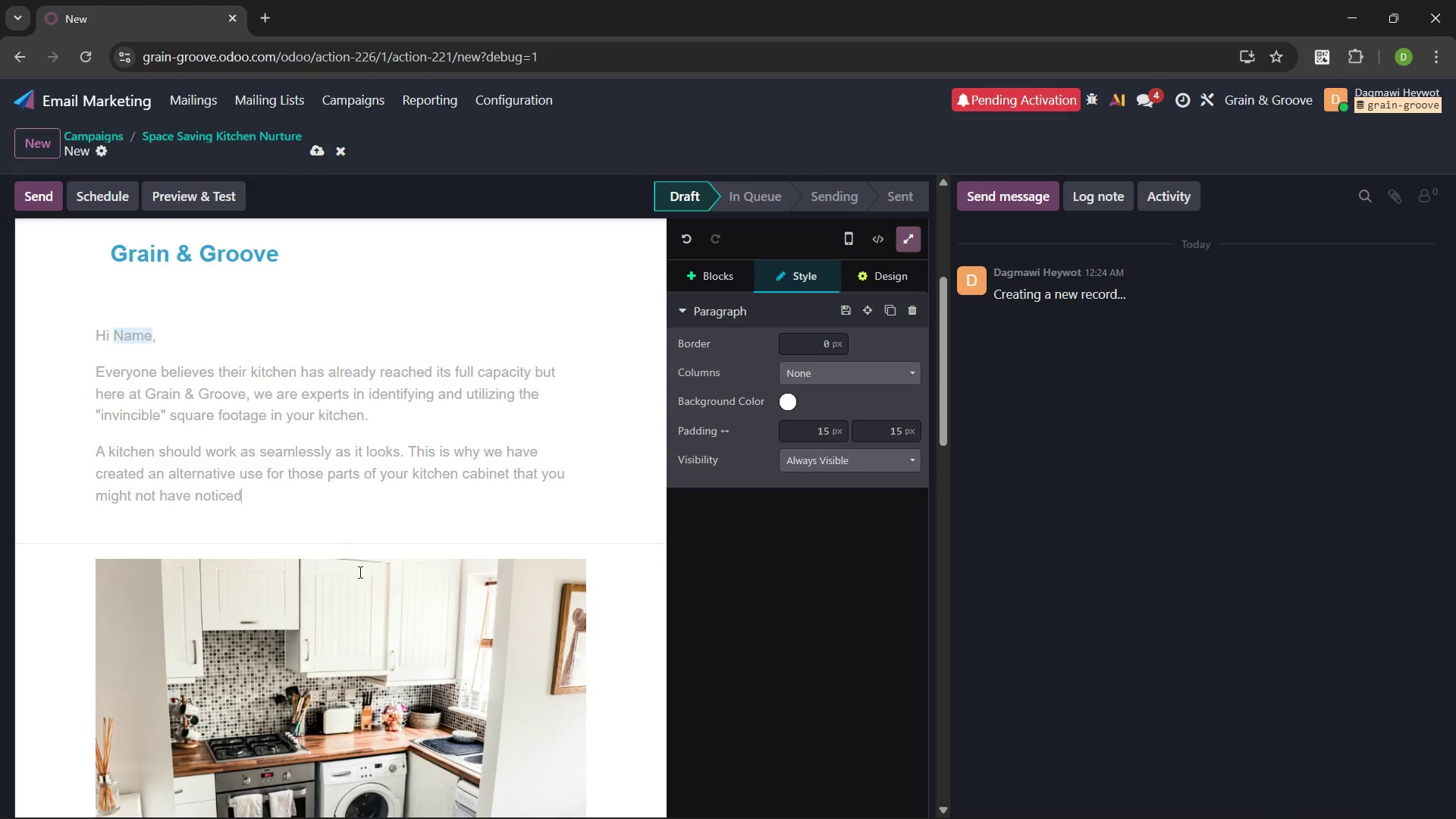 
key(ArrowRight)
 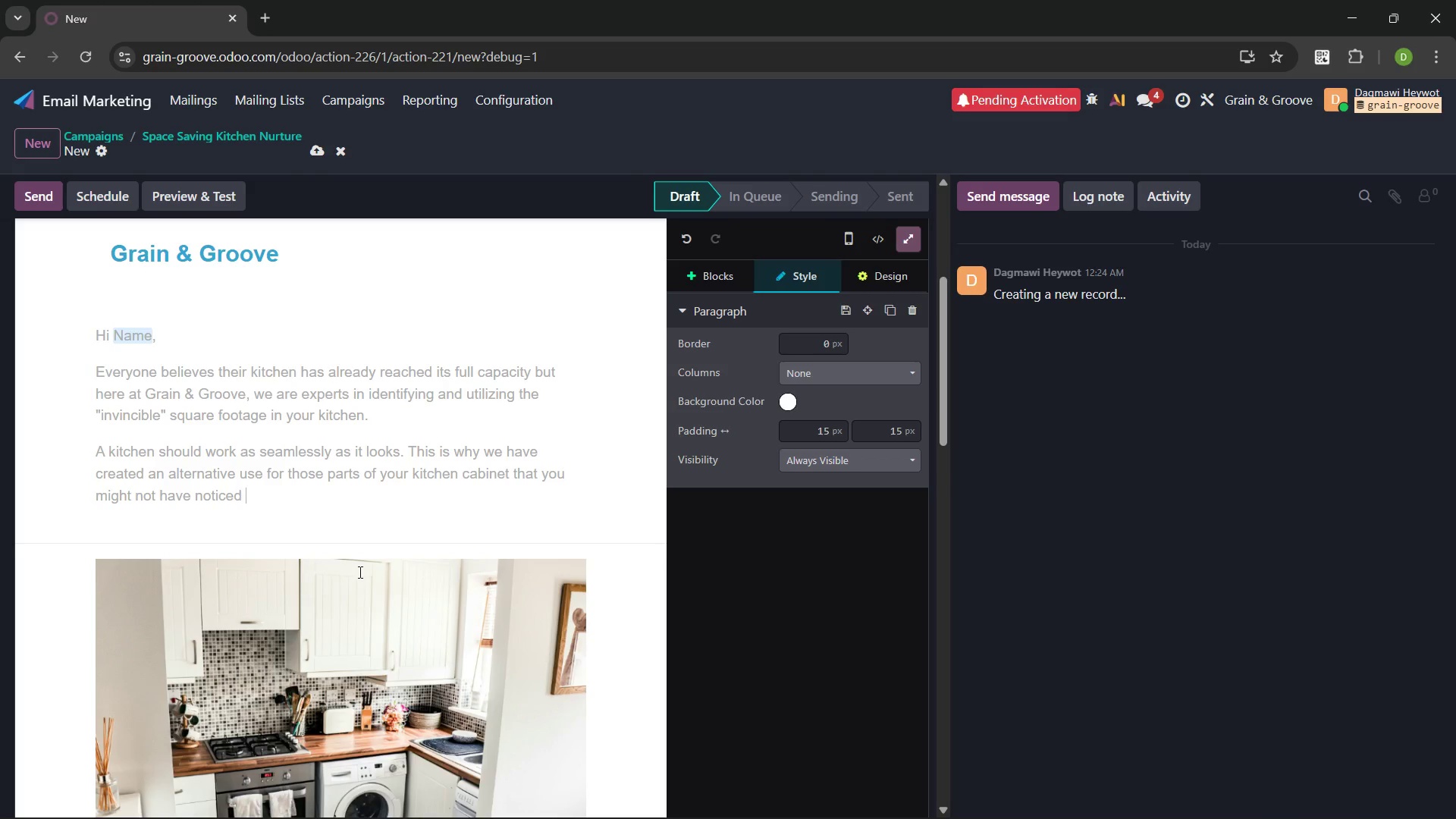 
key(ArrowRight)
 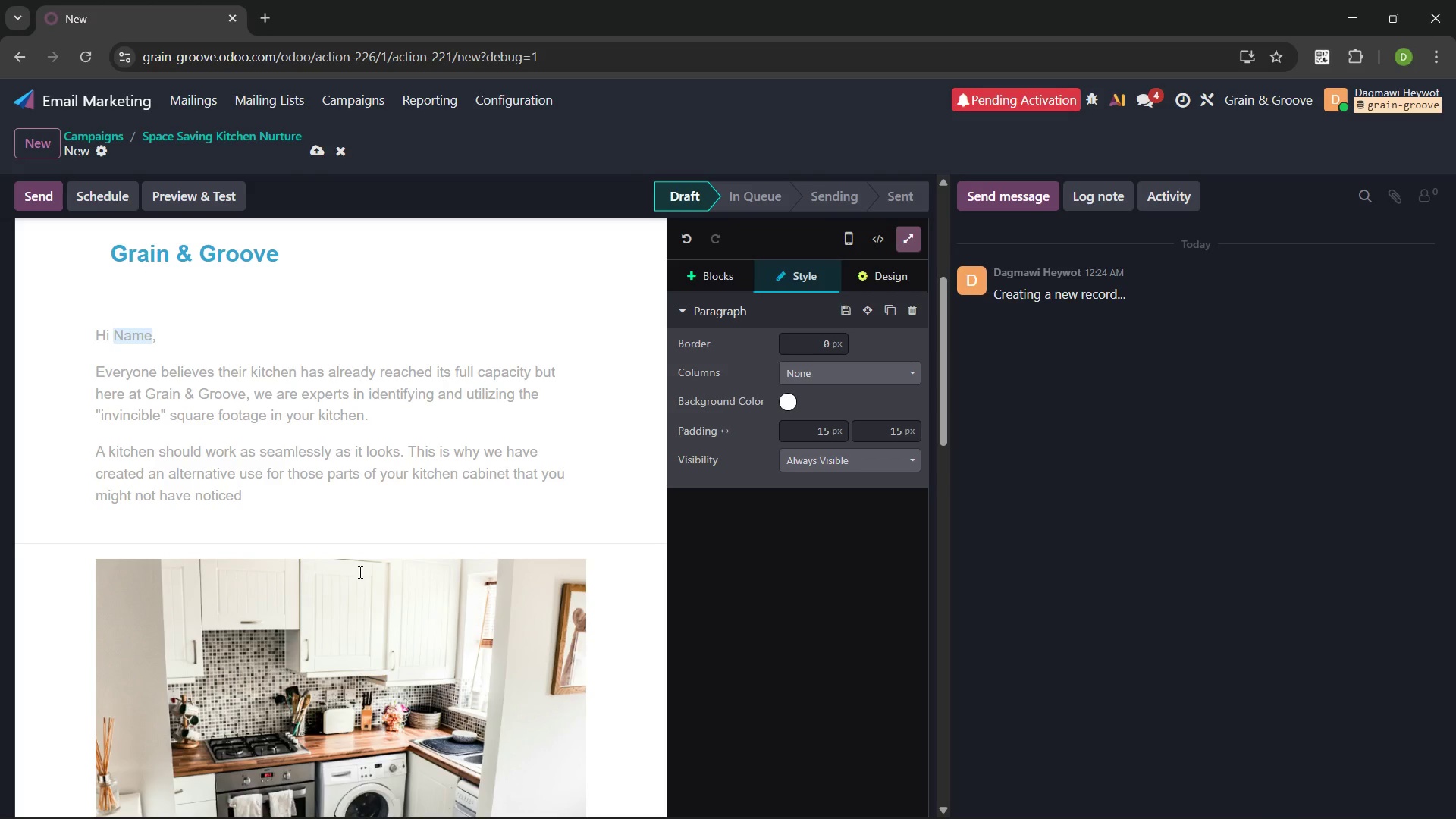 
type(before )
key(Backspace)
type(. From out unique toe kich )
key(Backspace)
key(Backspace)
key(Backspace)
key(Backspace)
key(Backspace)
key(Backspace)
type(-kick drivers whe)
 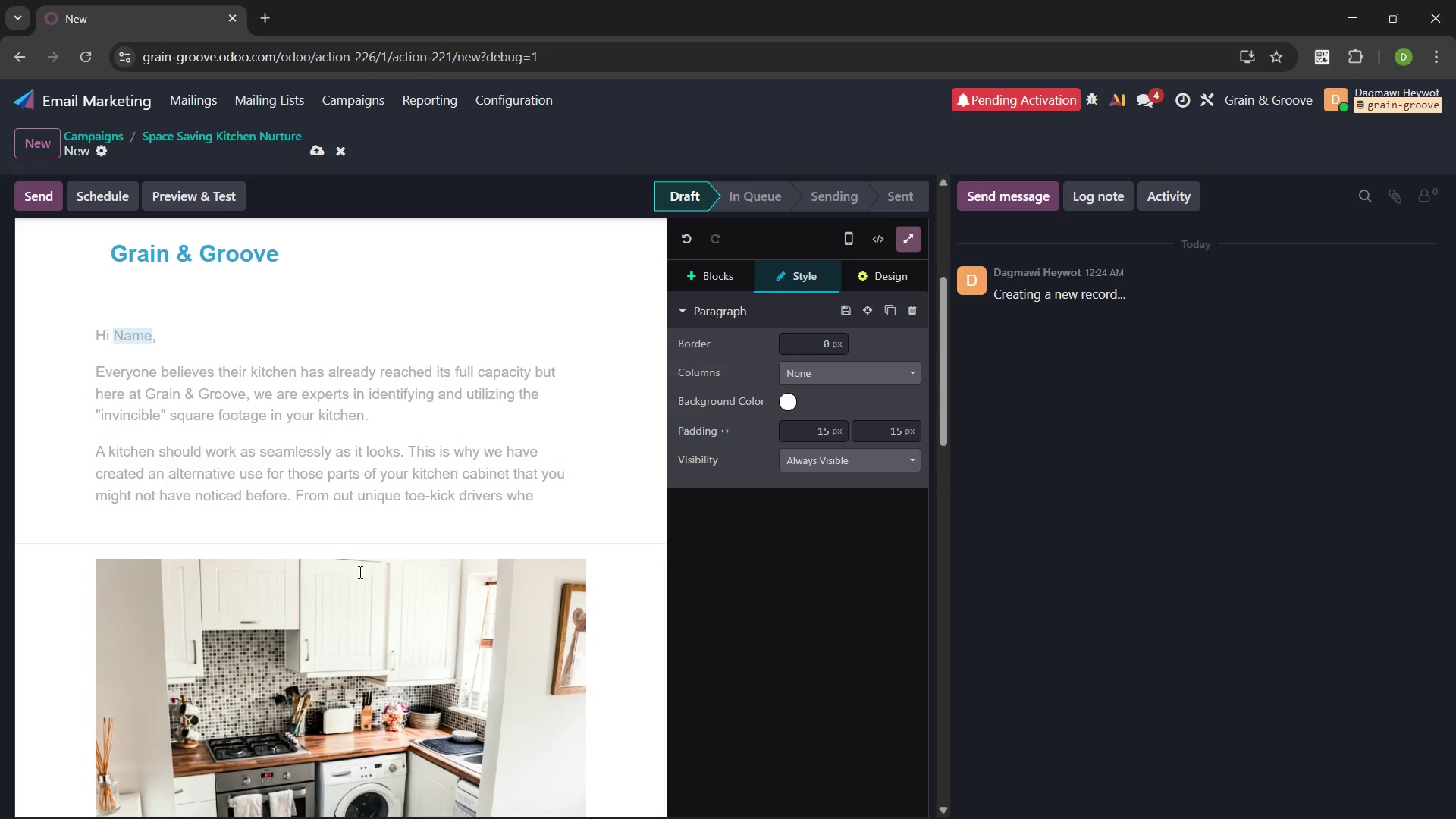 
key(Control+Backspace)
 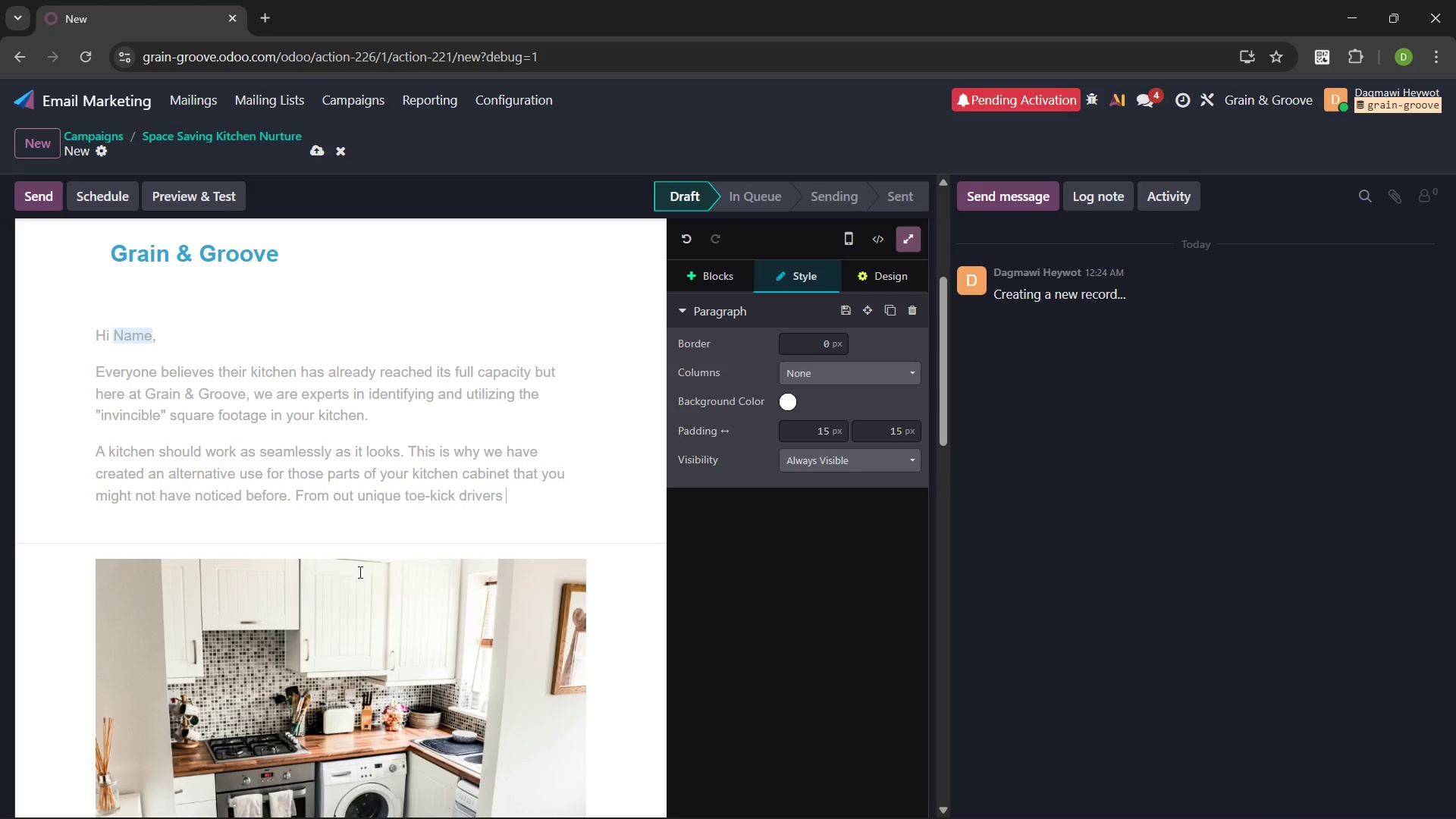 
key(Control+Backspace)
 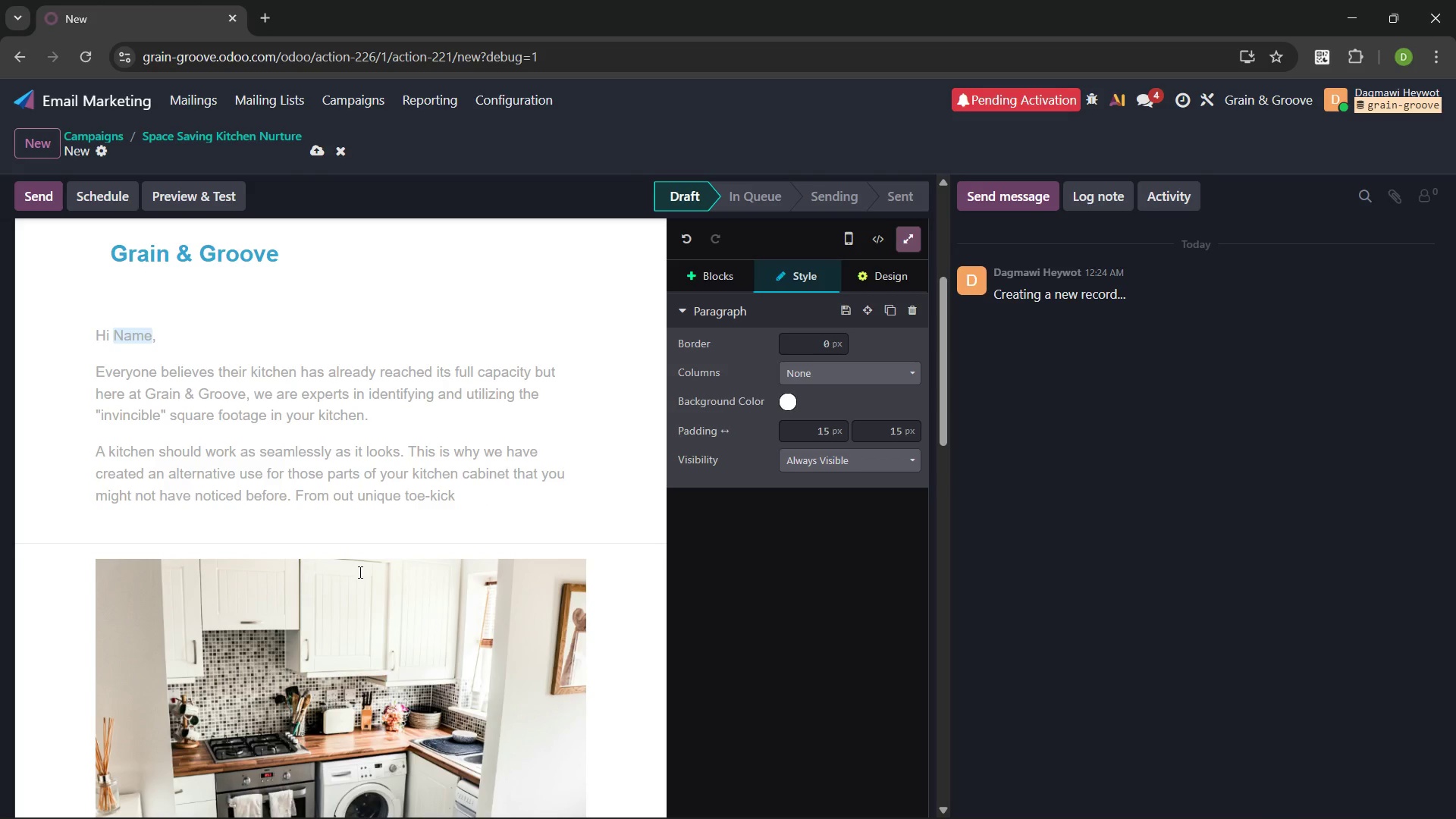 
type(drawers where you can keep your baking )
 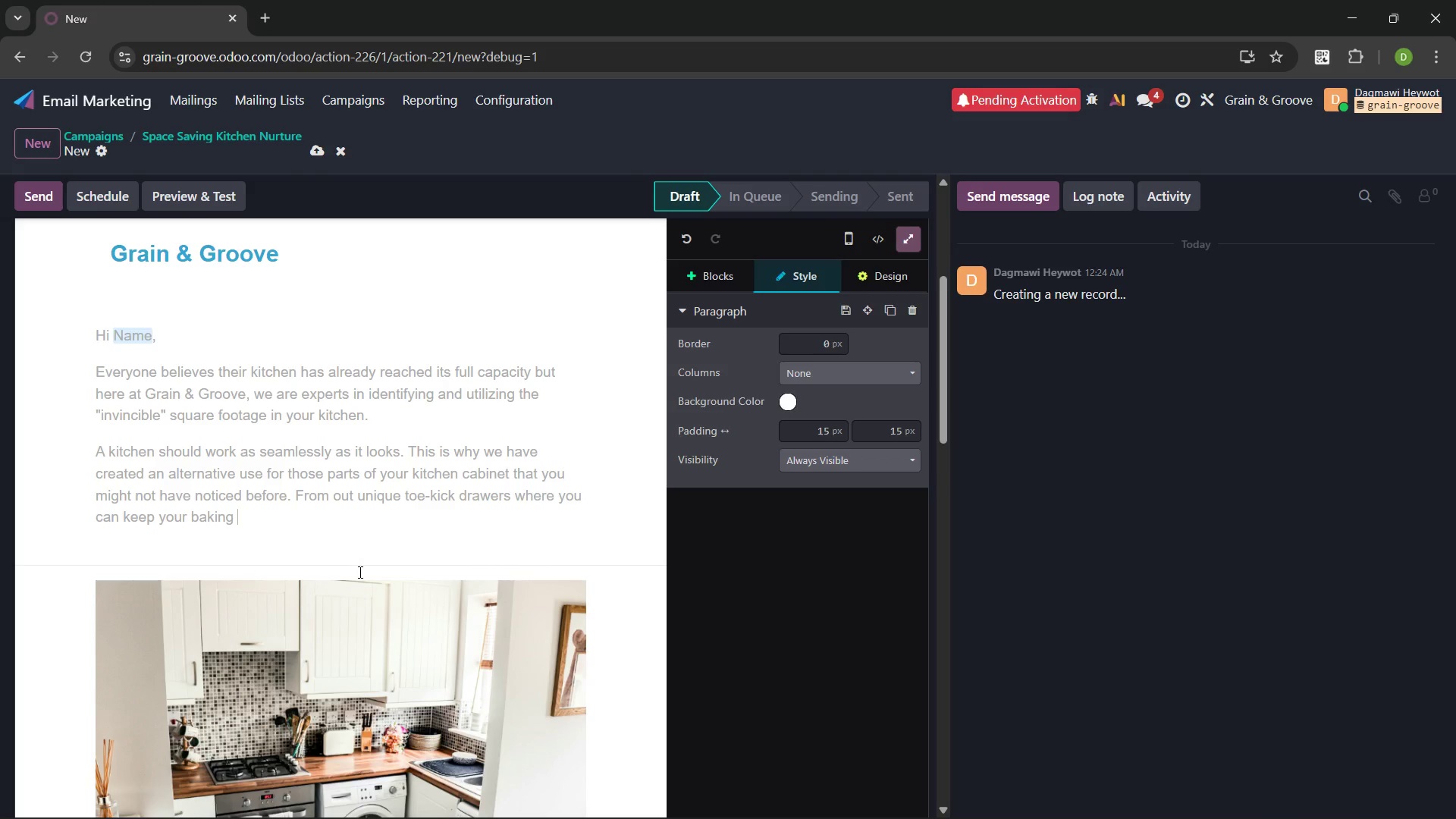 
wait(8.45)
 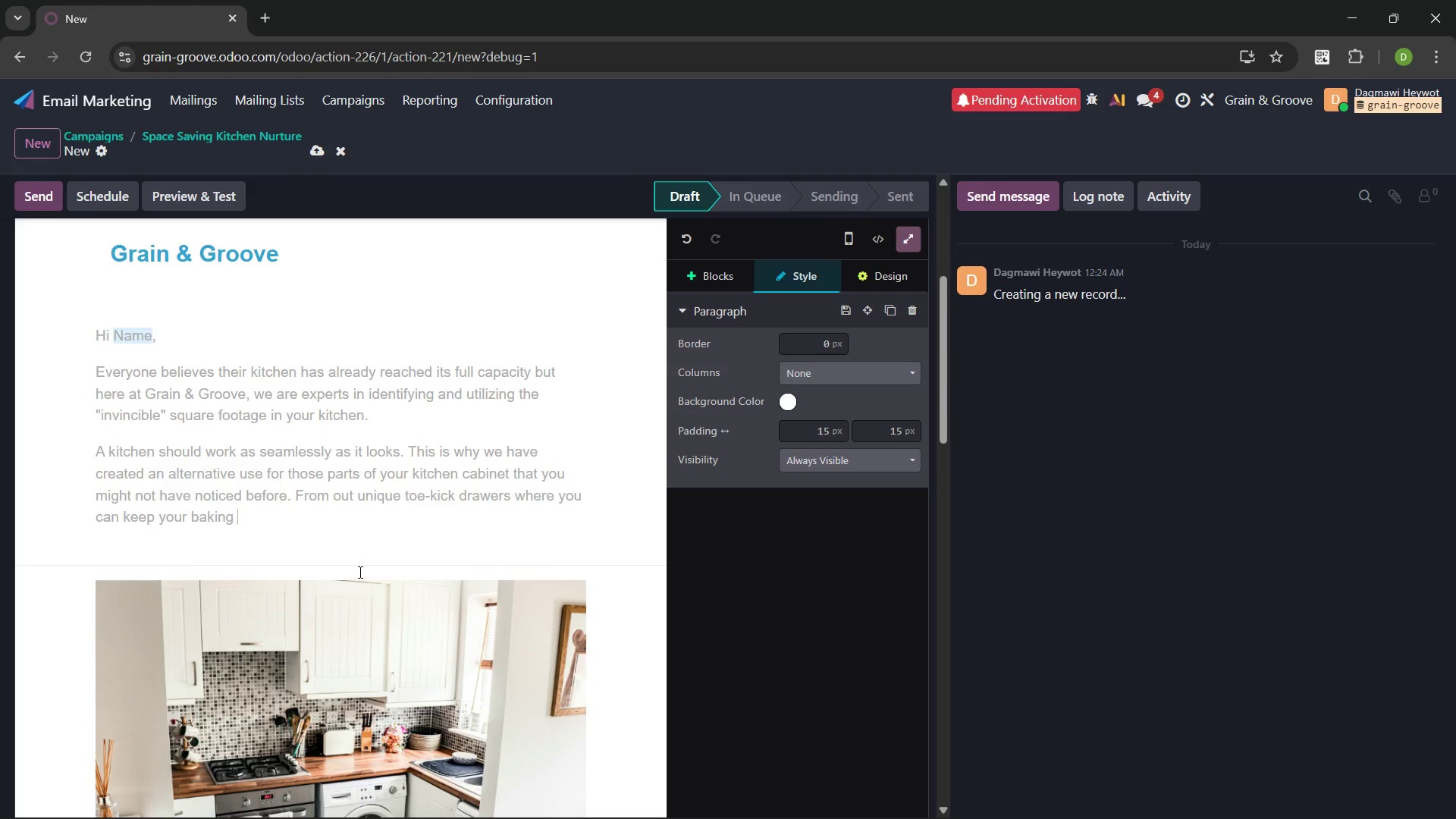 
type(your )
 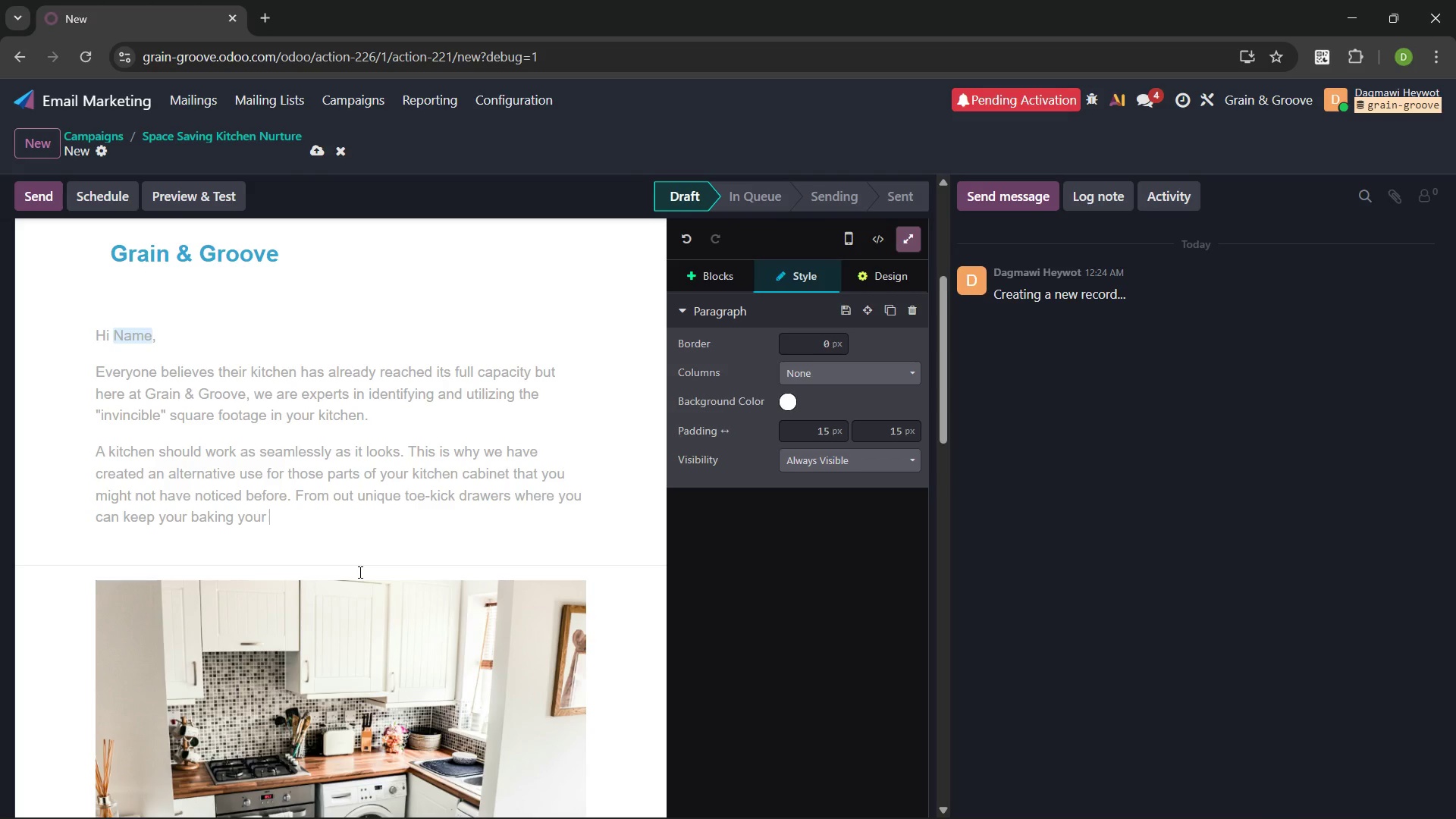 
key(Control+ControlLeft)
 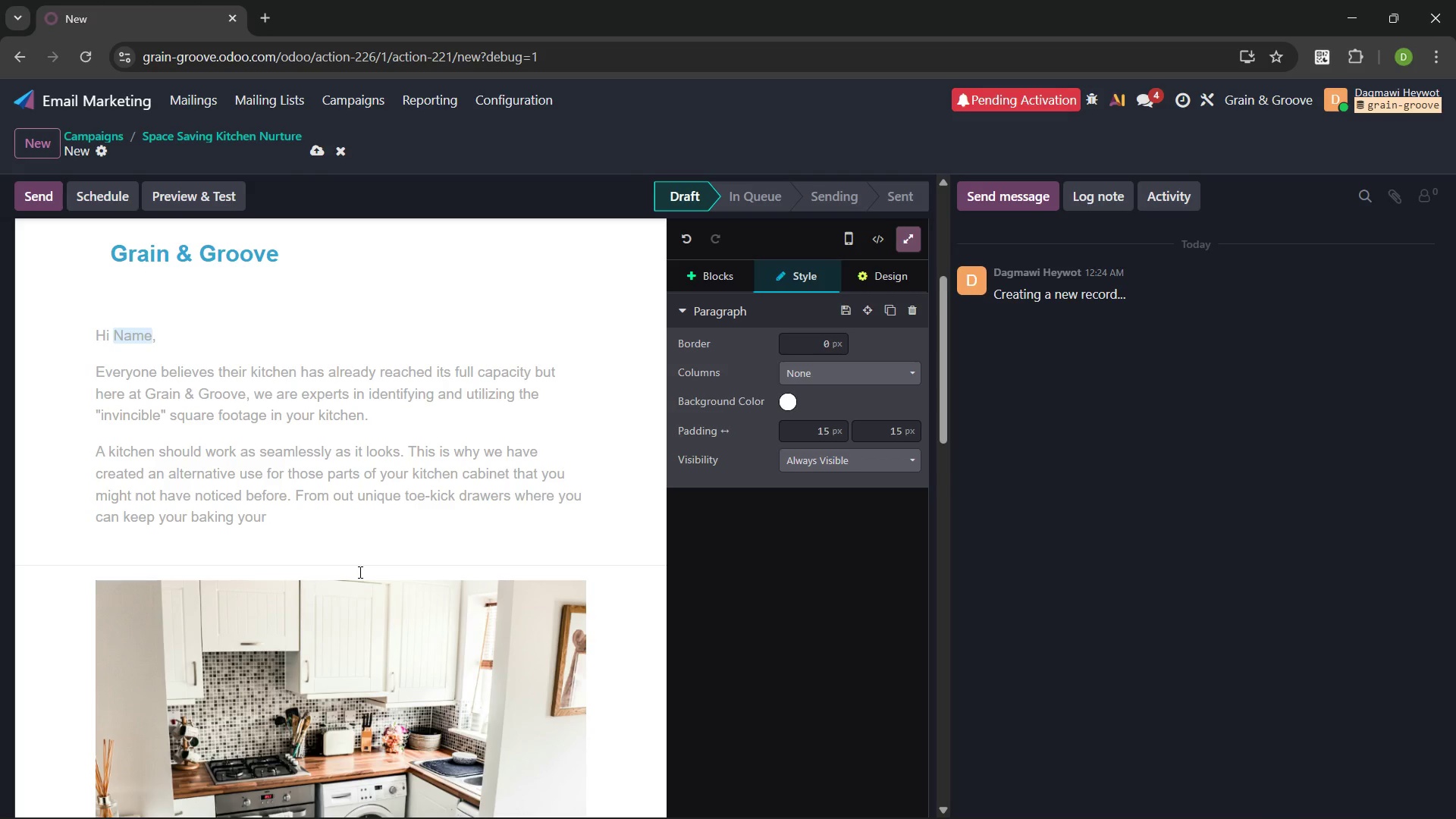 
key(Control+Backspace)
 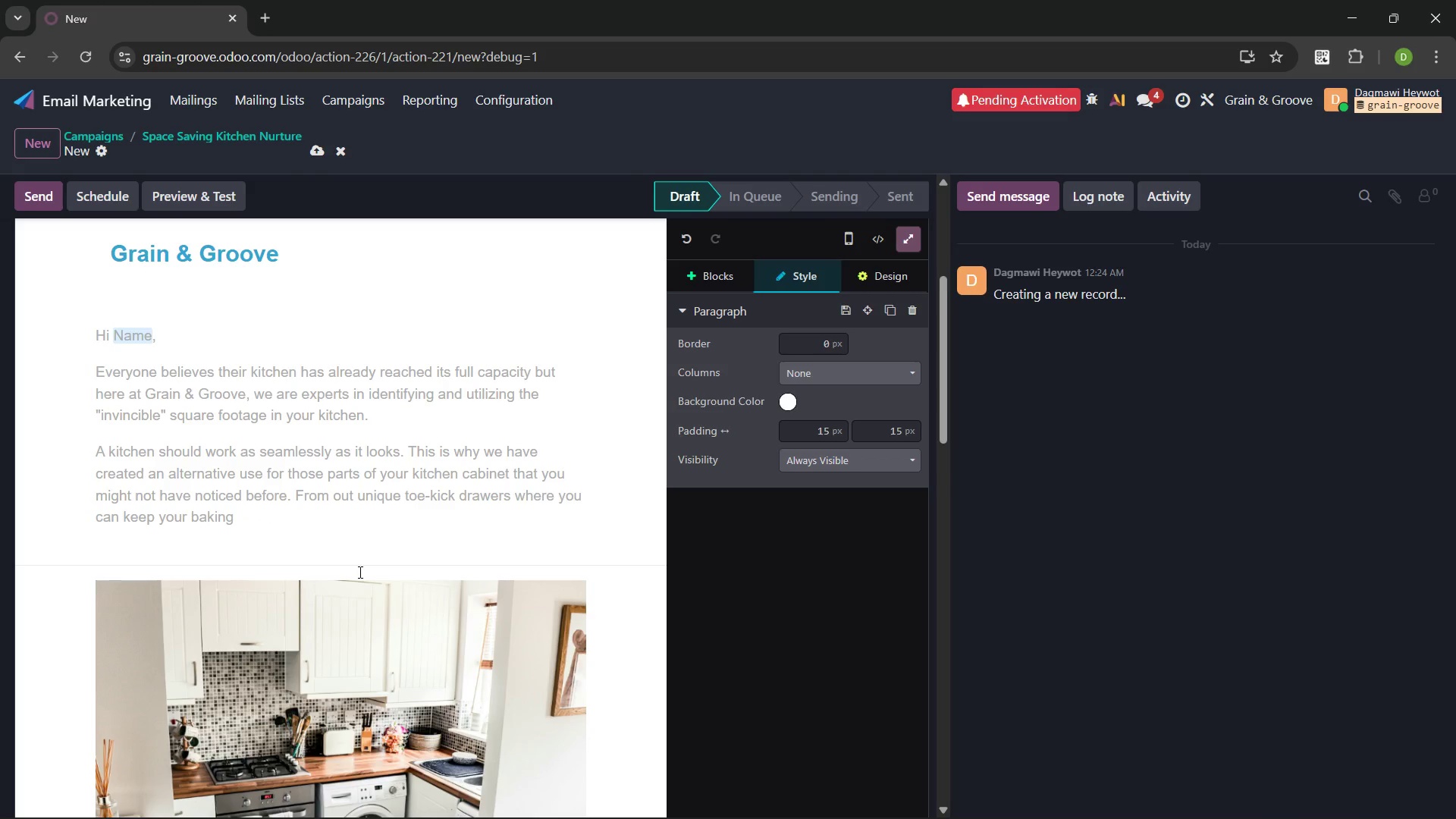 
type(sheets and linens, )
 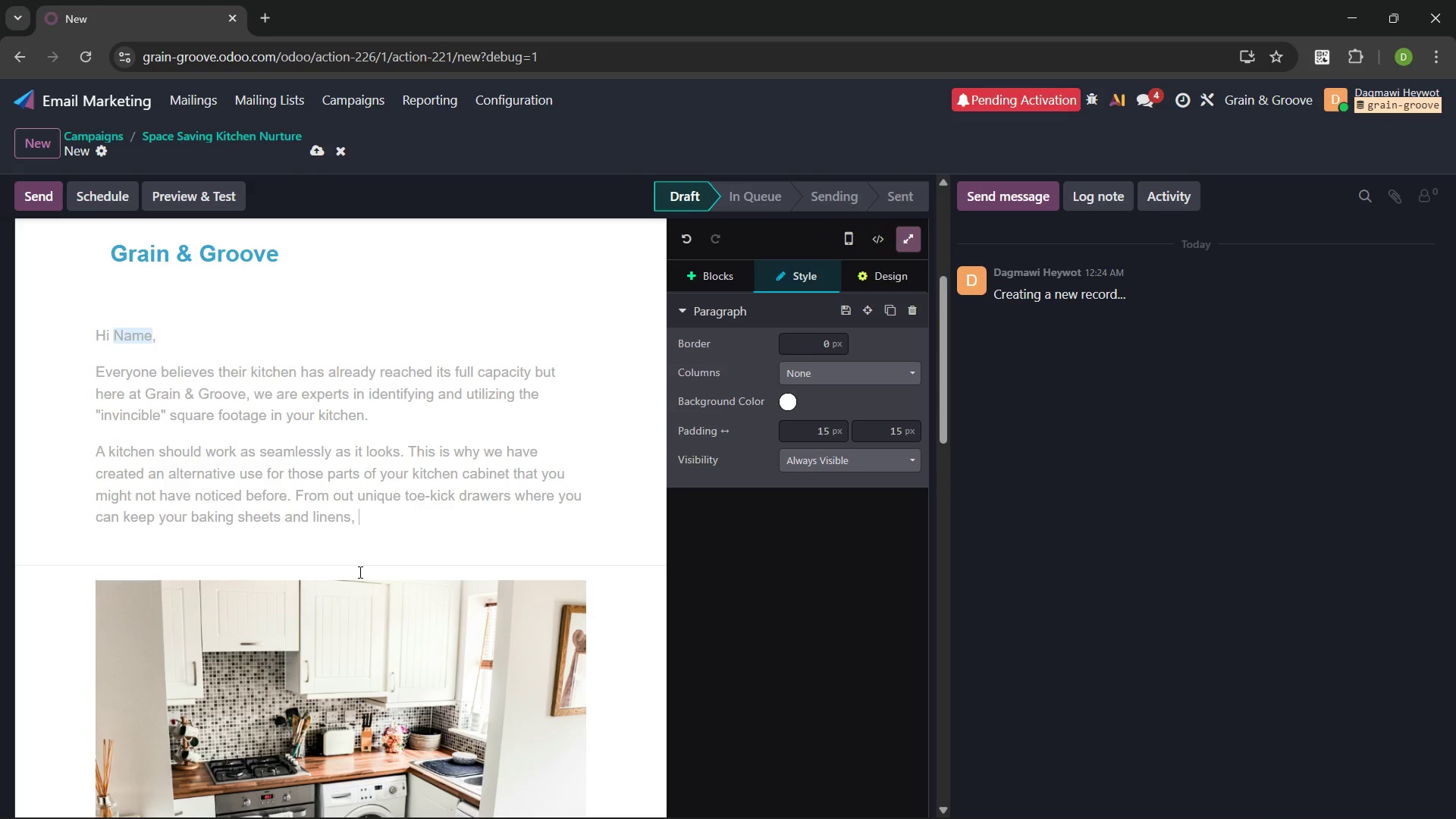 
wait(5.83)
 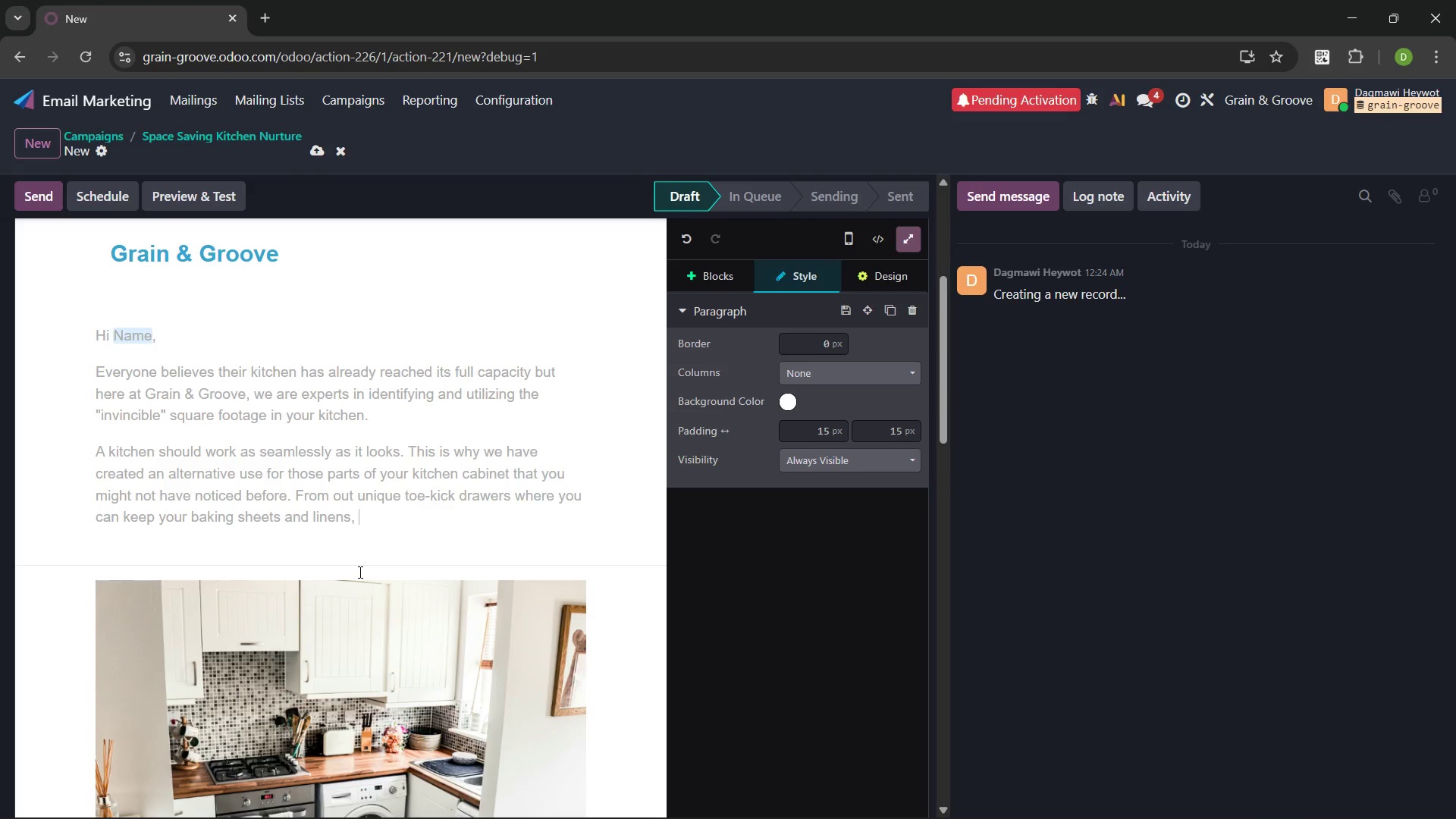 
type(to our build t)
key(Backspace)
key(Backspace)
key(Backspace)
key(Backspace)
type(lt in pantries tha)
 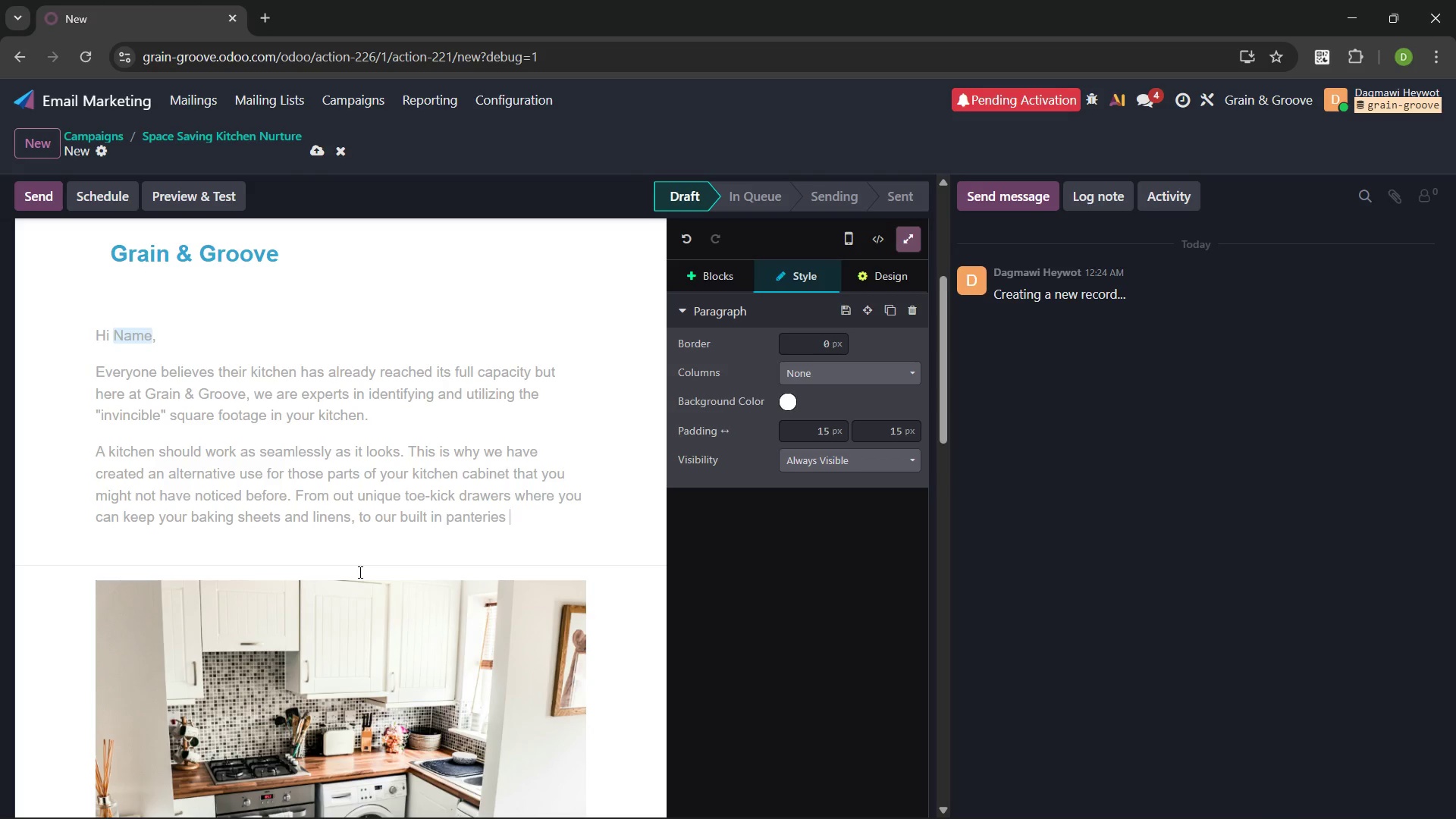 
key(Control+Backspace)
 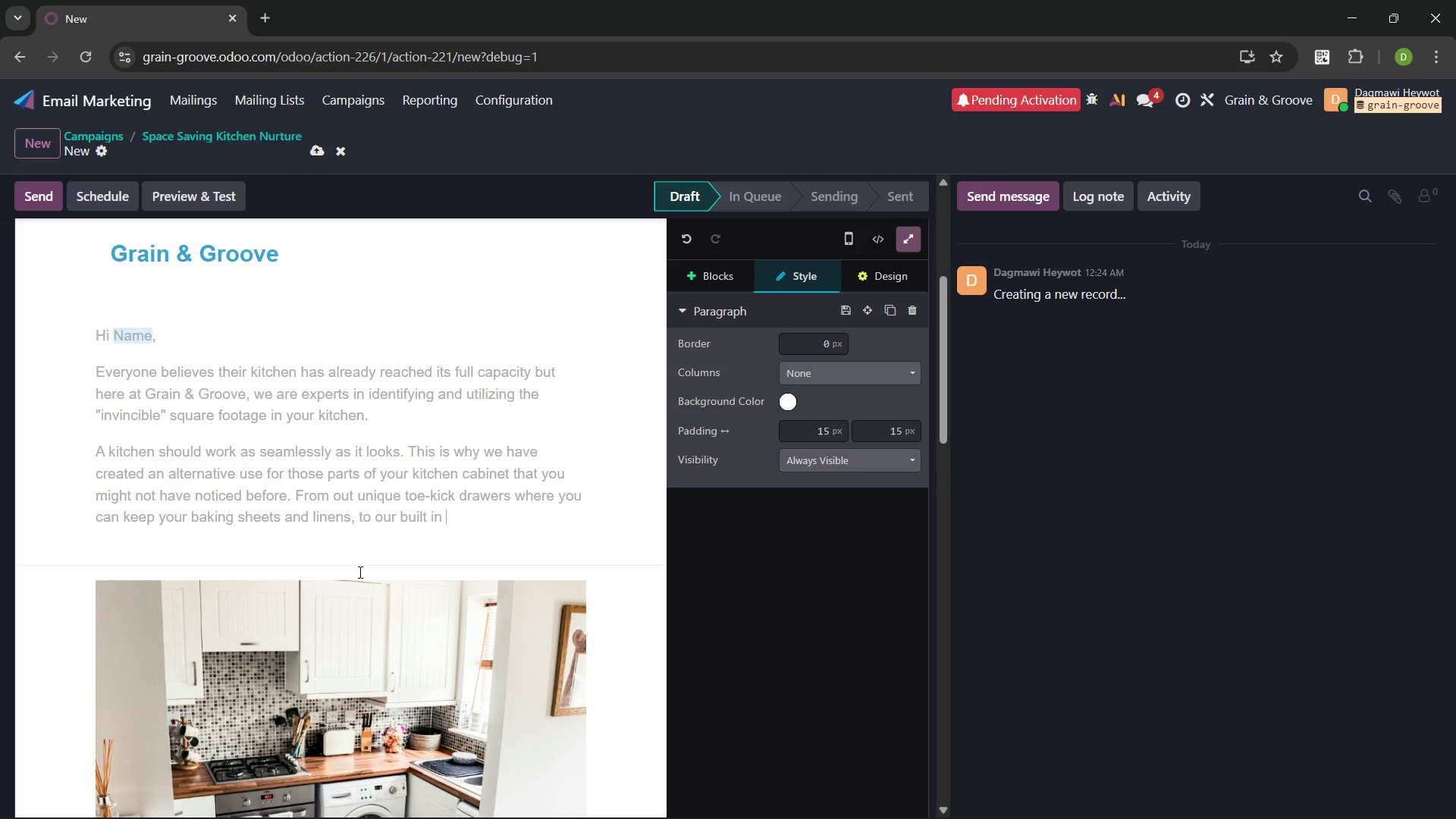 
key(Control+Backspace)
 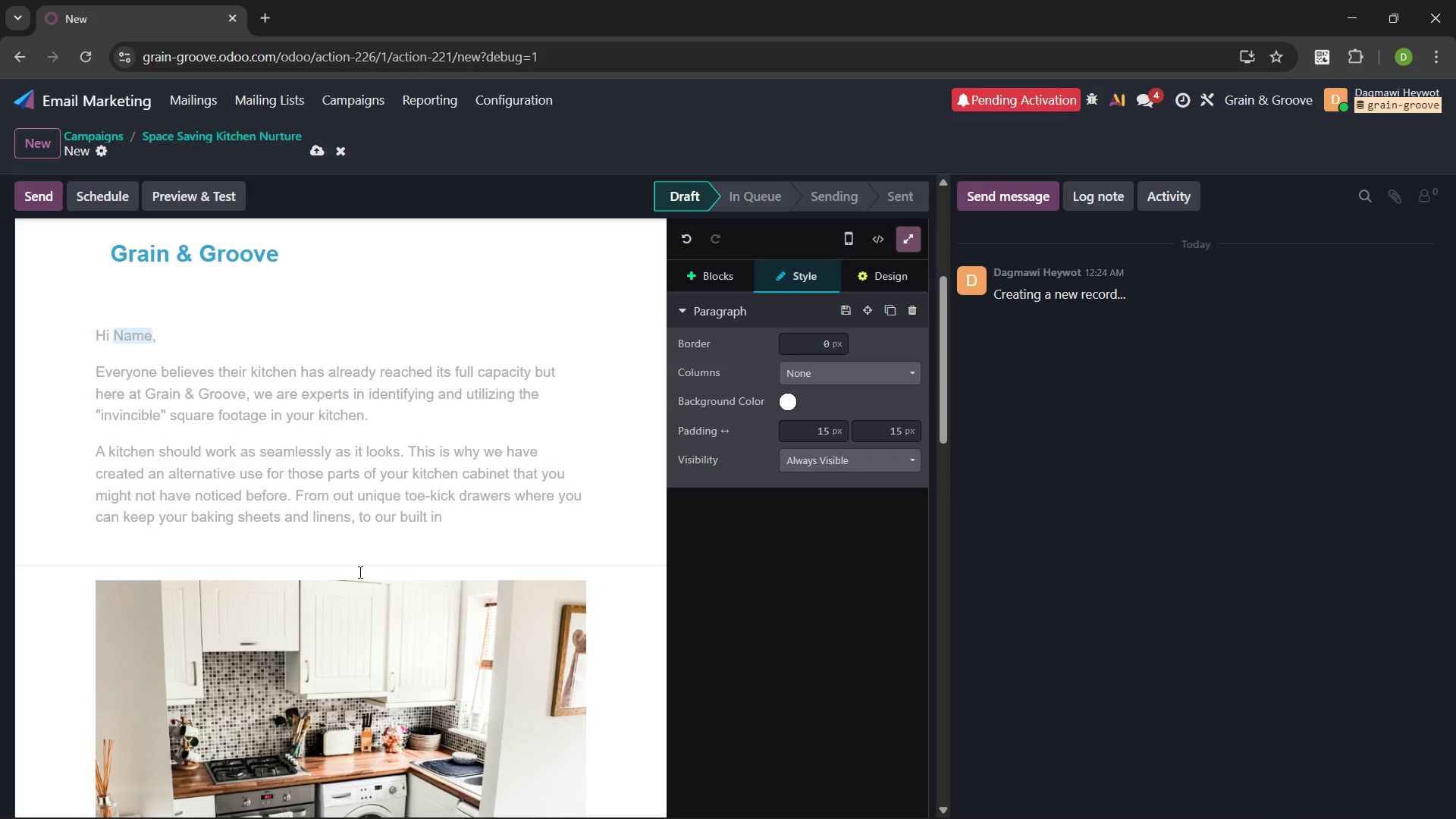 
type(pantries tha )
key(Backspace)
type(t will look and )
 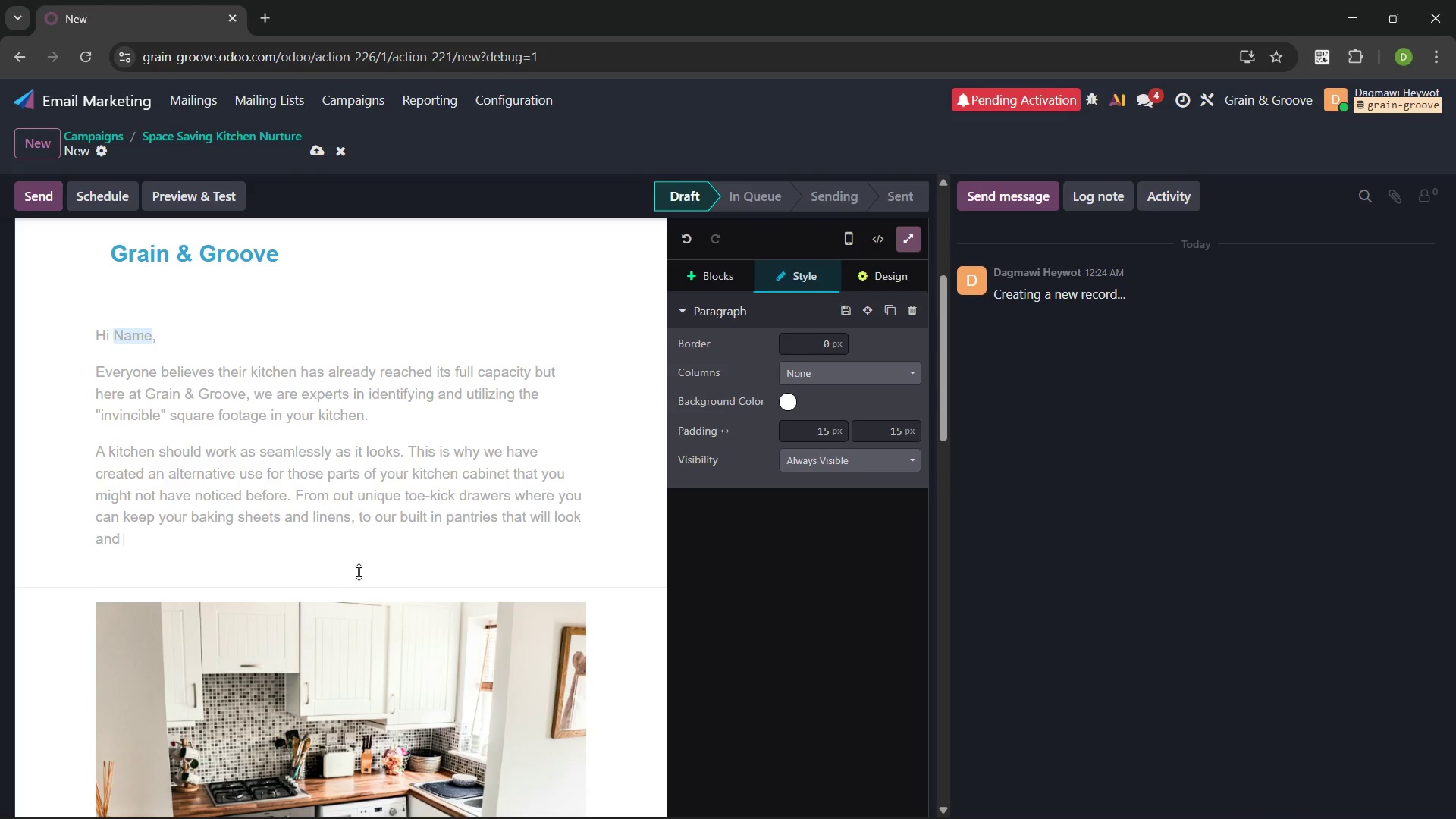 
key(Control+Backspace)
 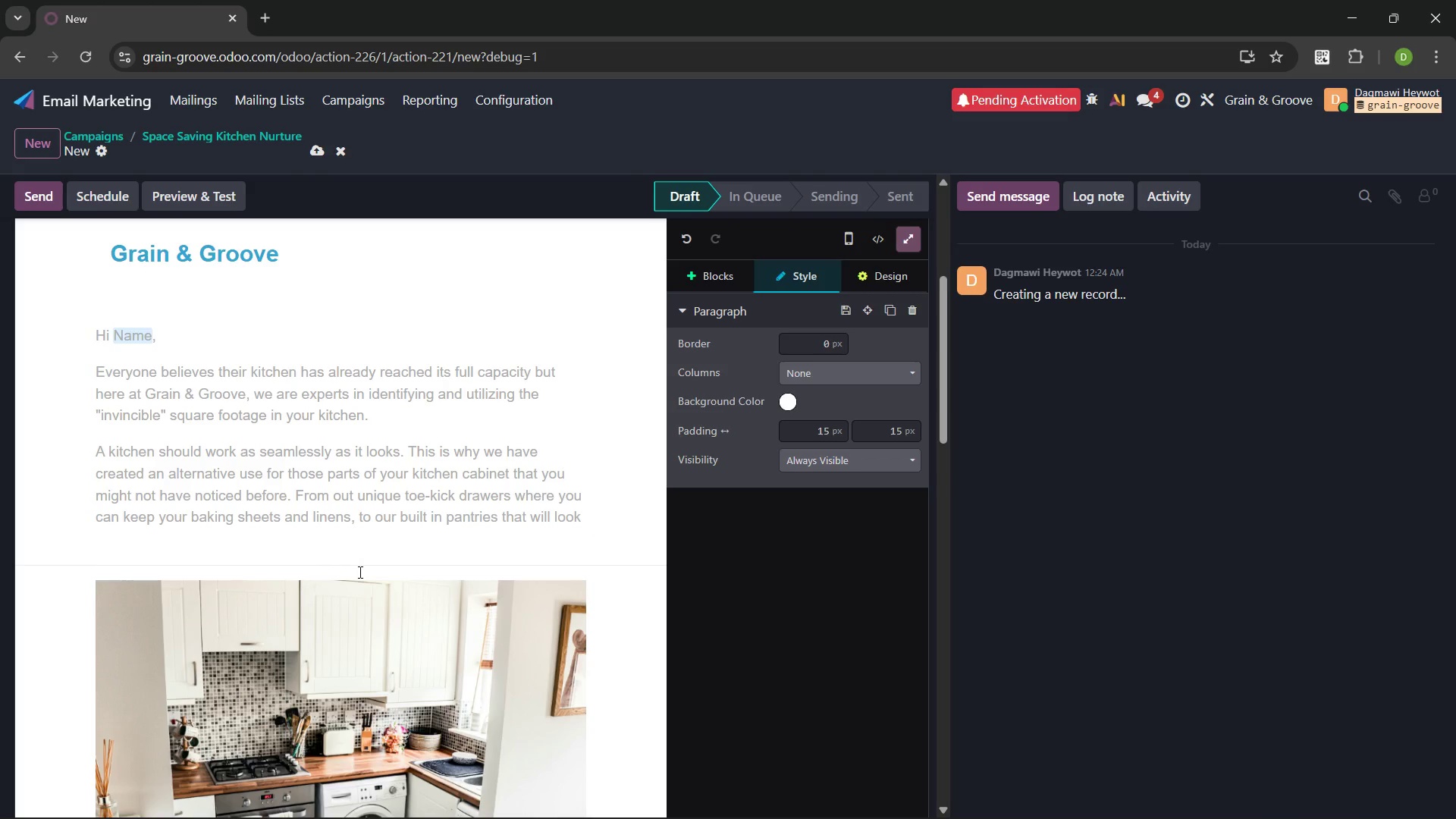 
type(like any other wall, we make majic happen)
 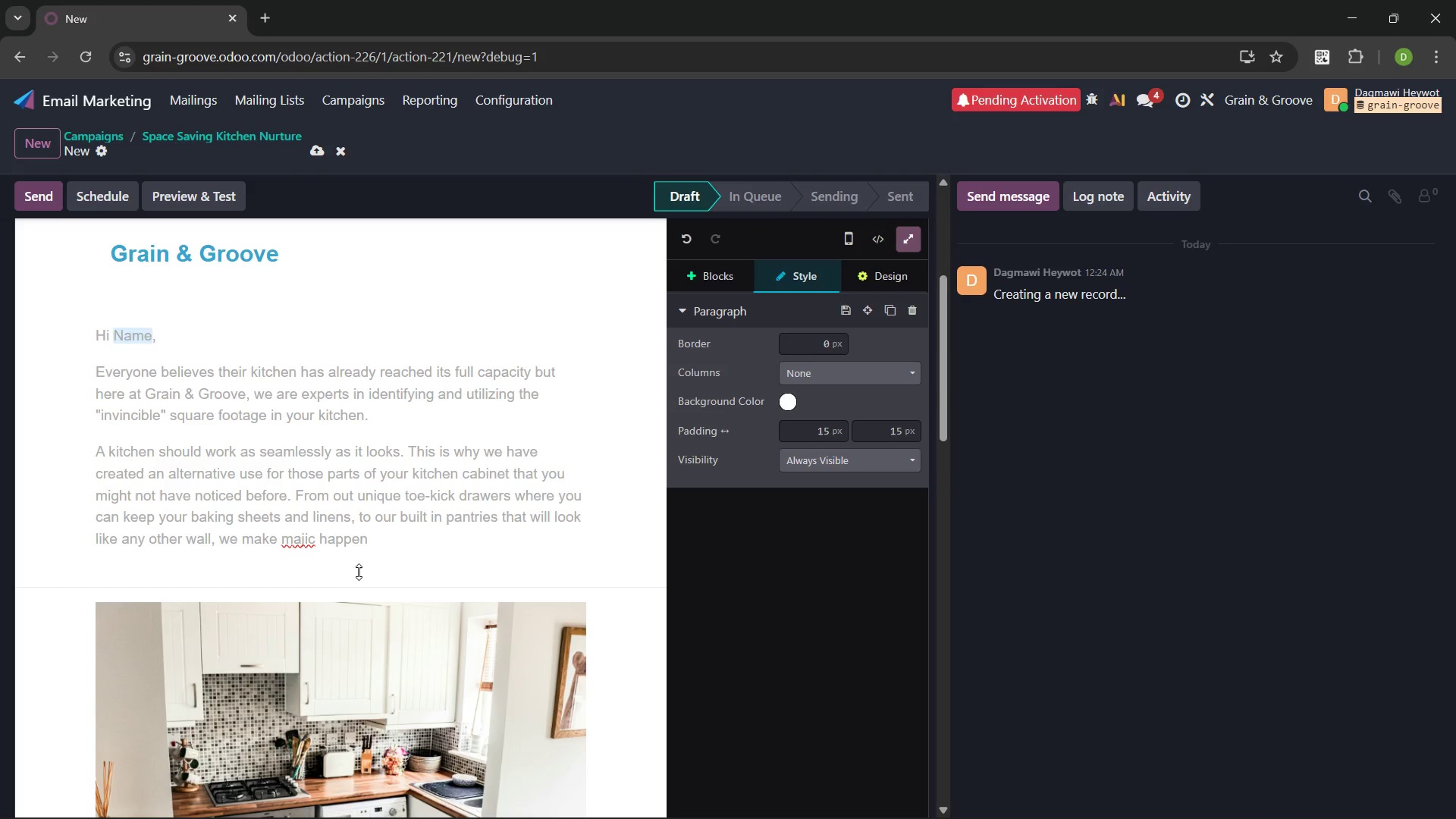 
hold_key(key=ControlLeft, duration=1.51)
 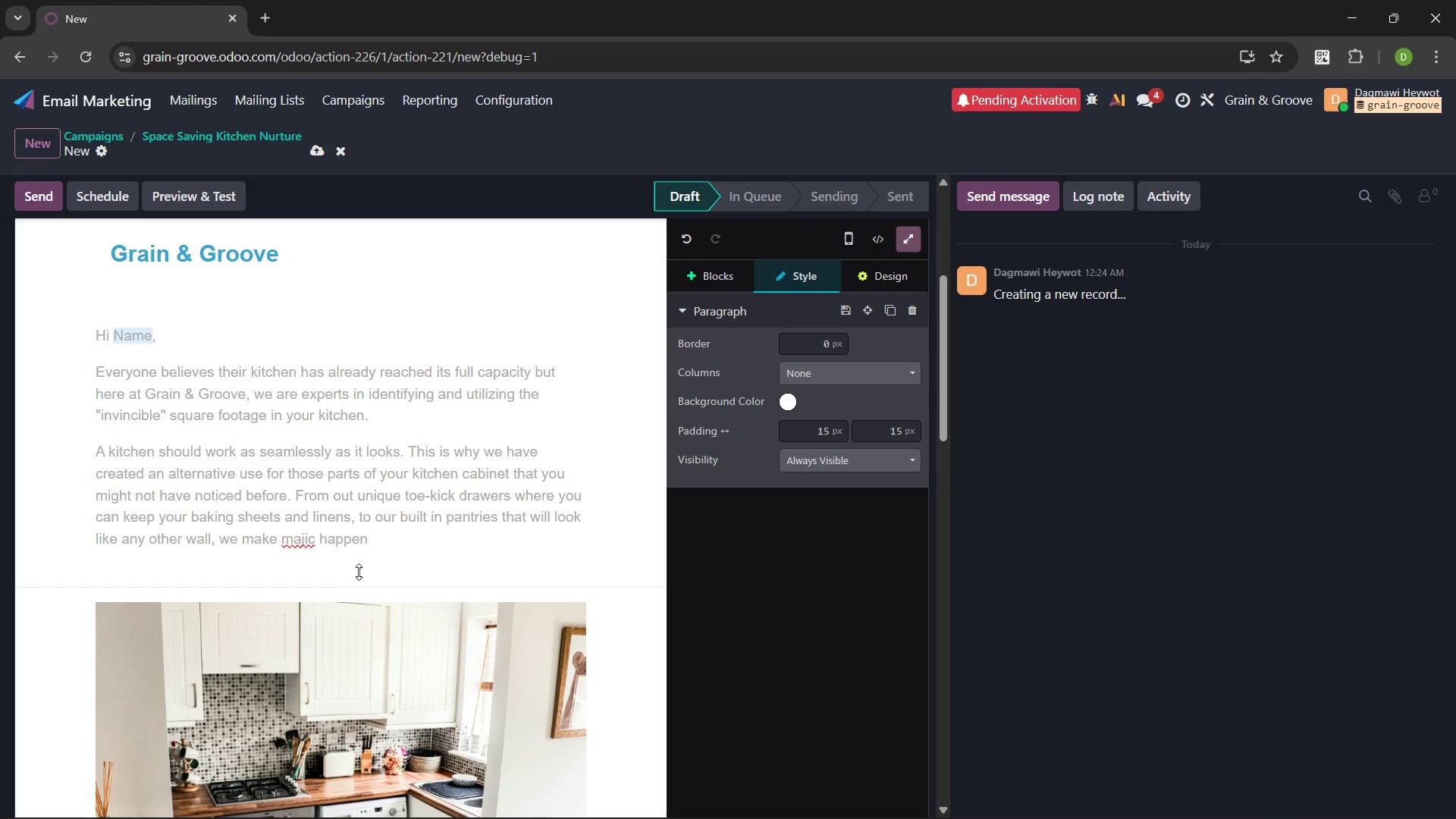 
key(Control+ArrowLeft)
 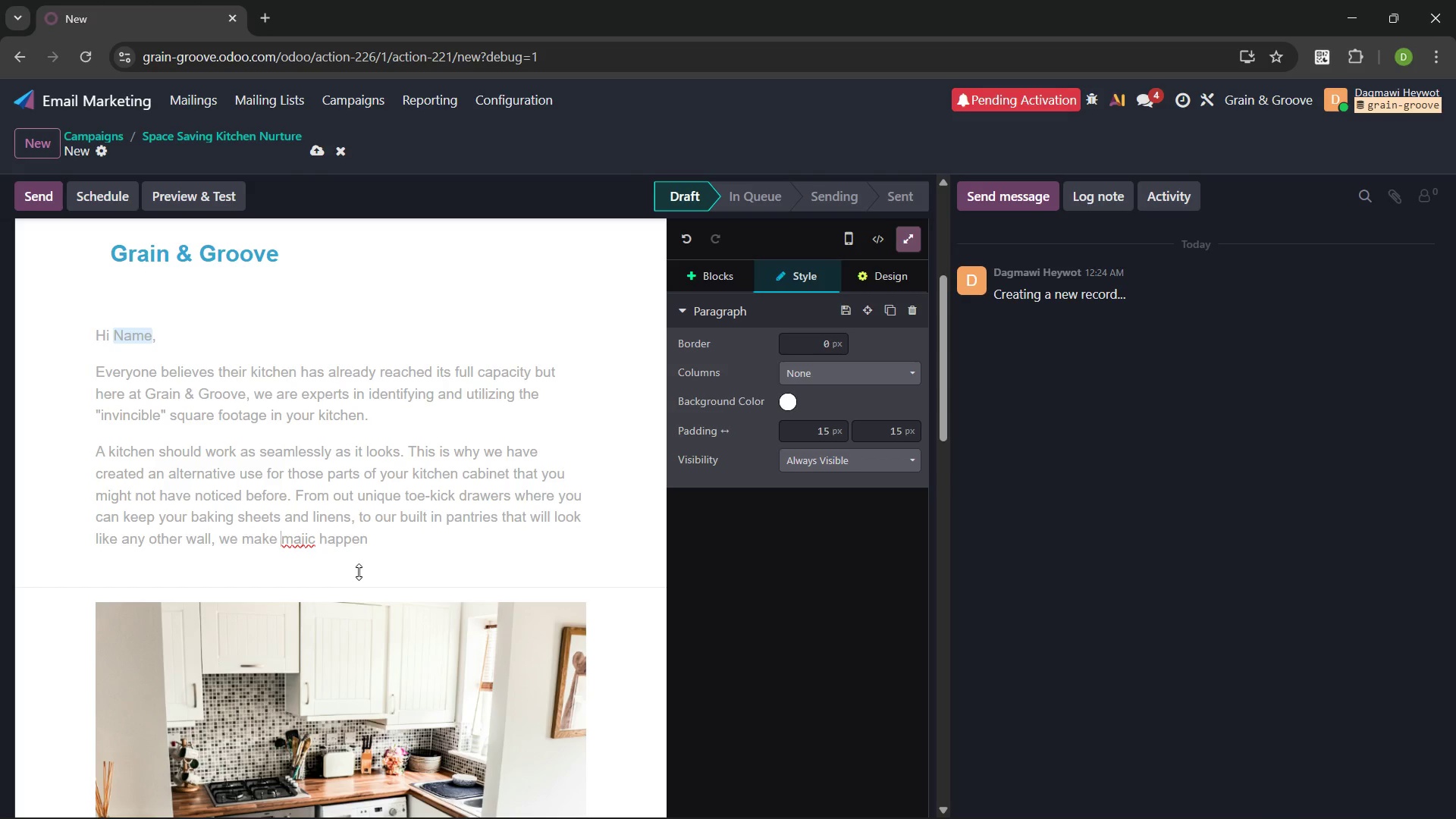 
key(Control+ArrowLeft)
 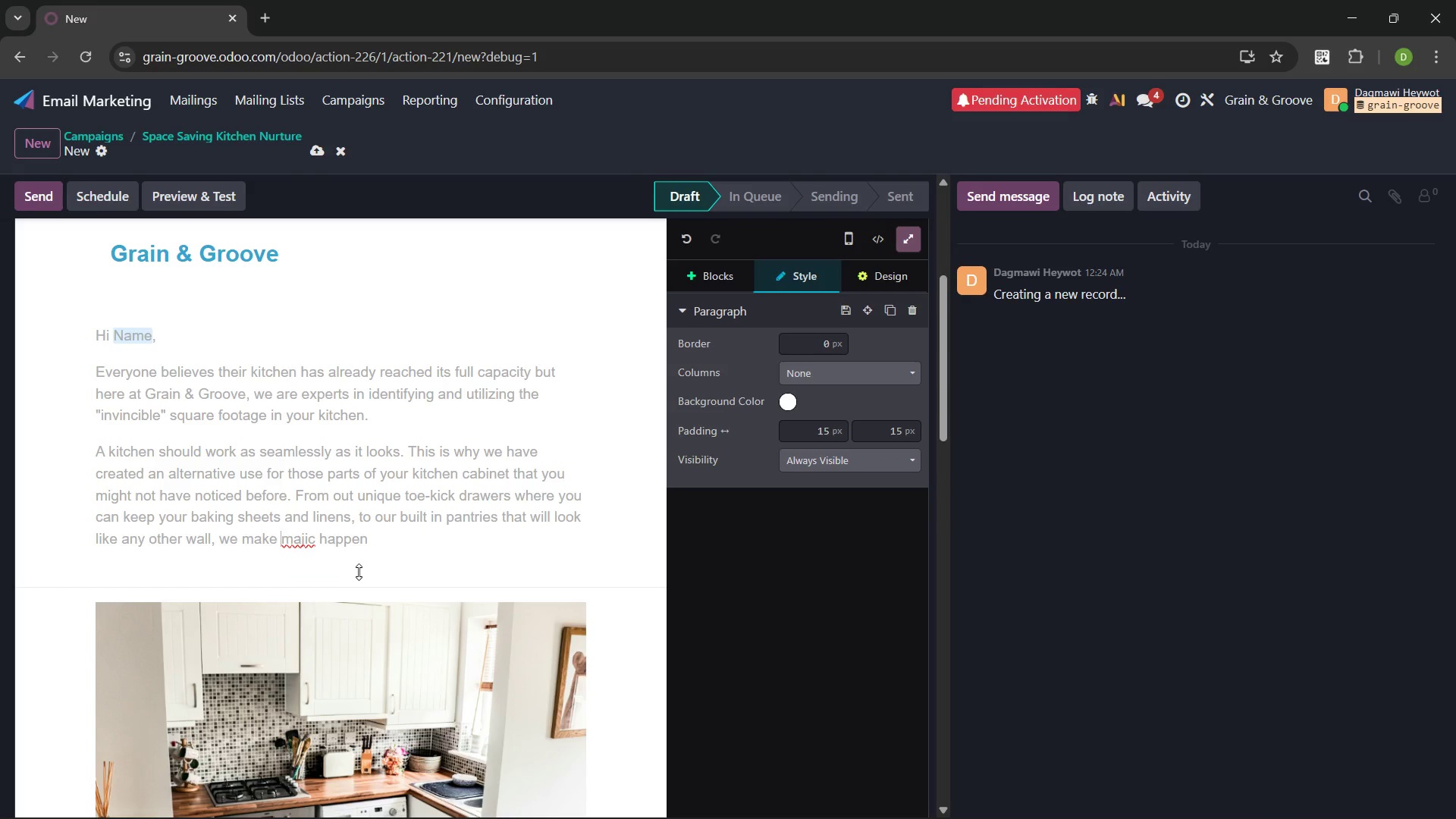 
key(ArrowRight)
 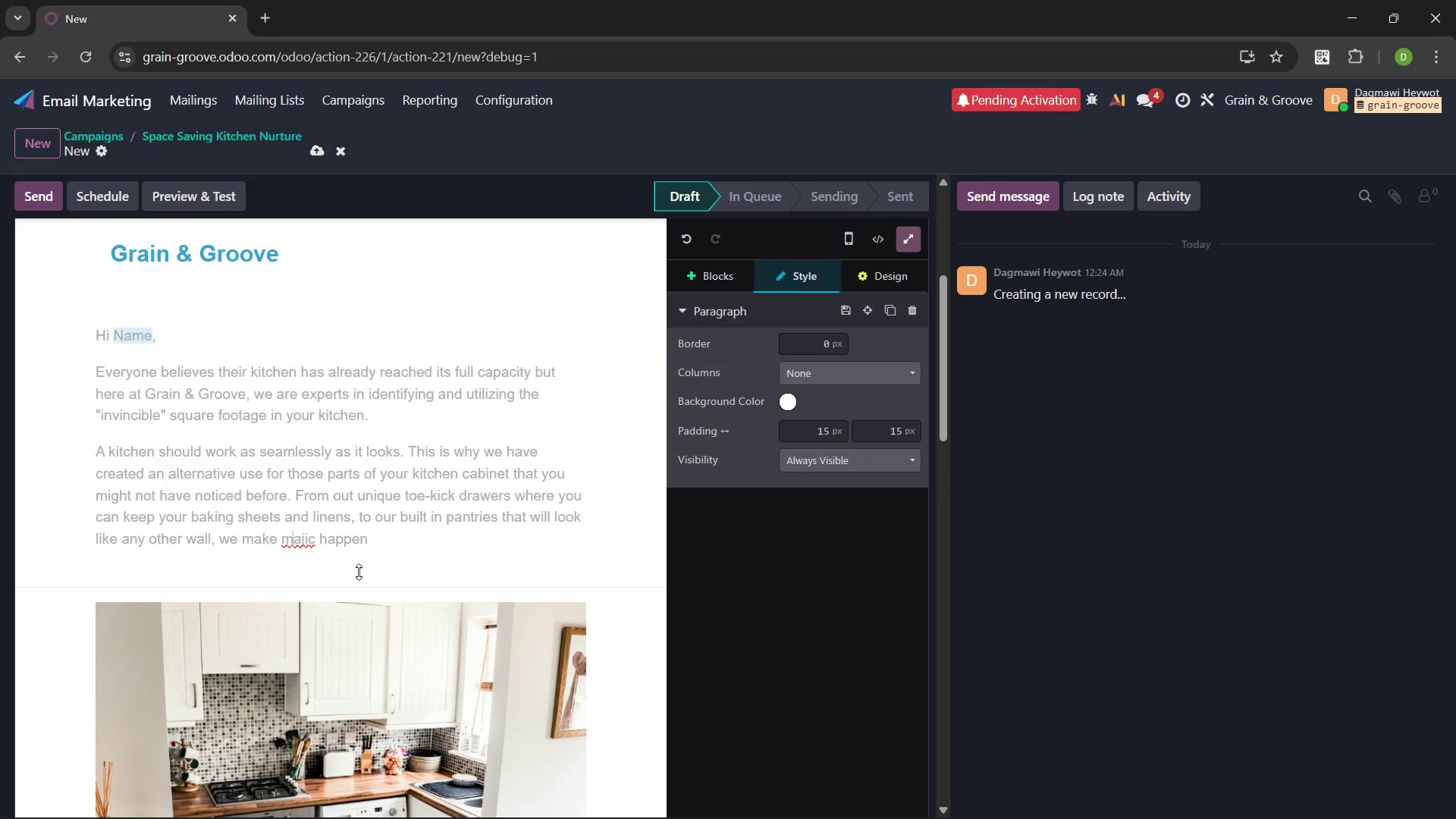 
key(ArrowRight)
 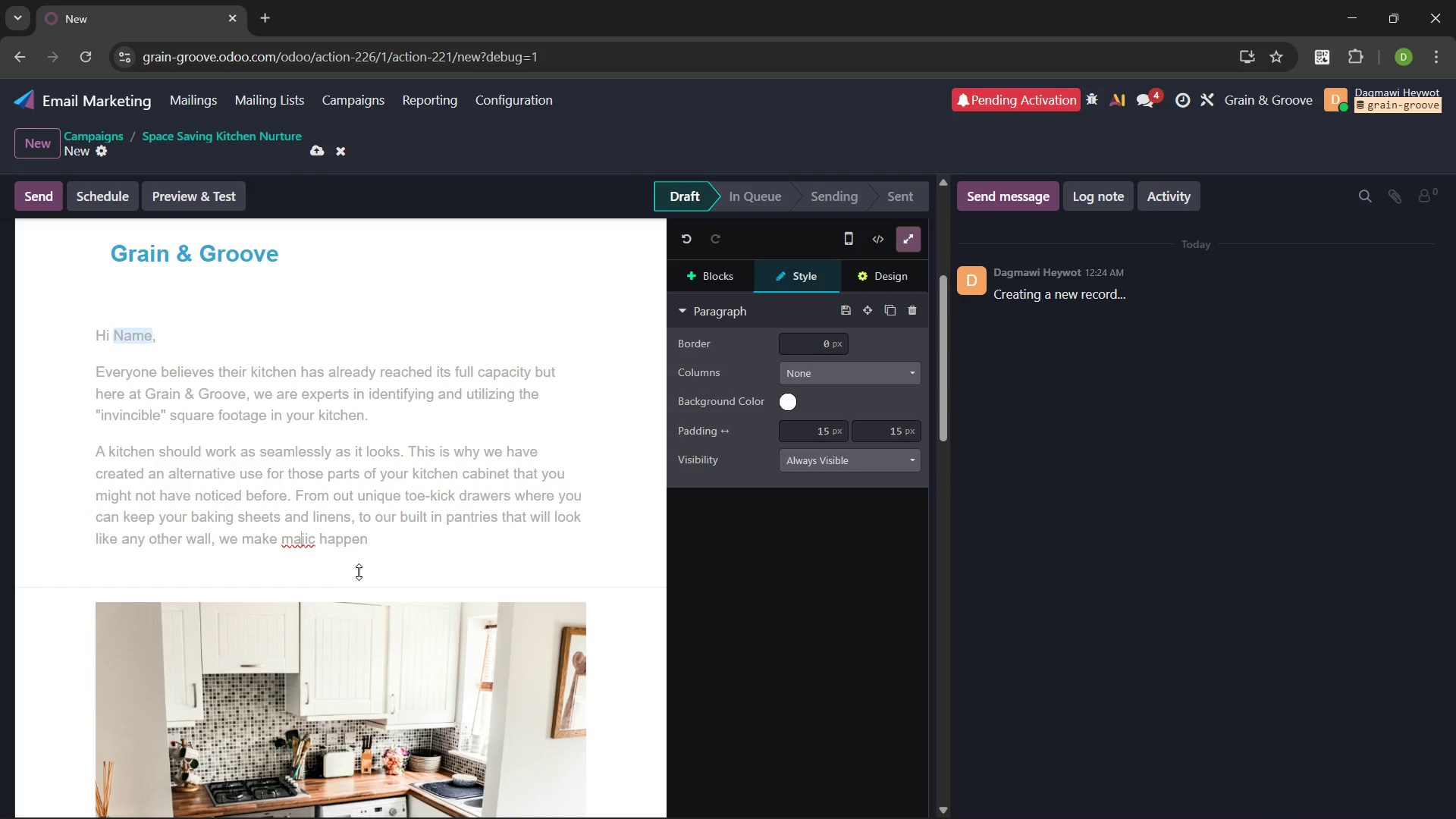 
key(ArrowRight)
 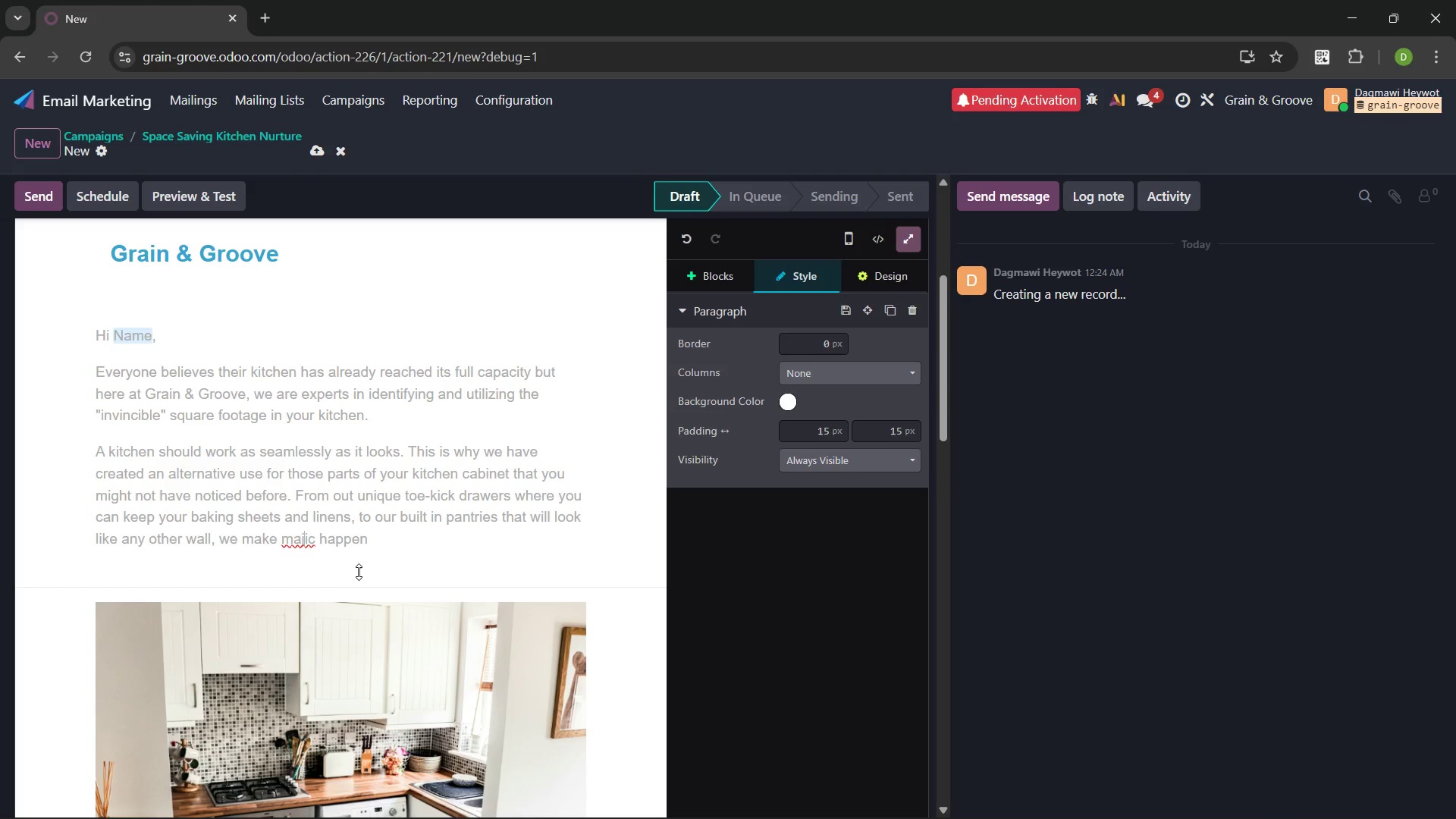 
key(Backspace)
 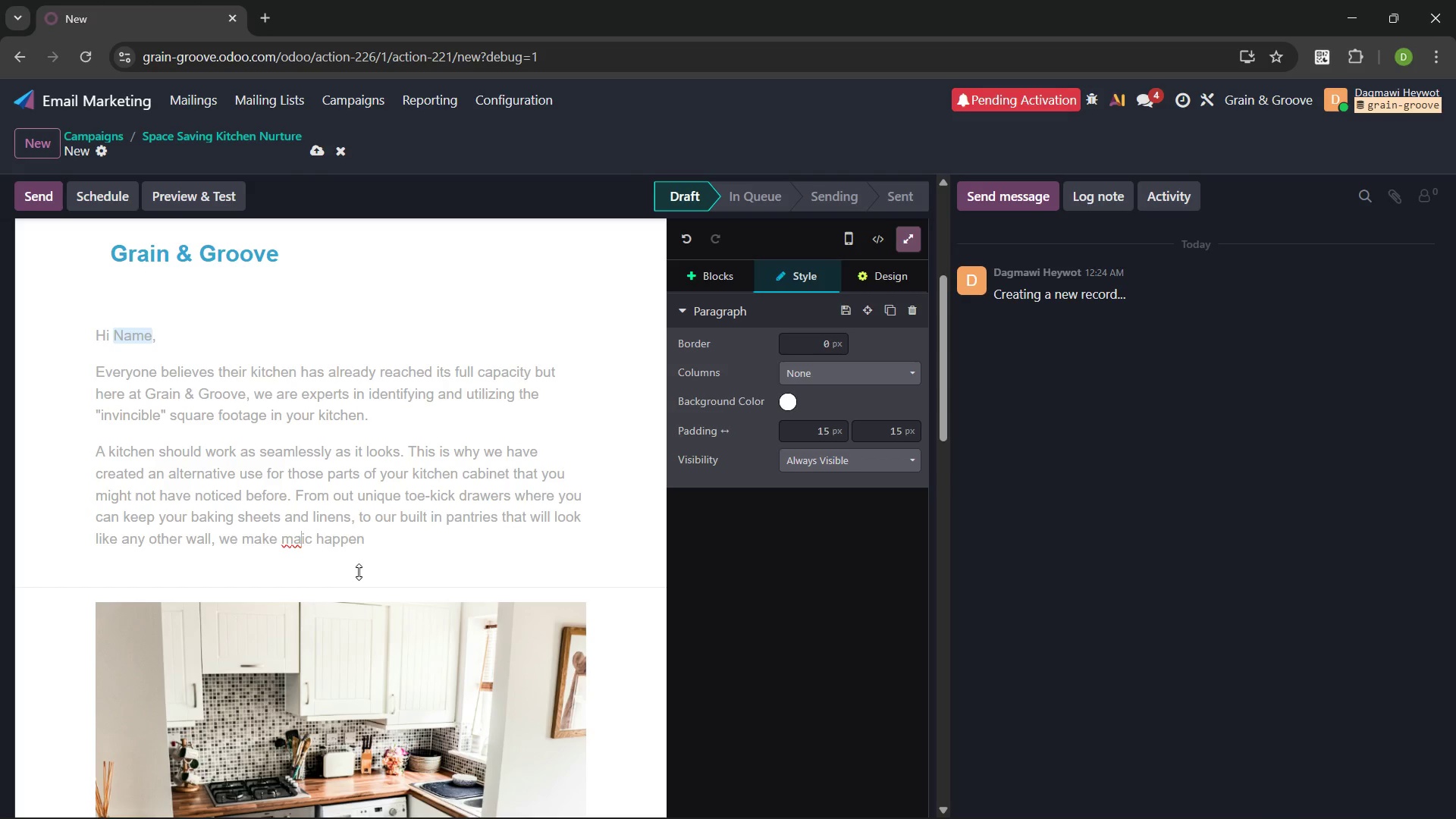 
key(G)
 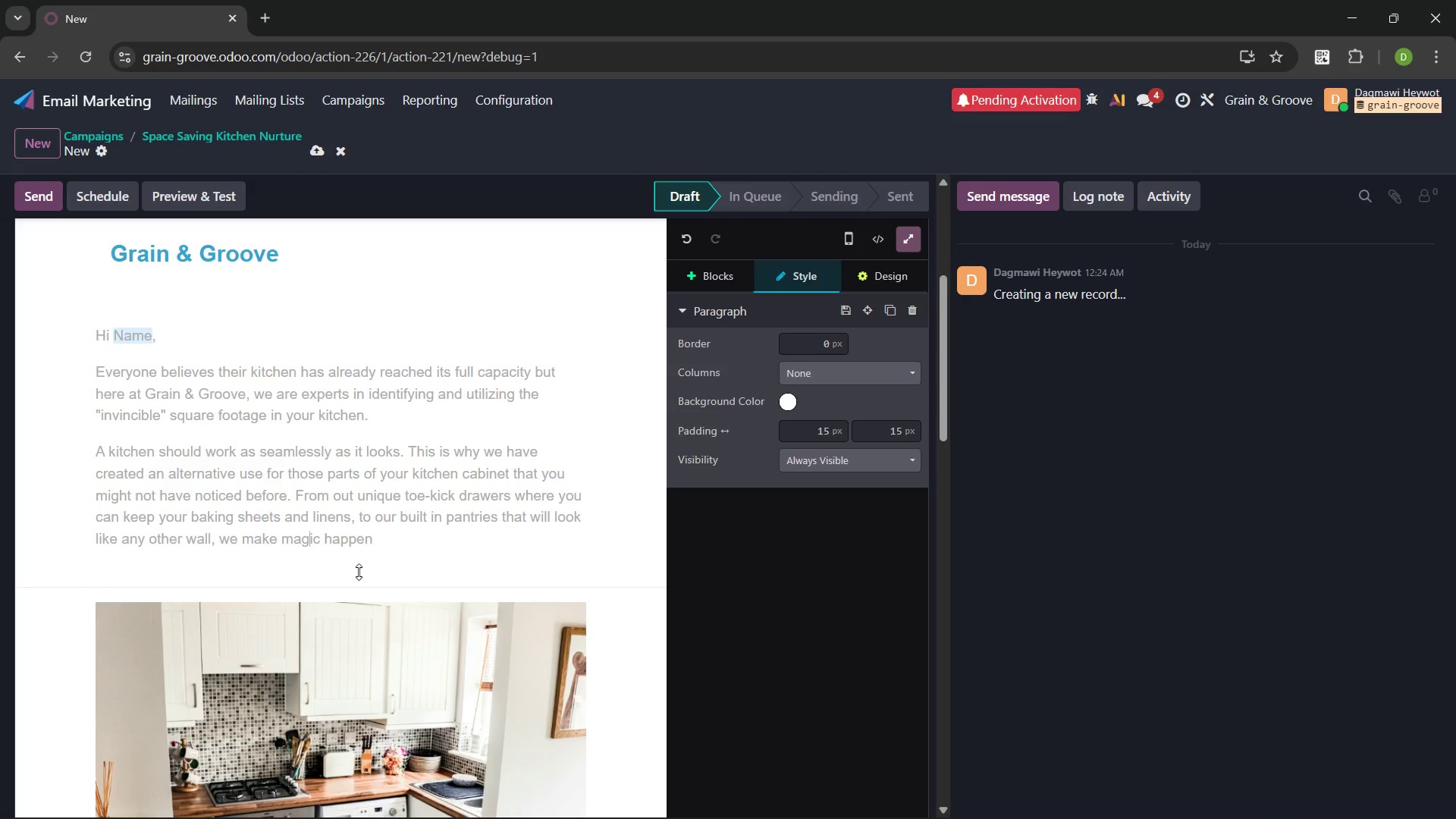 
key(Control+ArrowRight)
 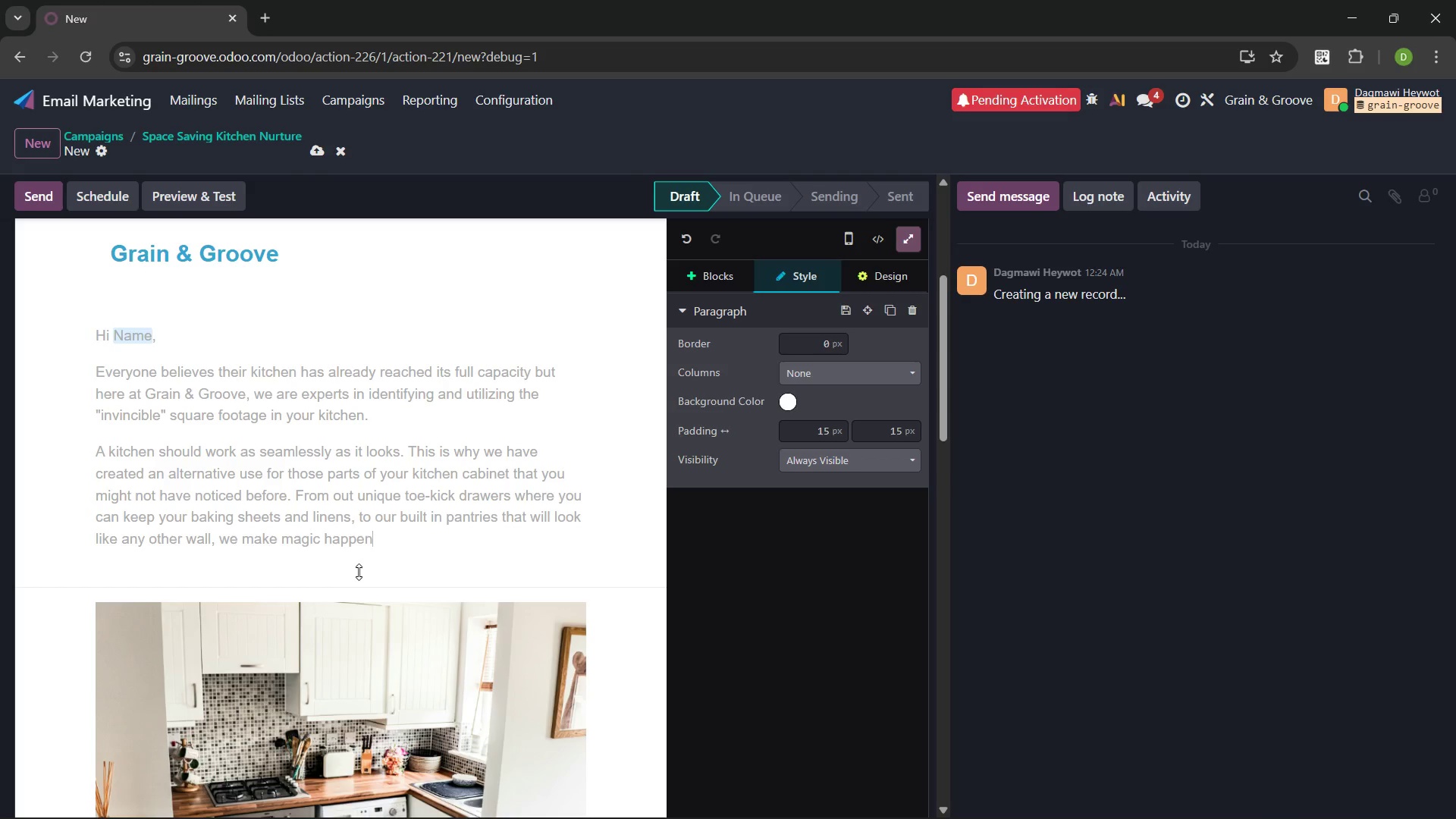 
key(Control+ArrowRight)
 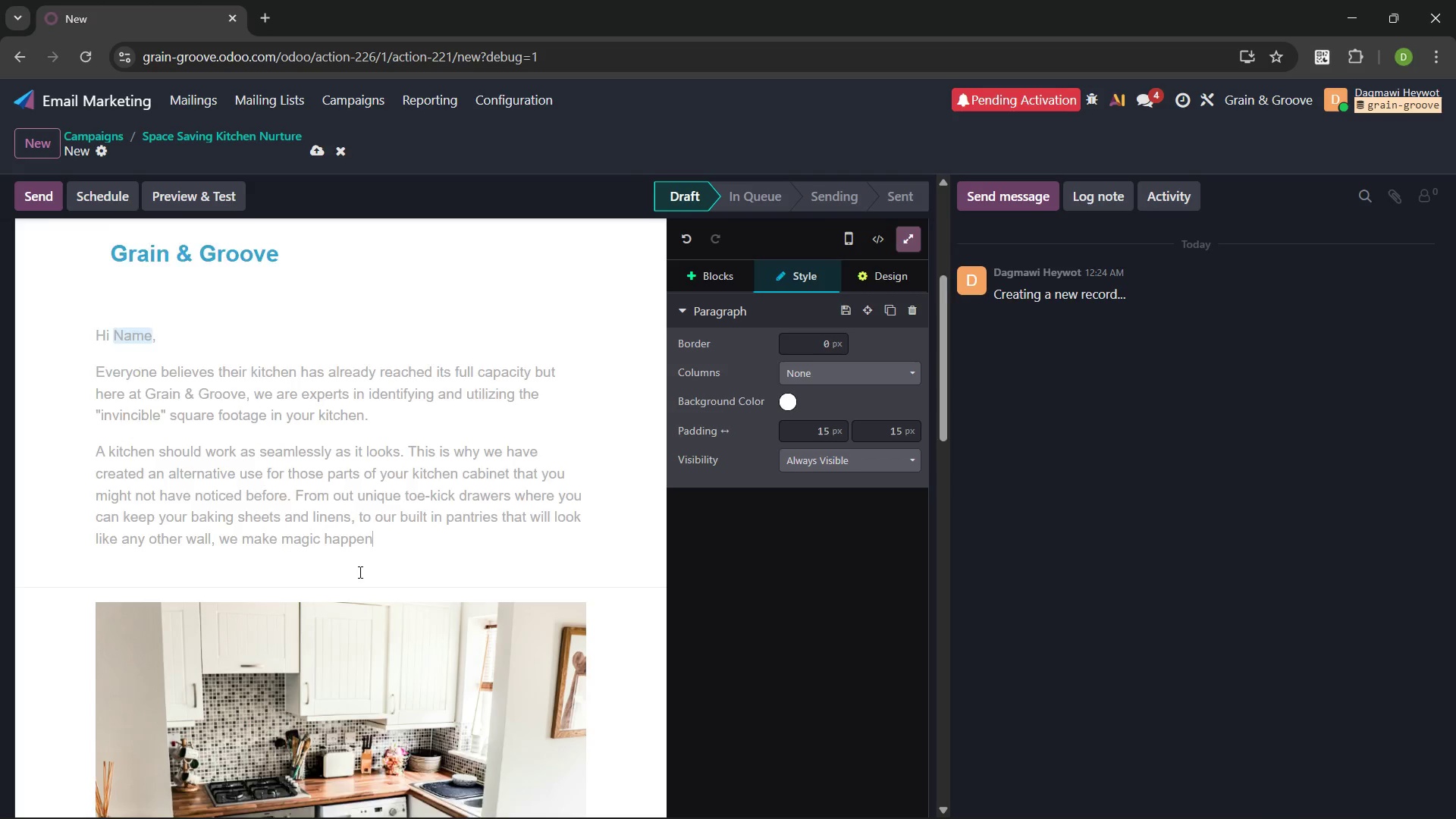 
key(Control+ArrowRight)
 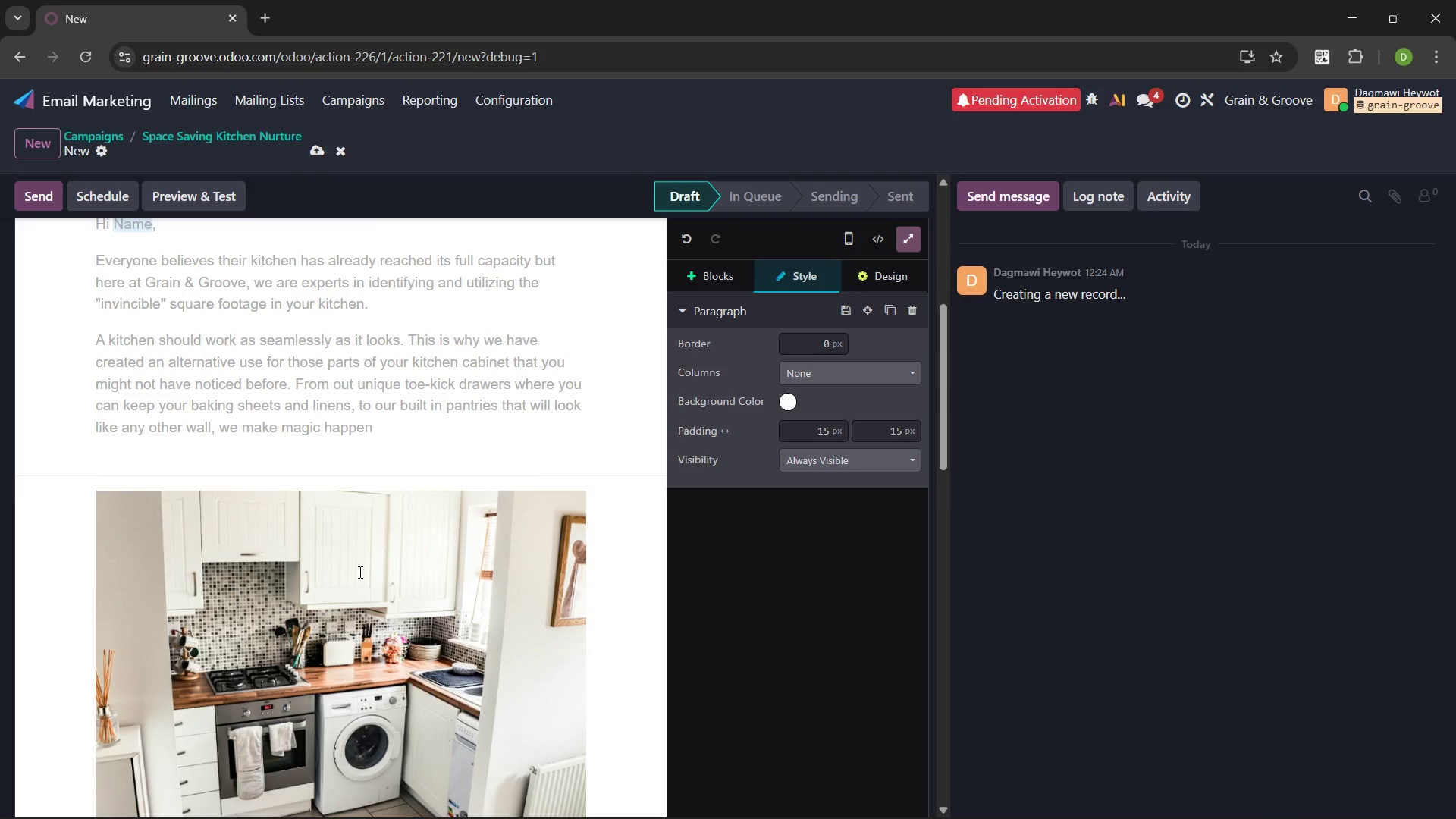 
key(ArrowLeft)
 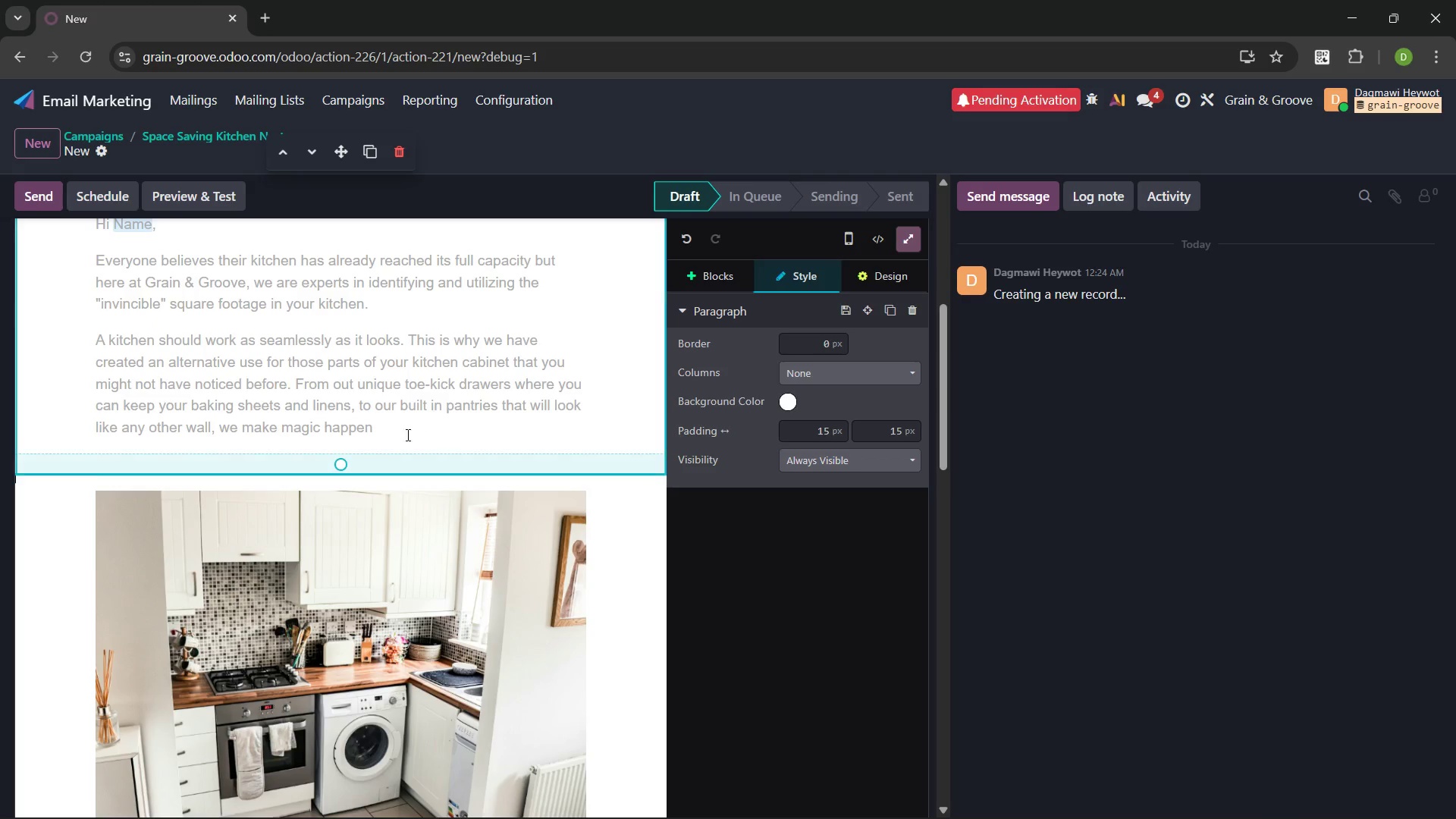 
left_click([399, 429])
 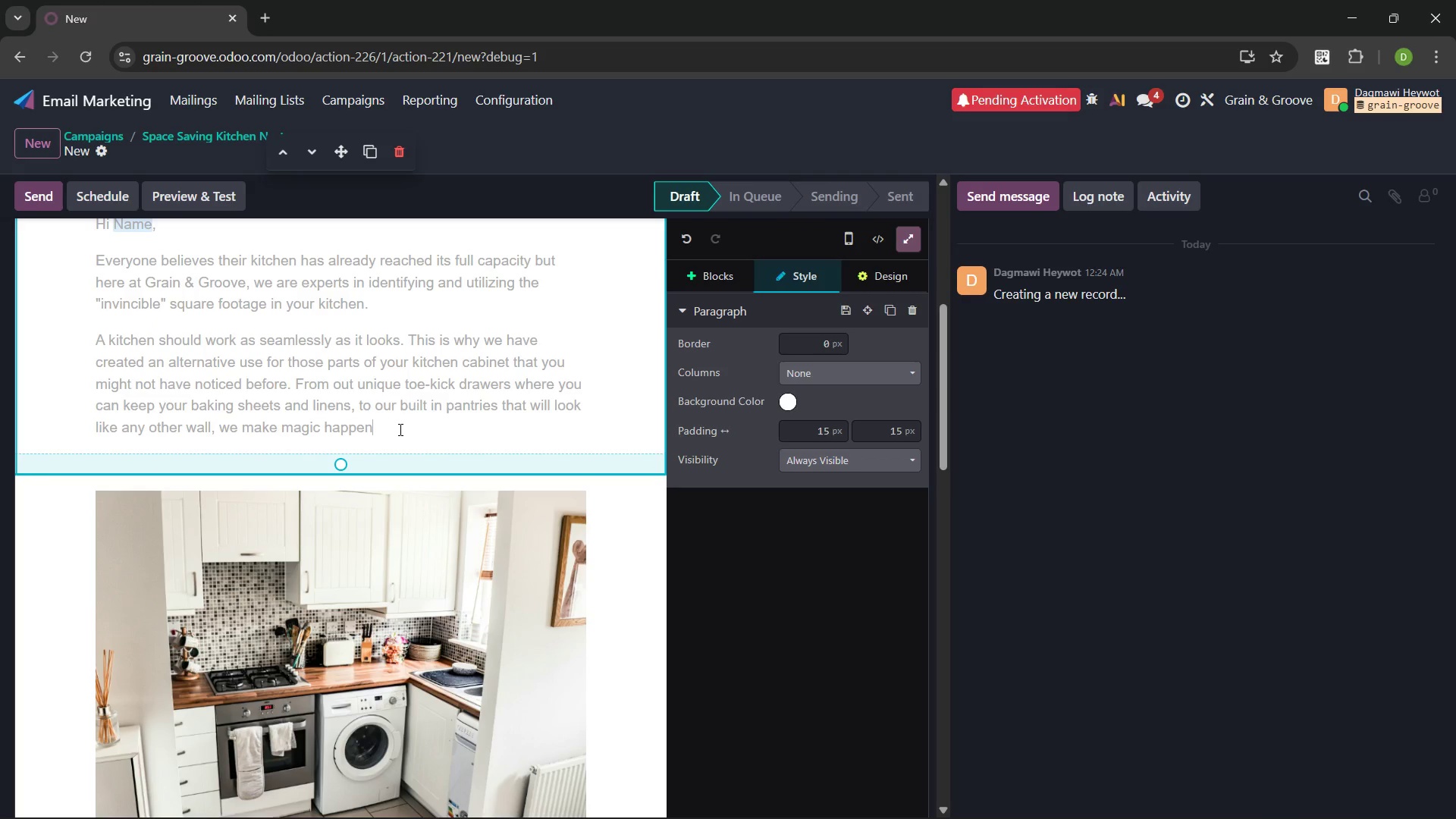 
type( through technology )
key(Backspace)
type(.)
 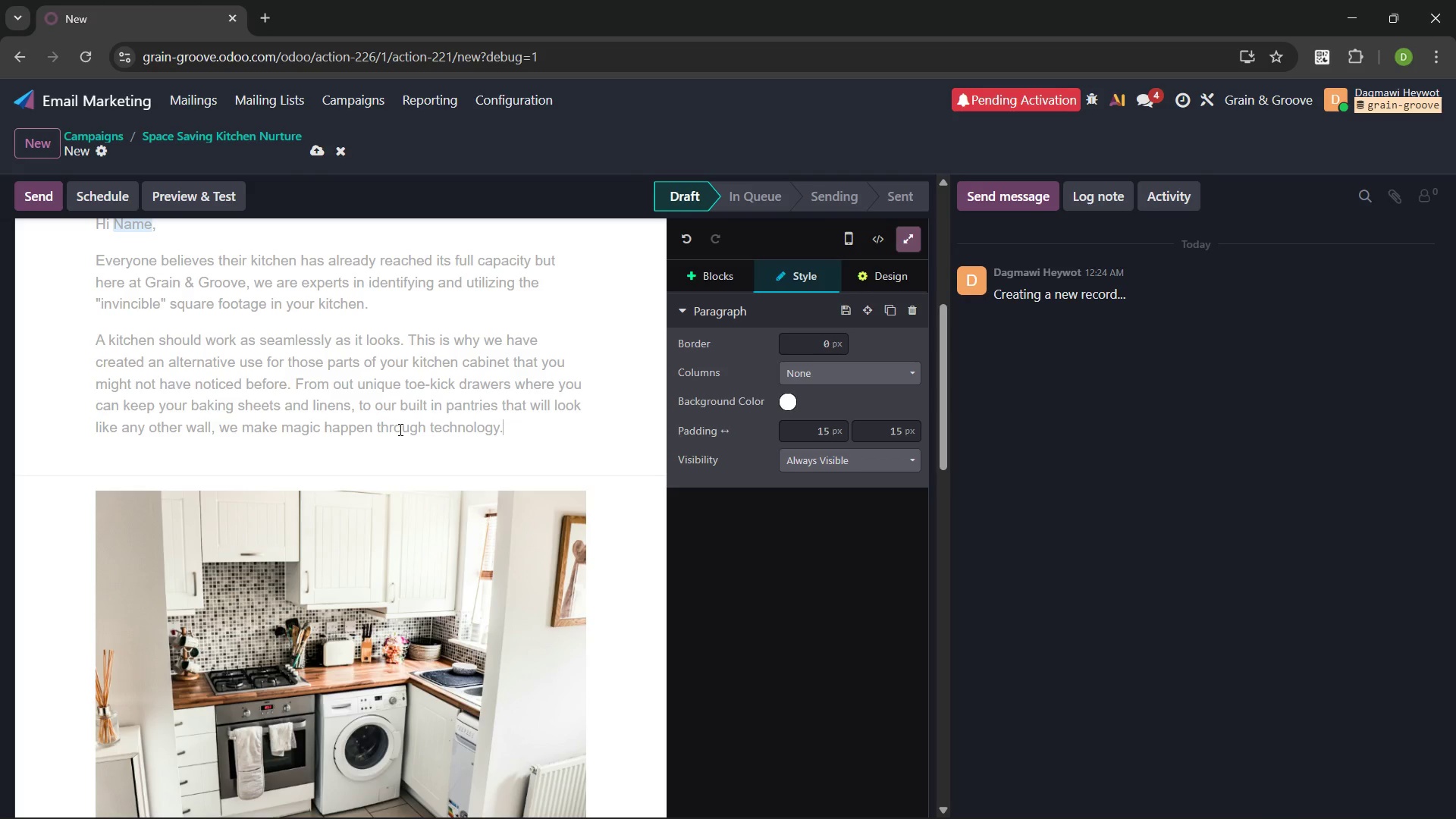 
wait(14.62)
 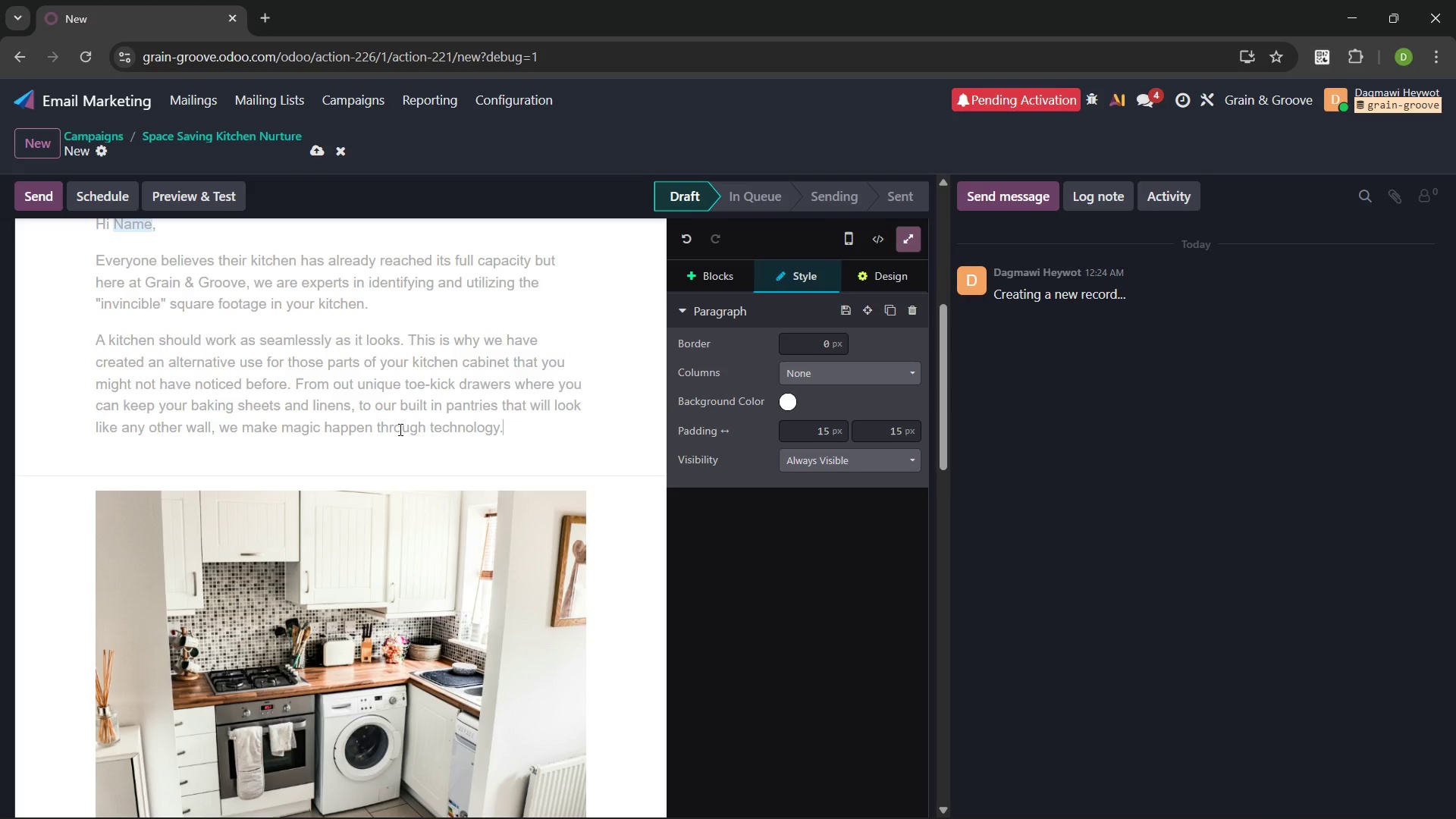 
left_click([453, 625])
 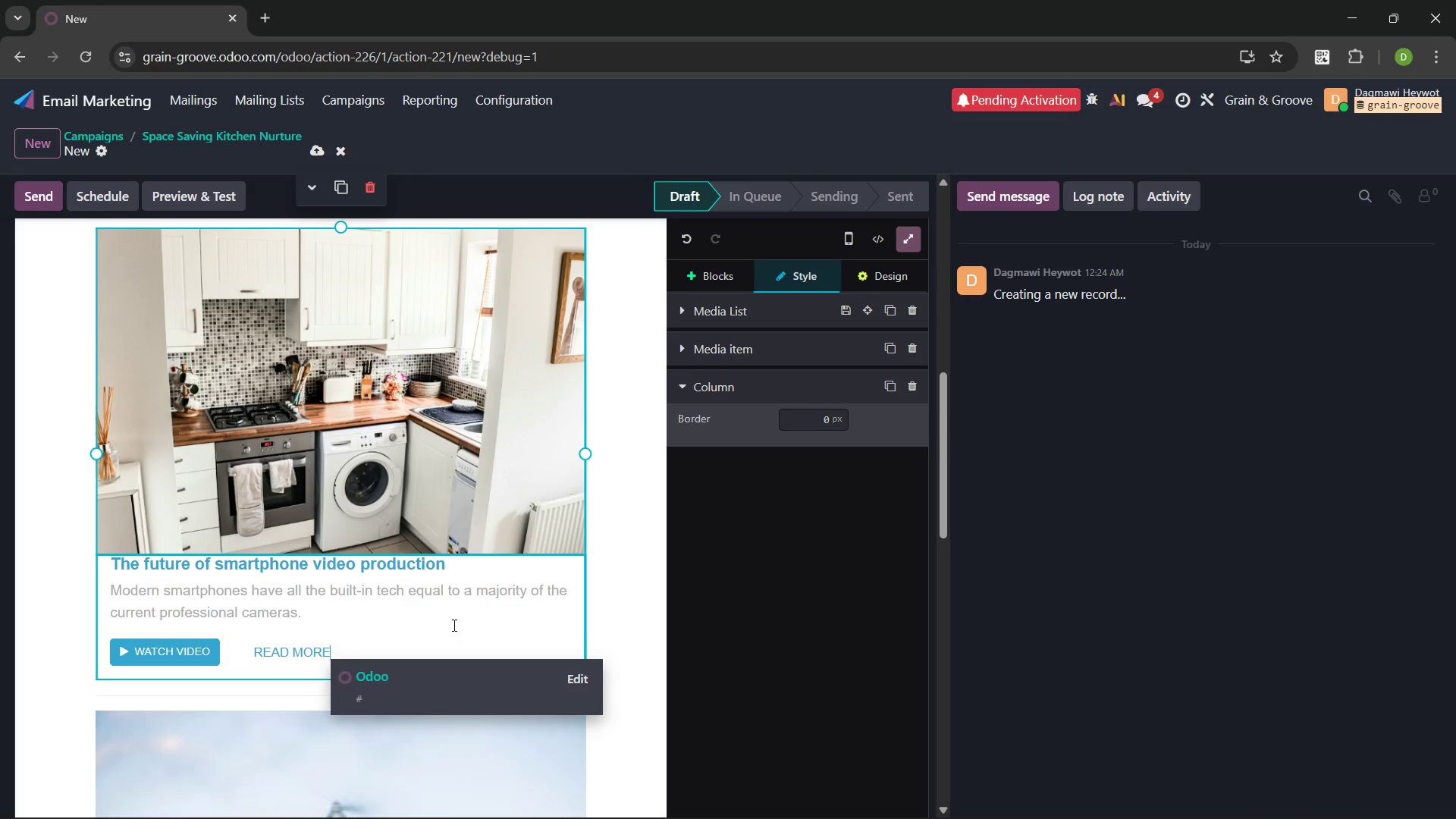 
wait(18.84)
 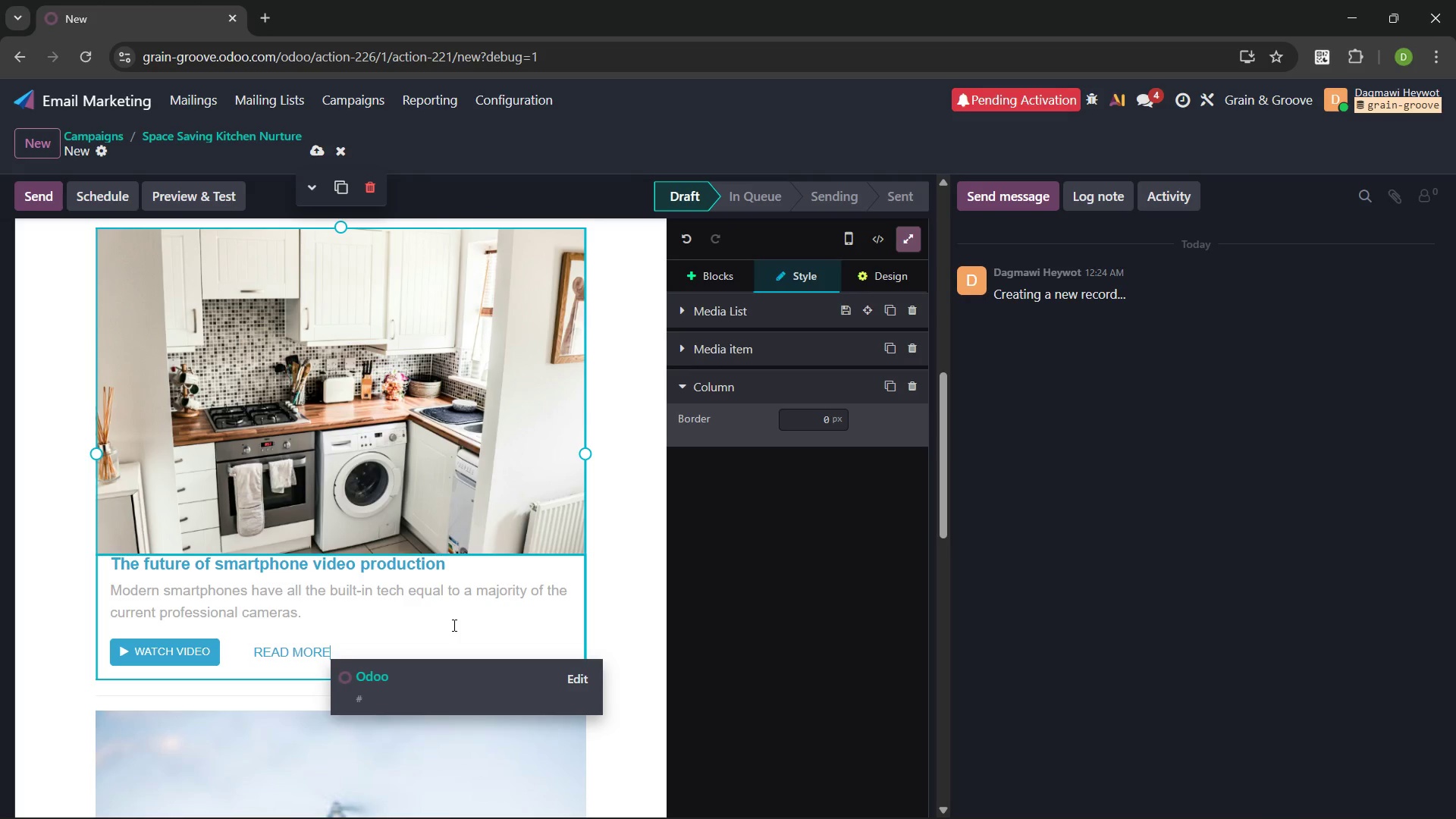 
left_click([532, 347])
 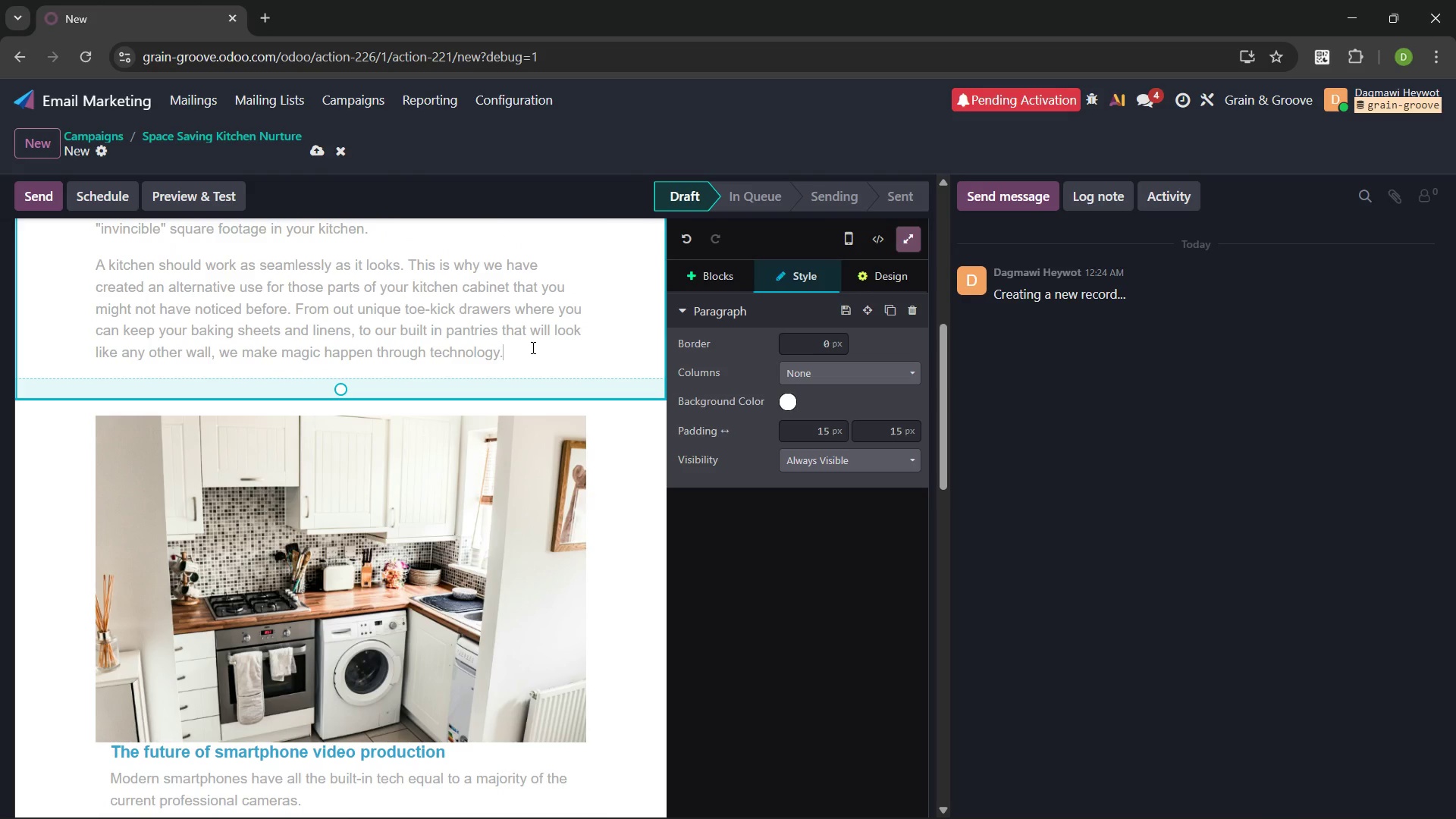 
key(Enter)
 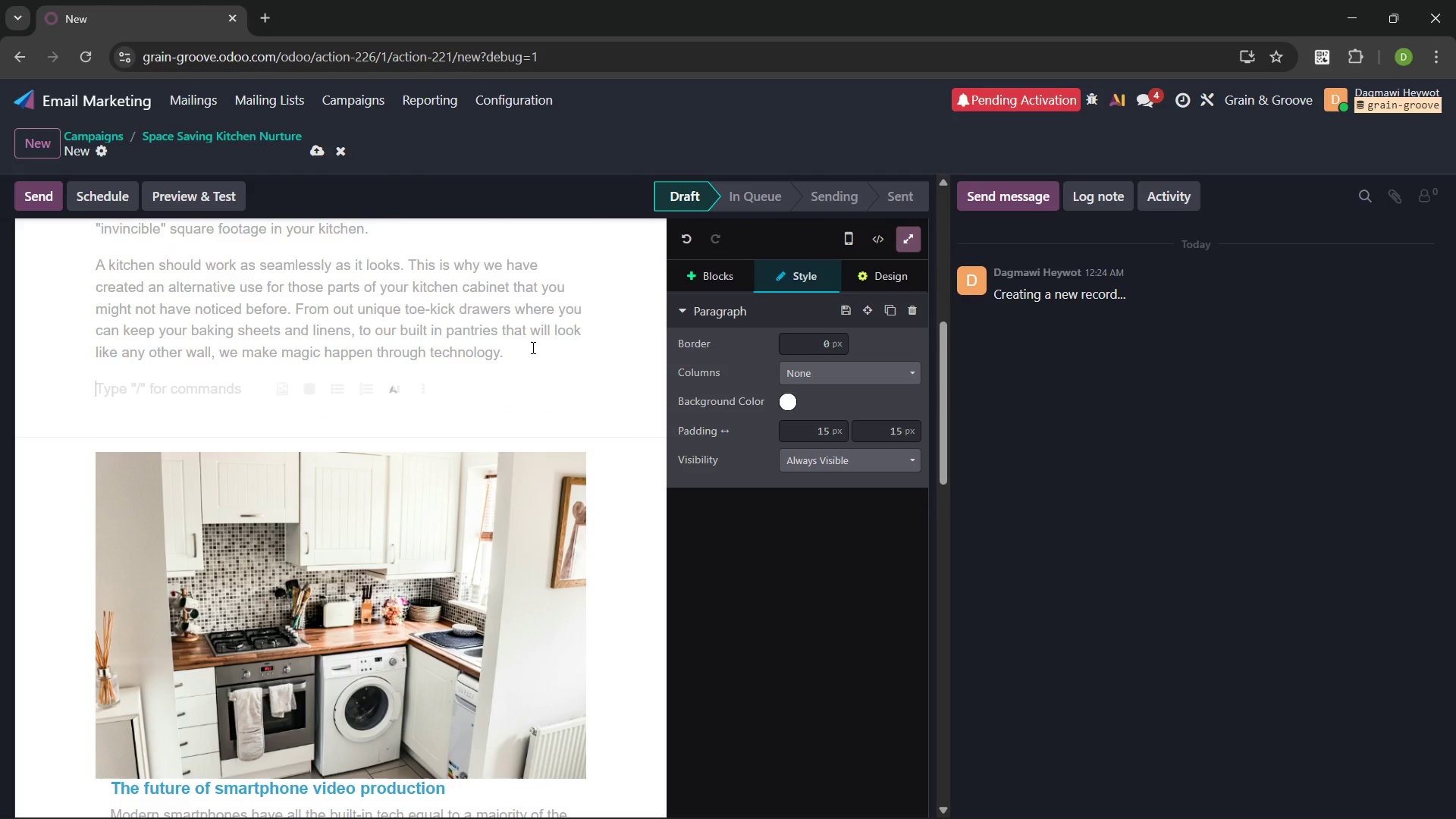 
type(Your kitchen needs to house all your utensis, )
 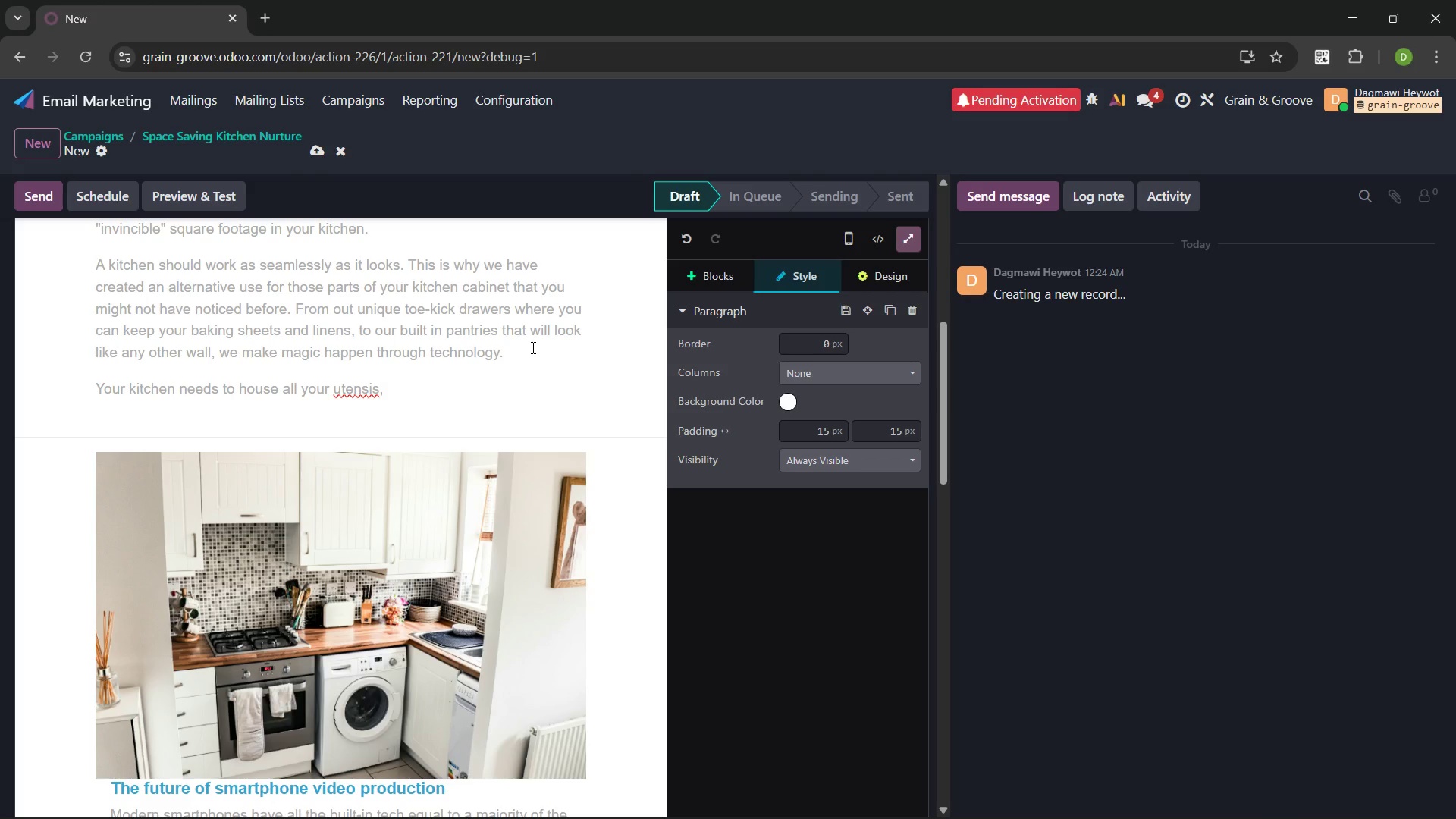 
key(Control+ControlLeft)
 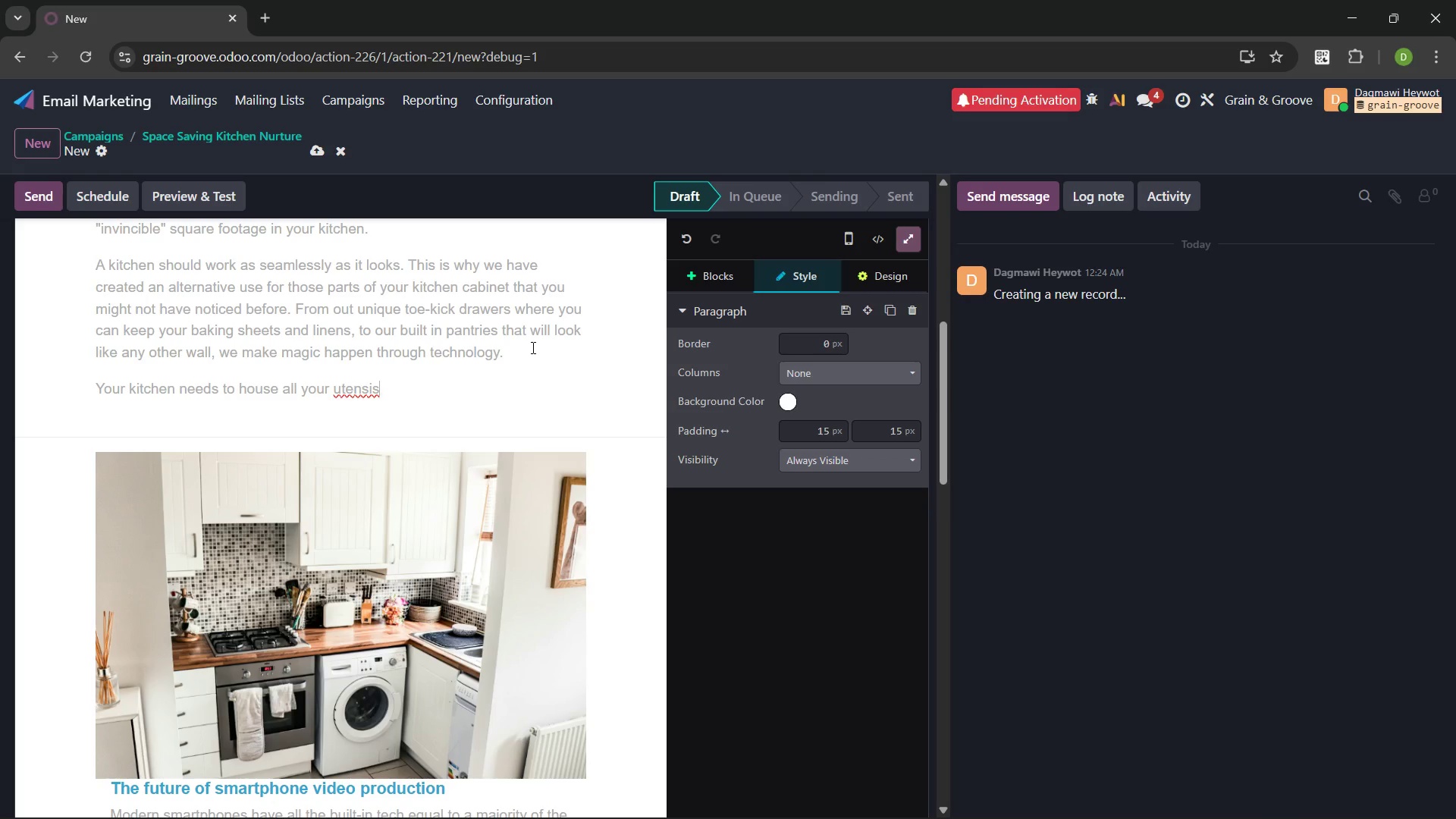 
key(Control+Backspace)
 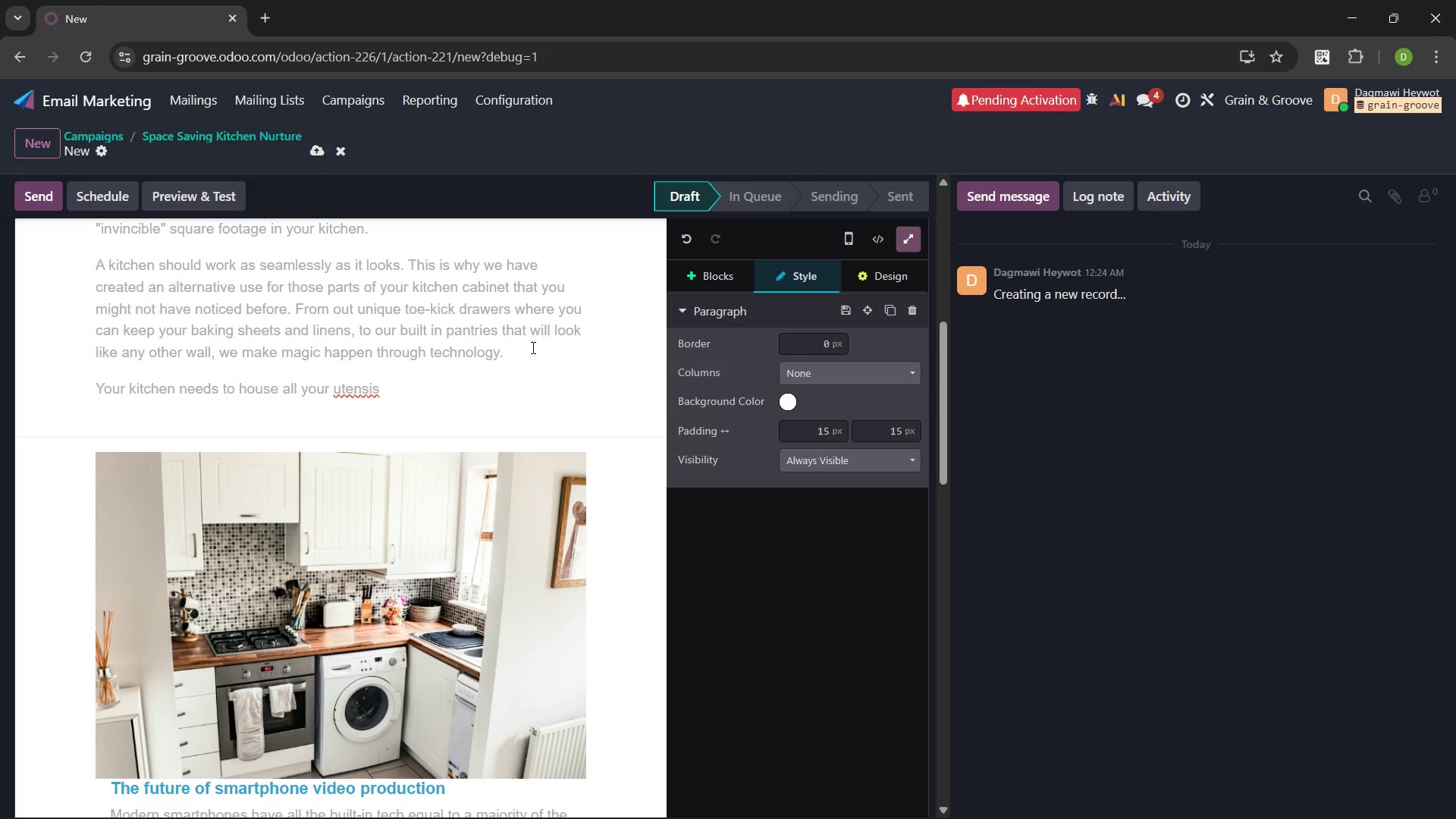 
key(Control+Backspace)
 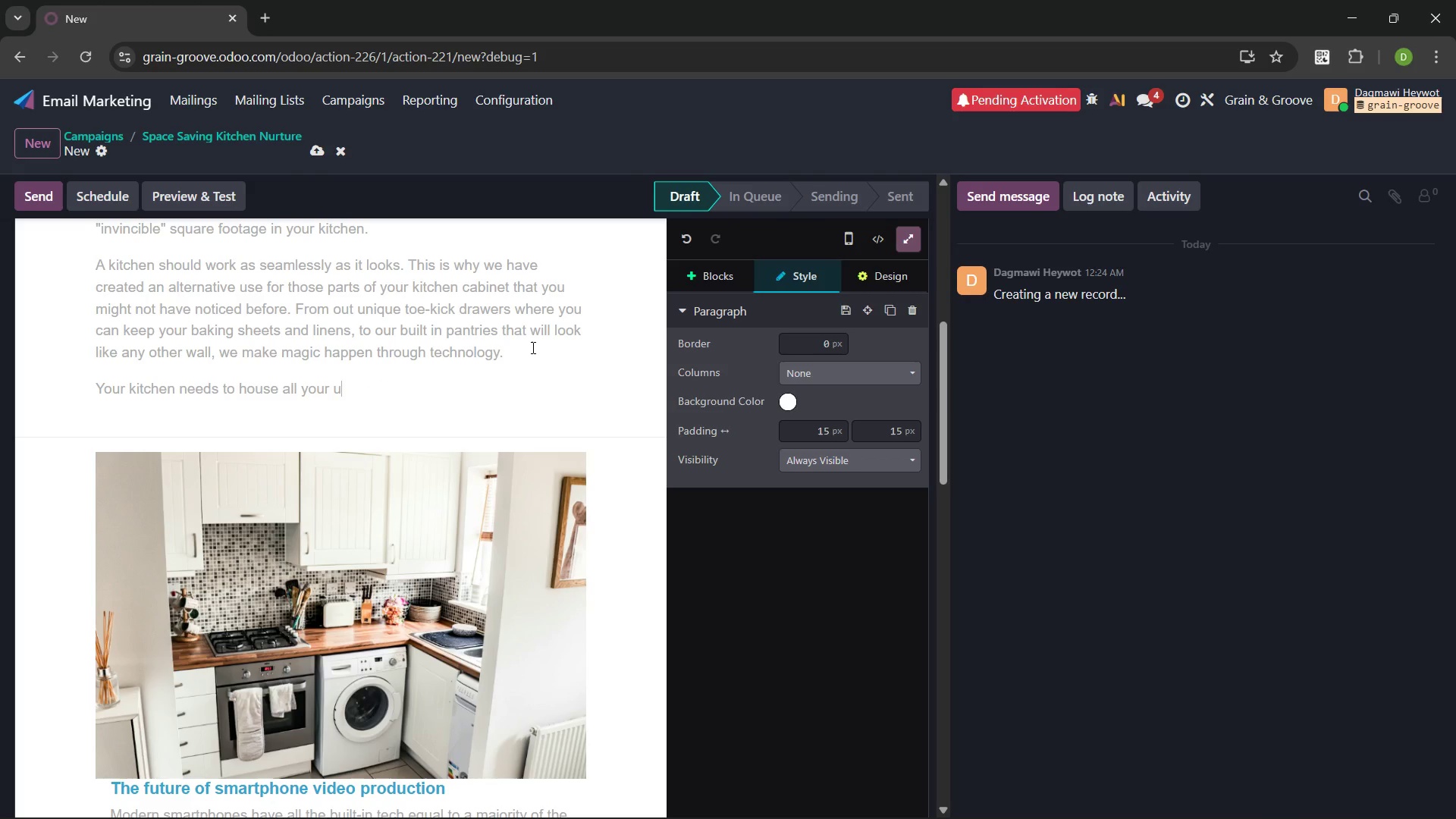 
type(utensils )
key(Backspace)
type(, not interfere with your daily routine. )
 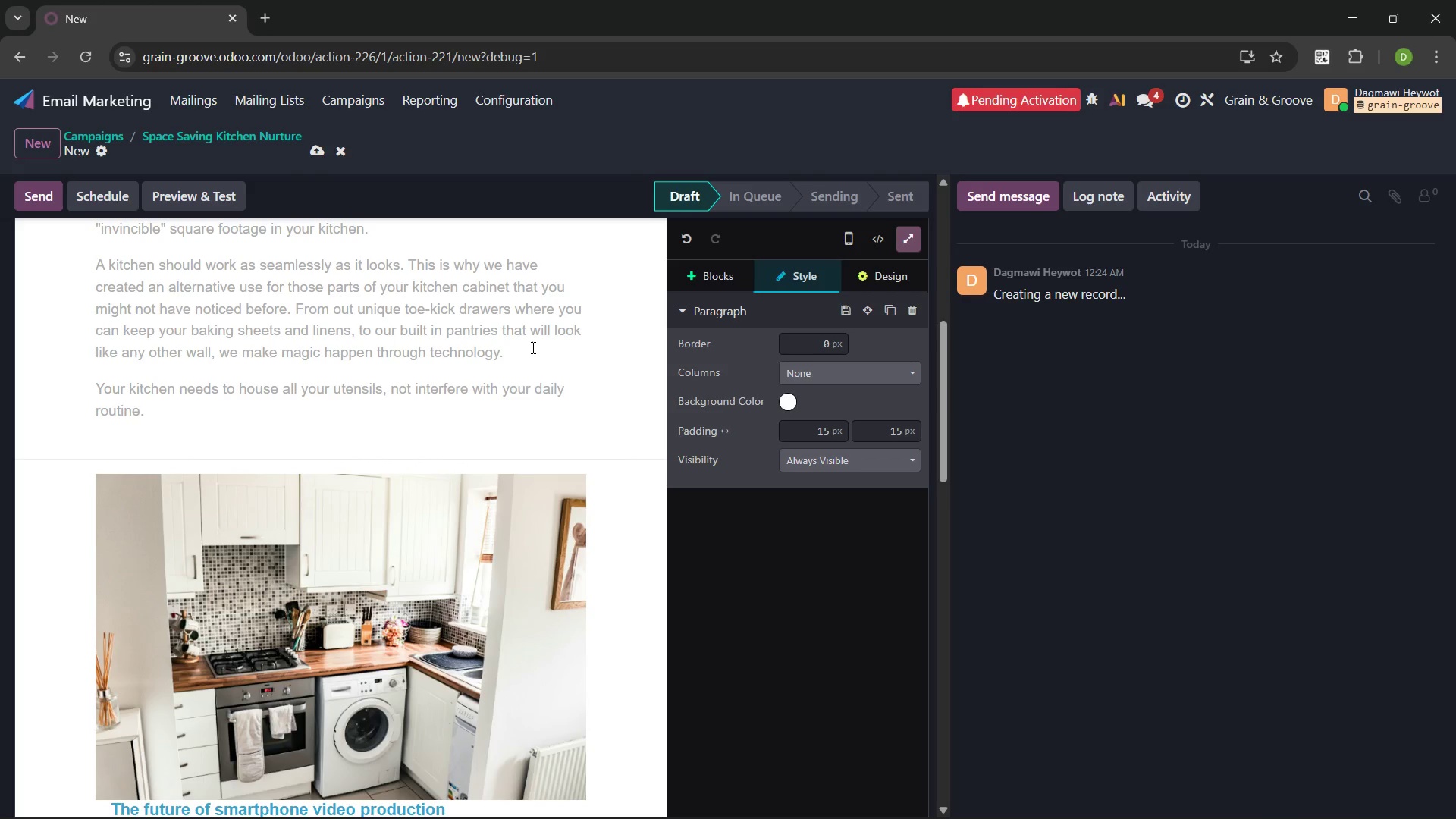 
left_click([463, 572])
 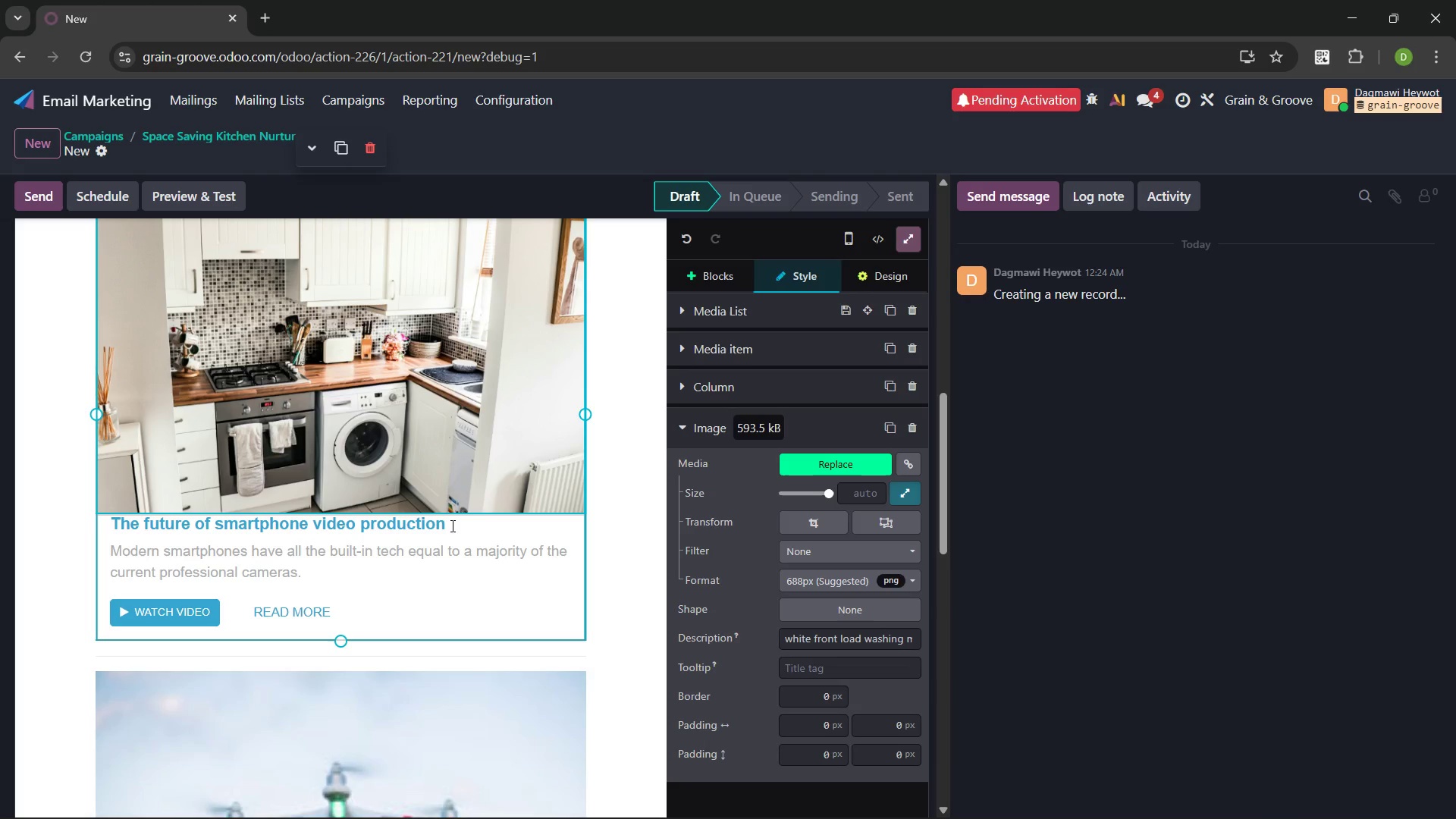 
wait(11.53)
 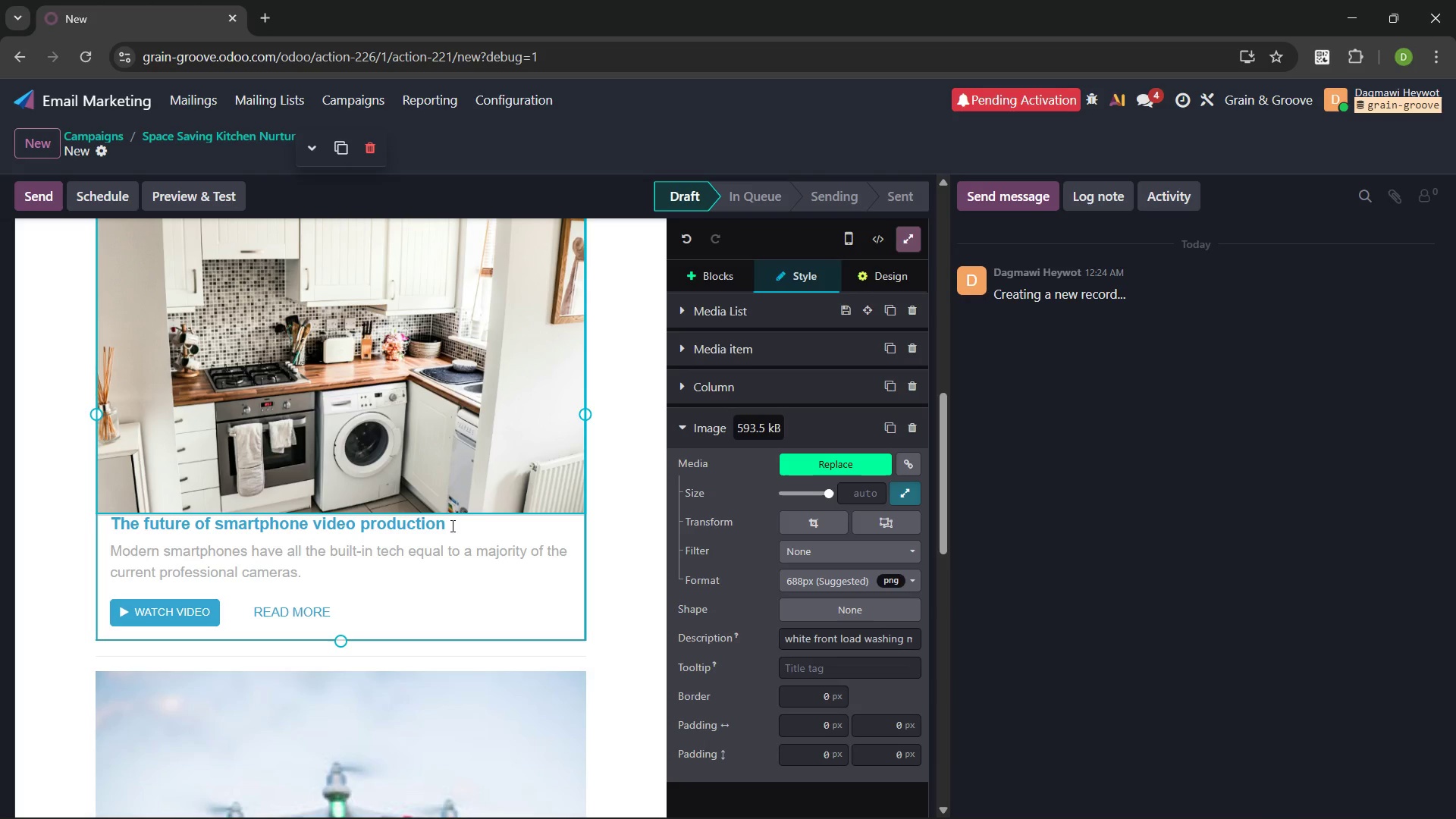 
left_click([506, 642])
 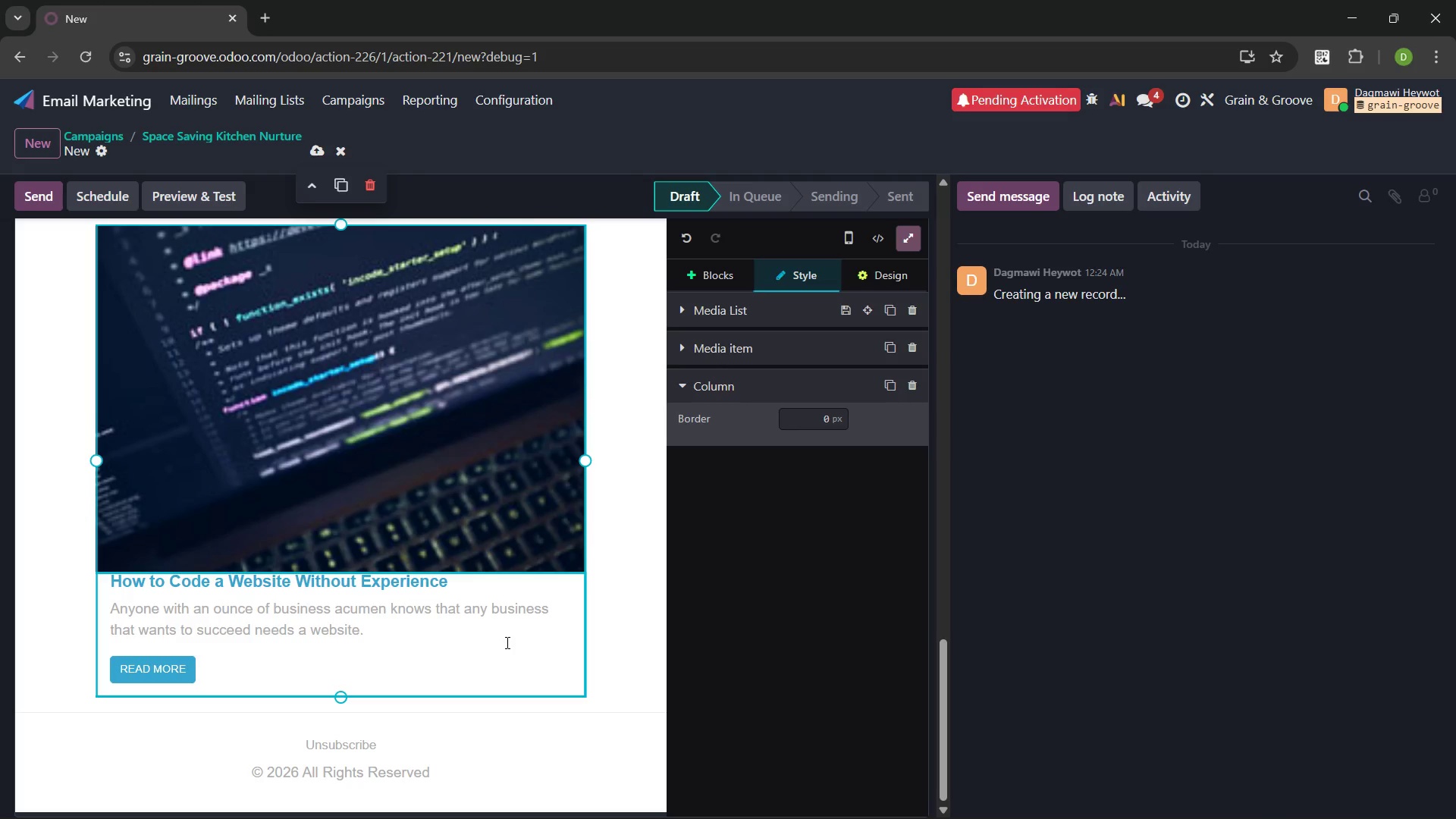 
key(Delete)
 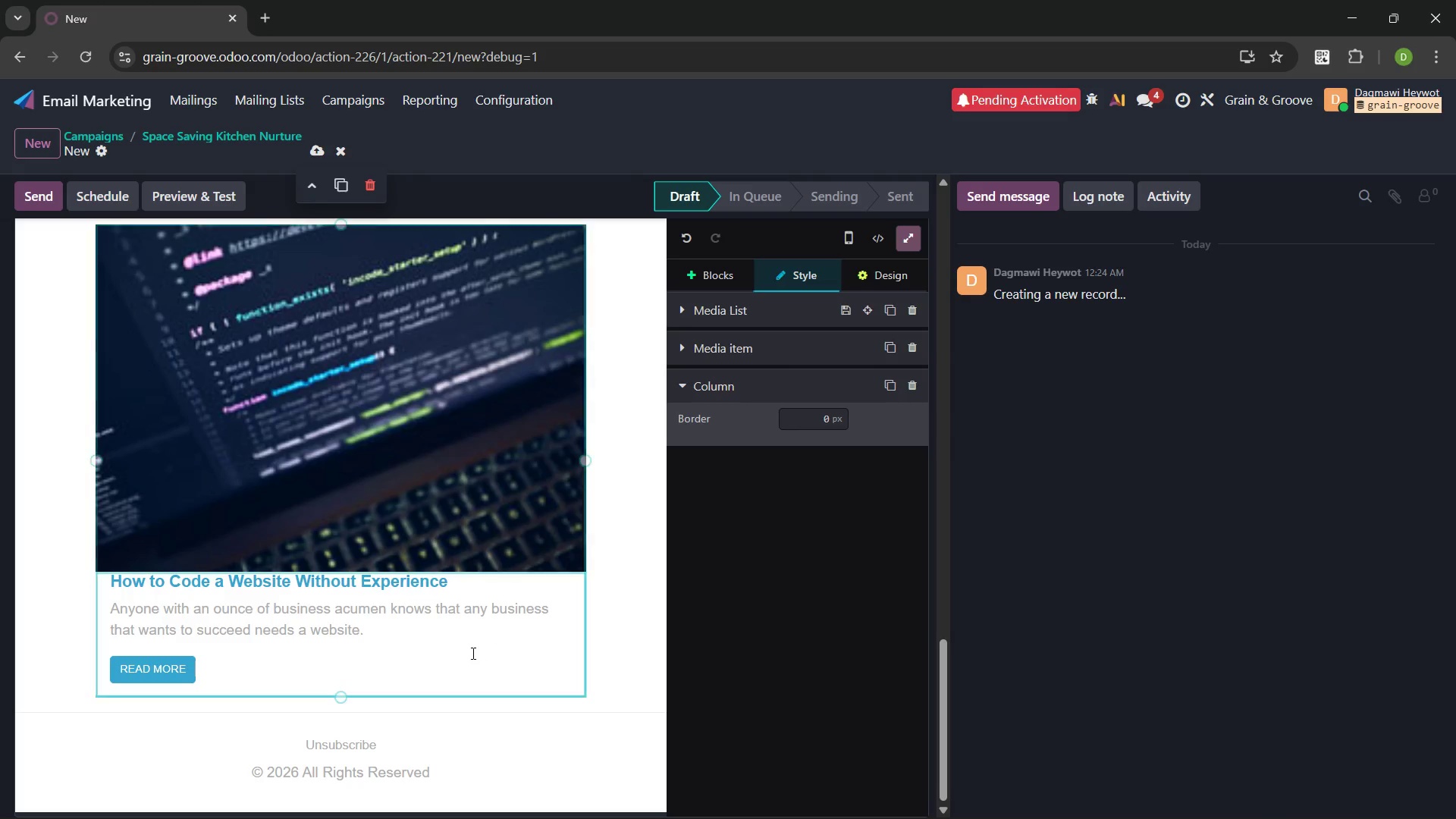 
left_click([468, 641])
 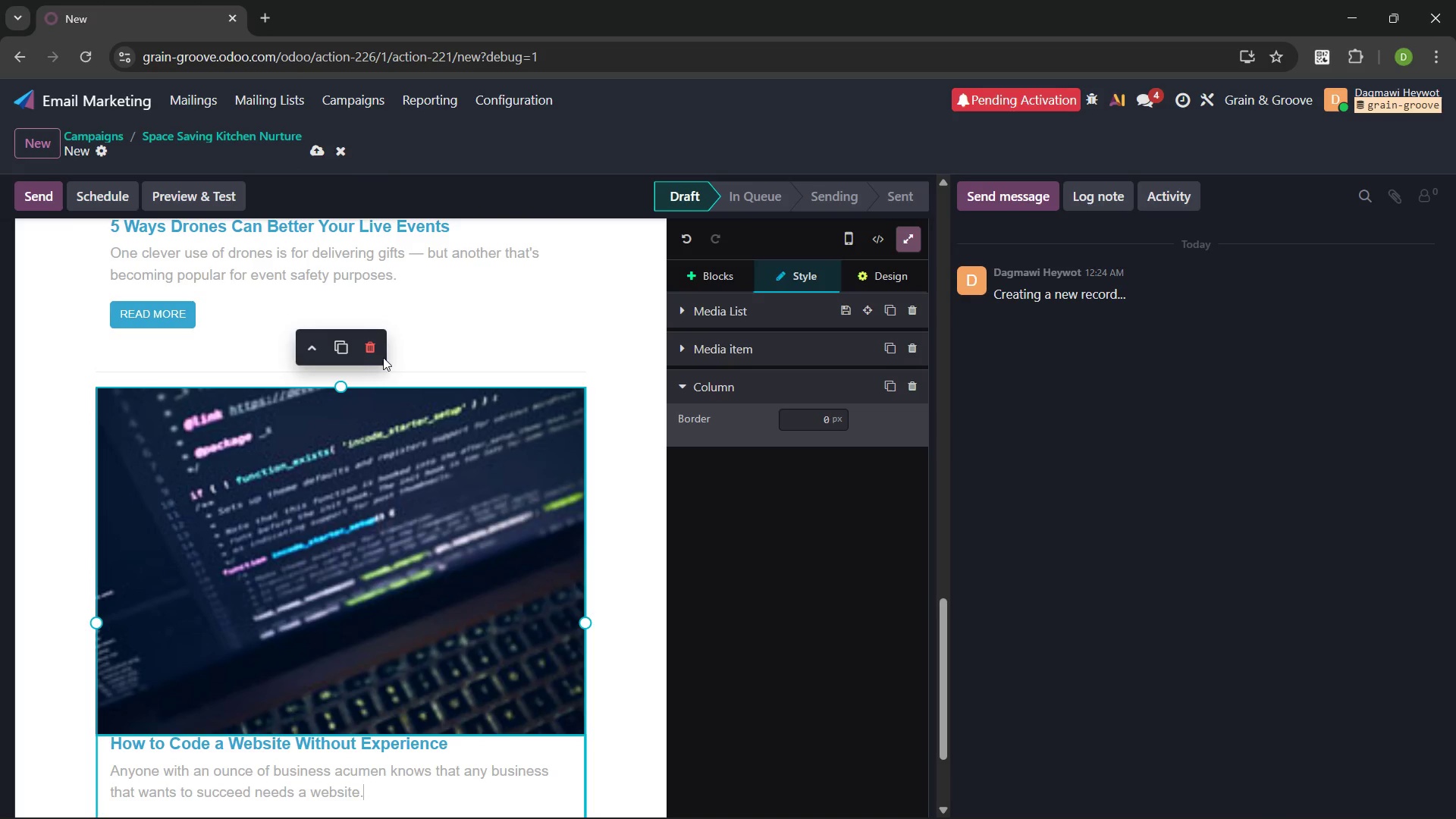 
left_click([376, 345])
 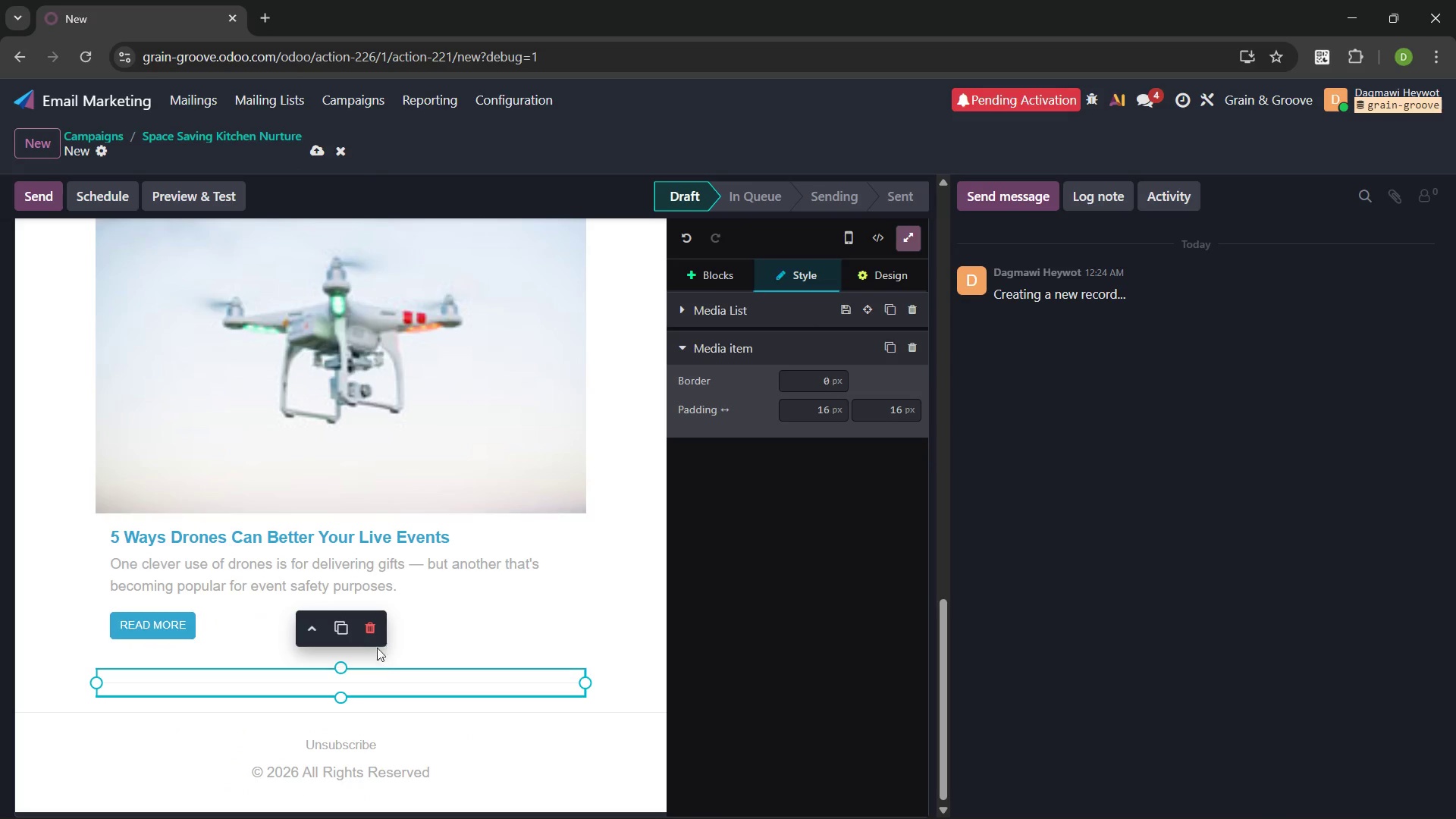 
left_click([369, 630])
 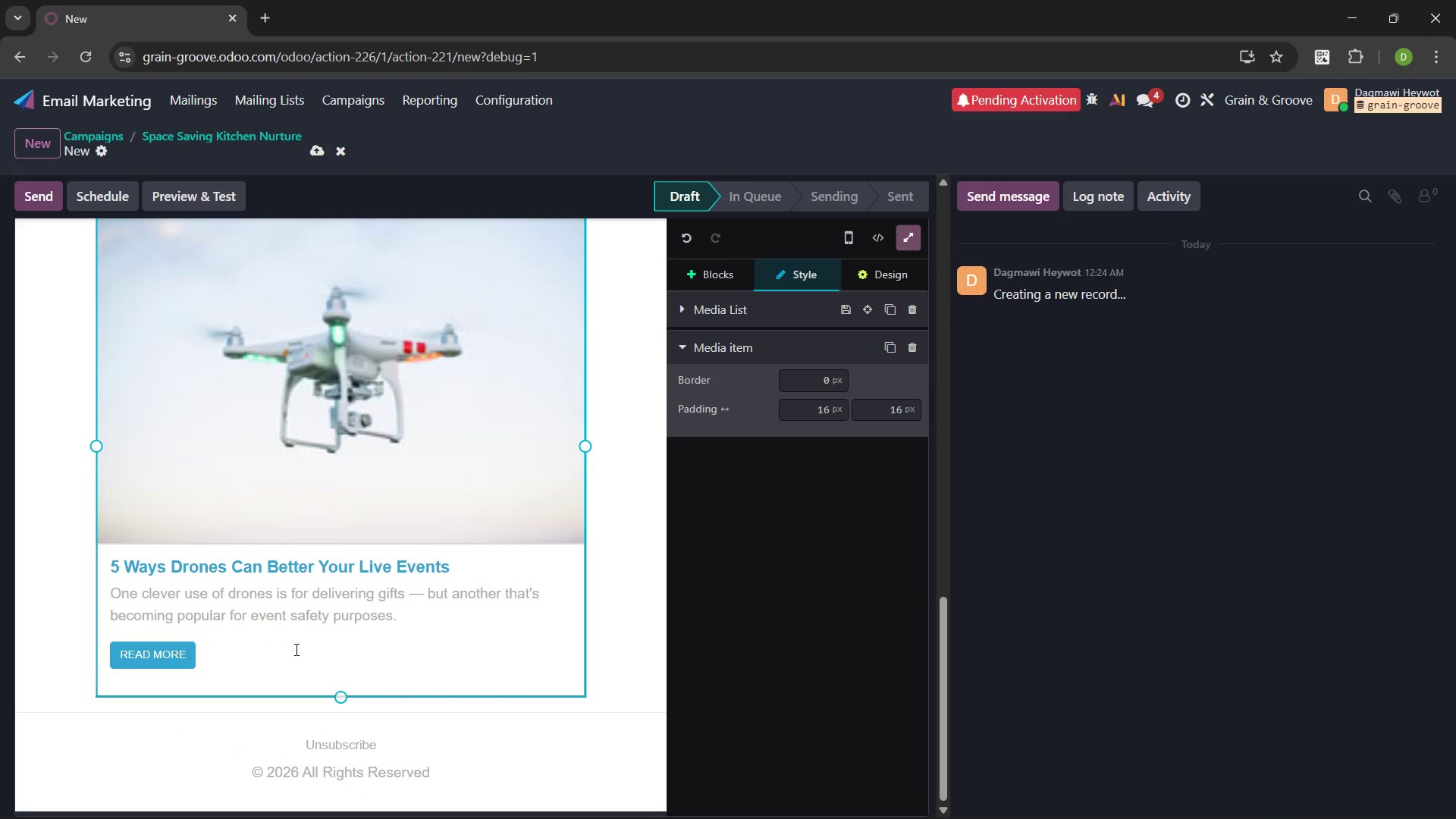 
left_click([288, 649])
 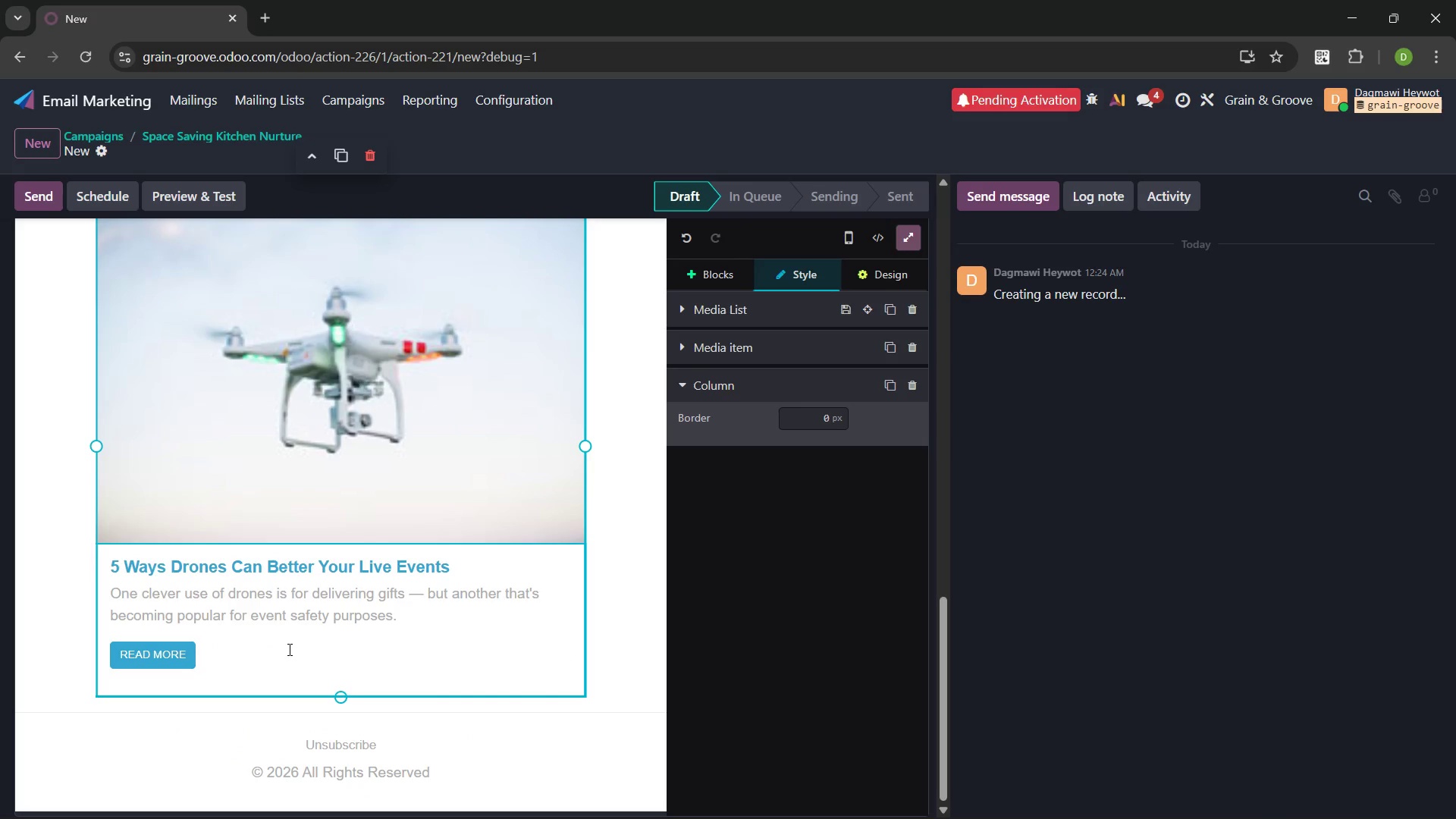 
left_click([288, 649])
 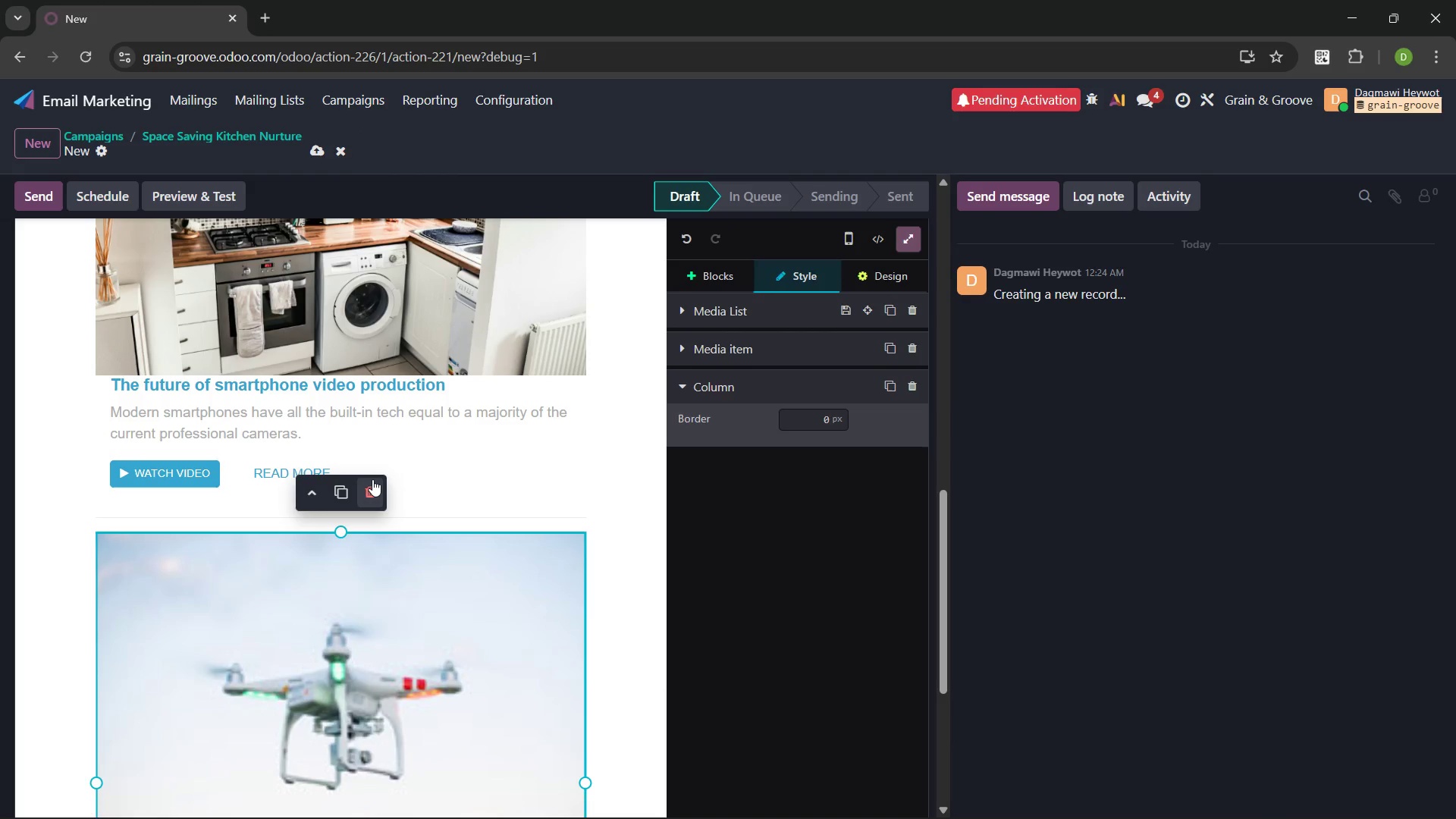 
left_click([372, 479])
 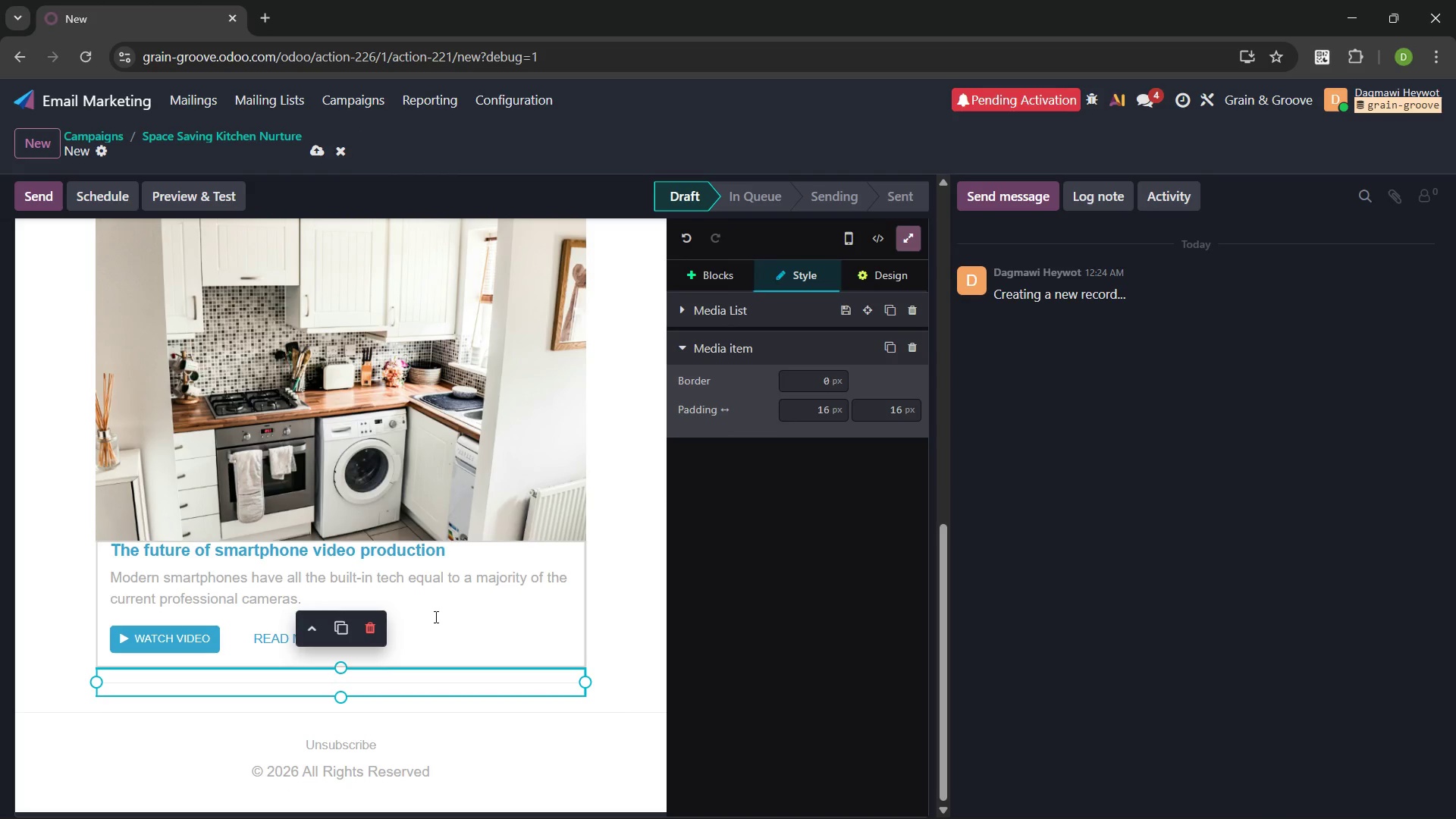 
left_click([440, 620])
 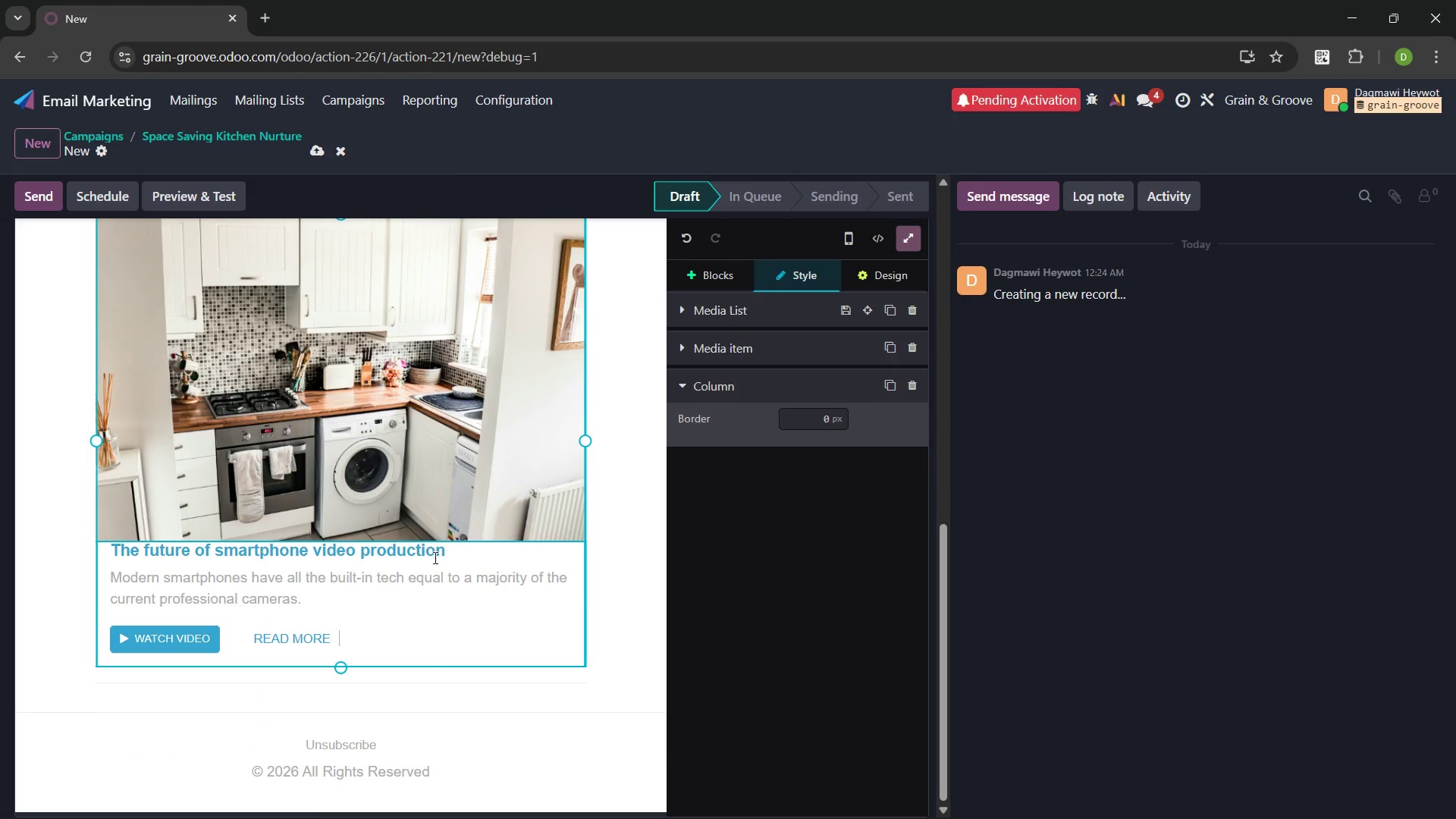 
left_click_drag(start_coordinate=[451, 554], to_coordinate=[111, 539])
 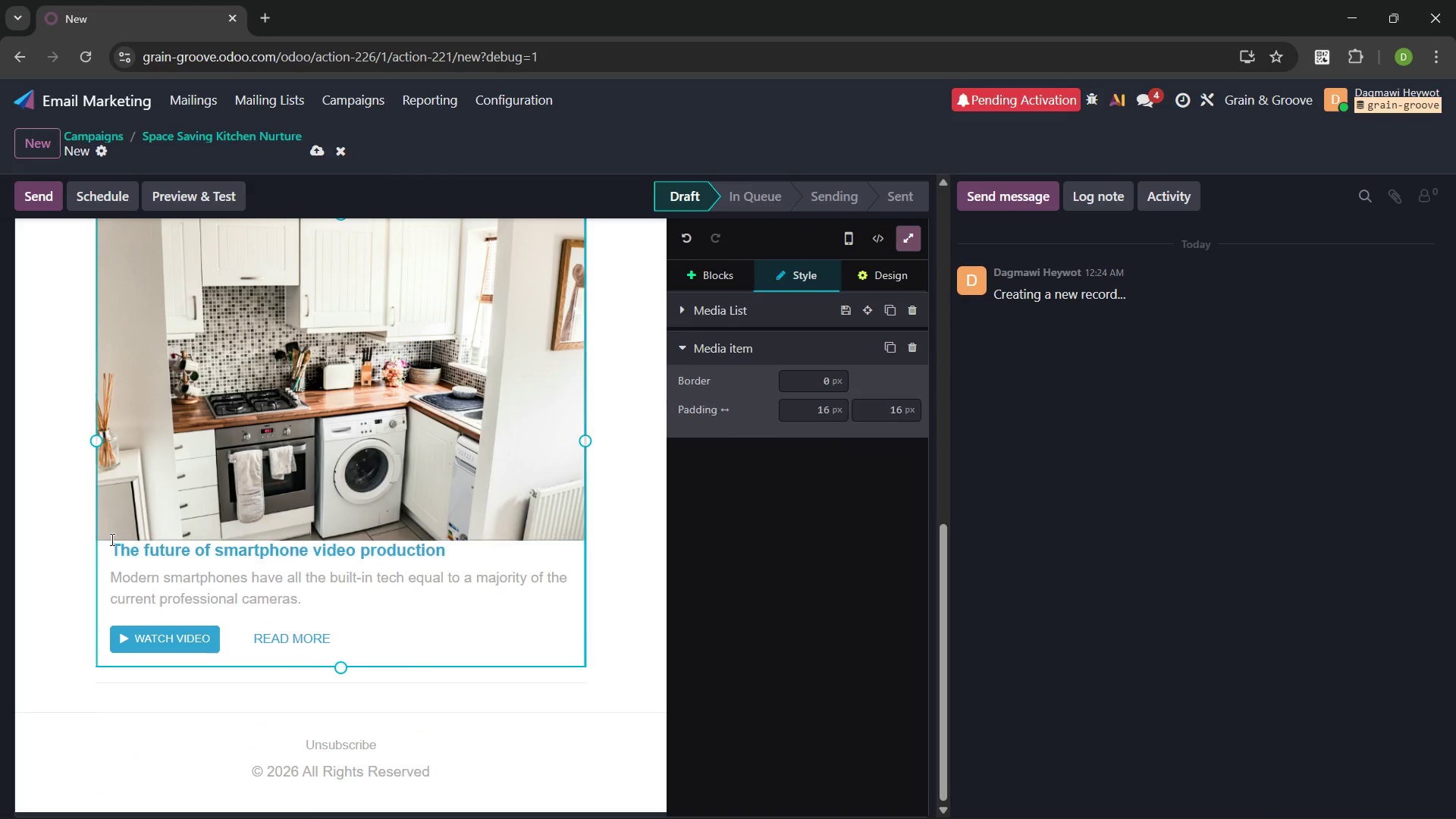 
type(Sta)
 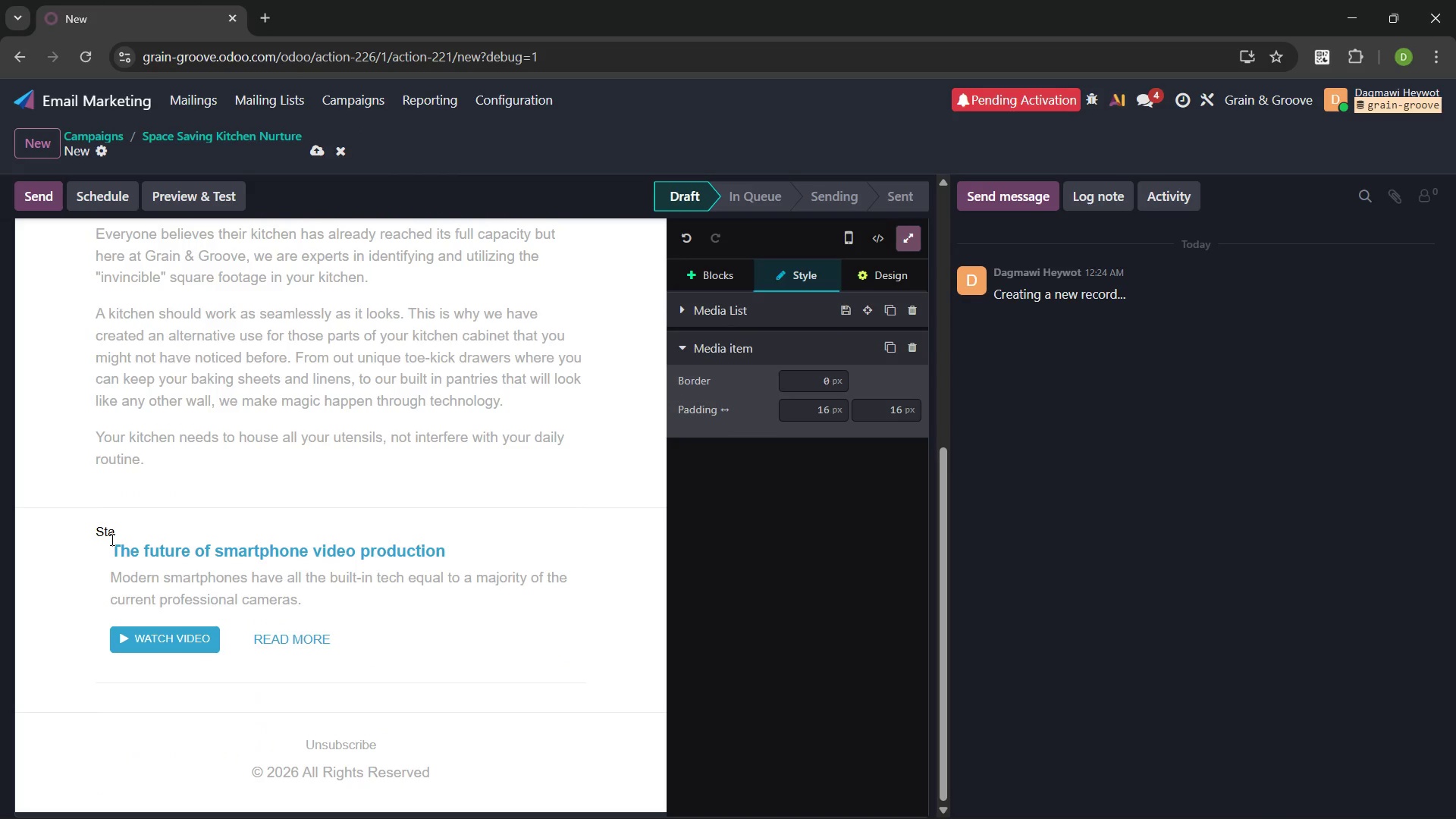 
hold_key(key=ControlLeft, duration=0.98)
 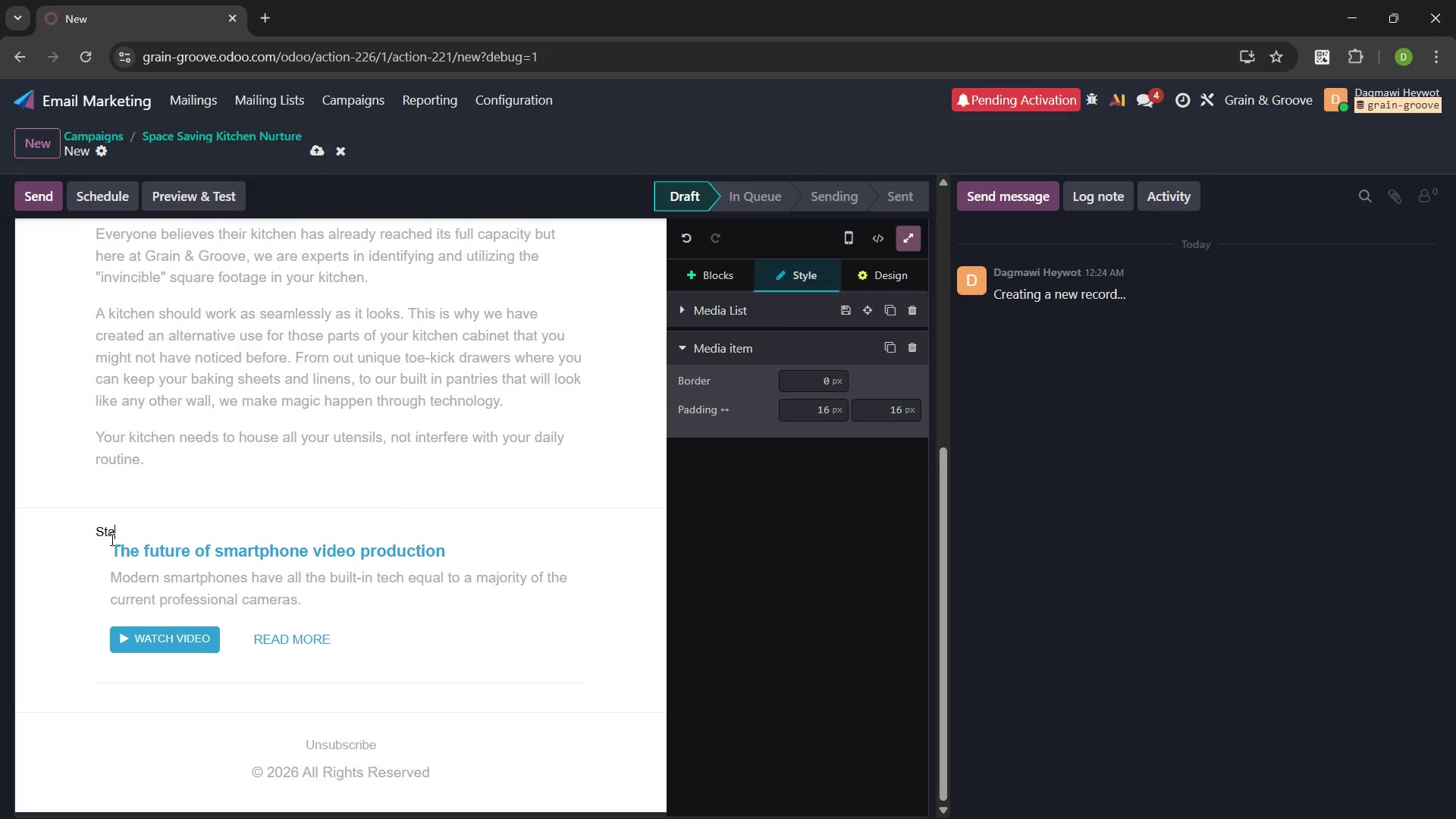 
key(Control+Shift+ShiftLeft)
 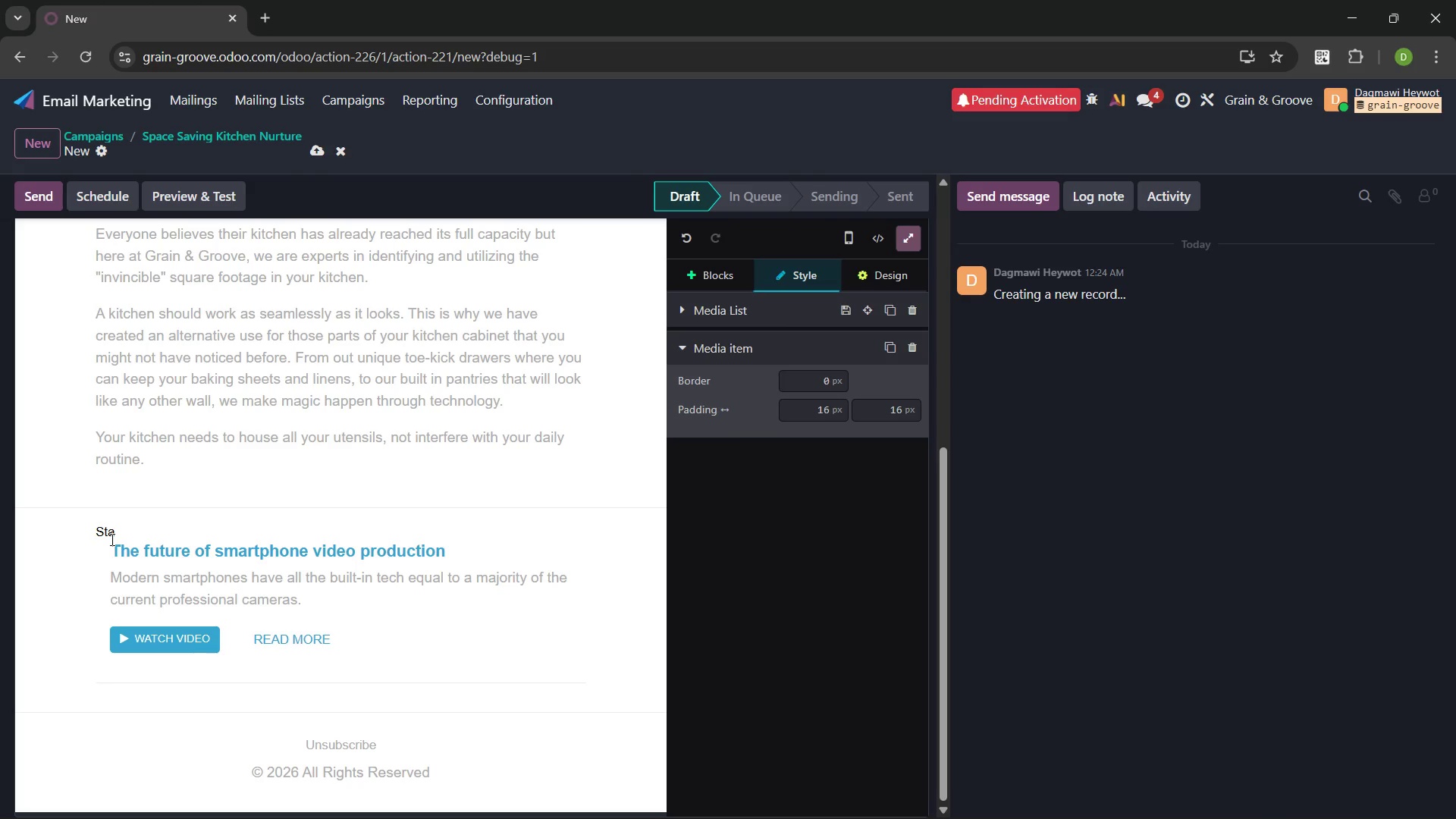 
key(Control+Z)
 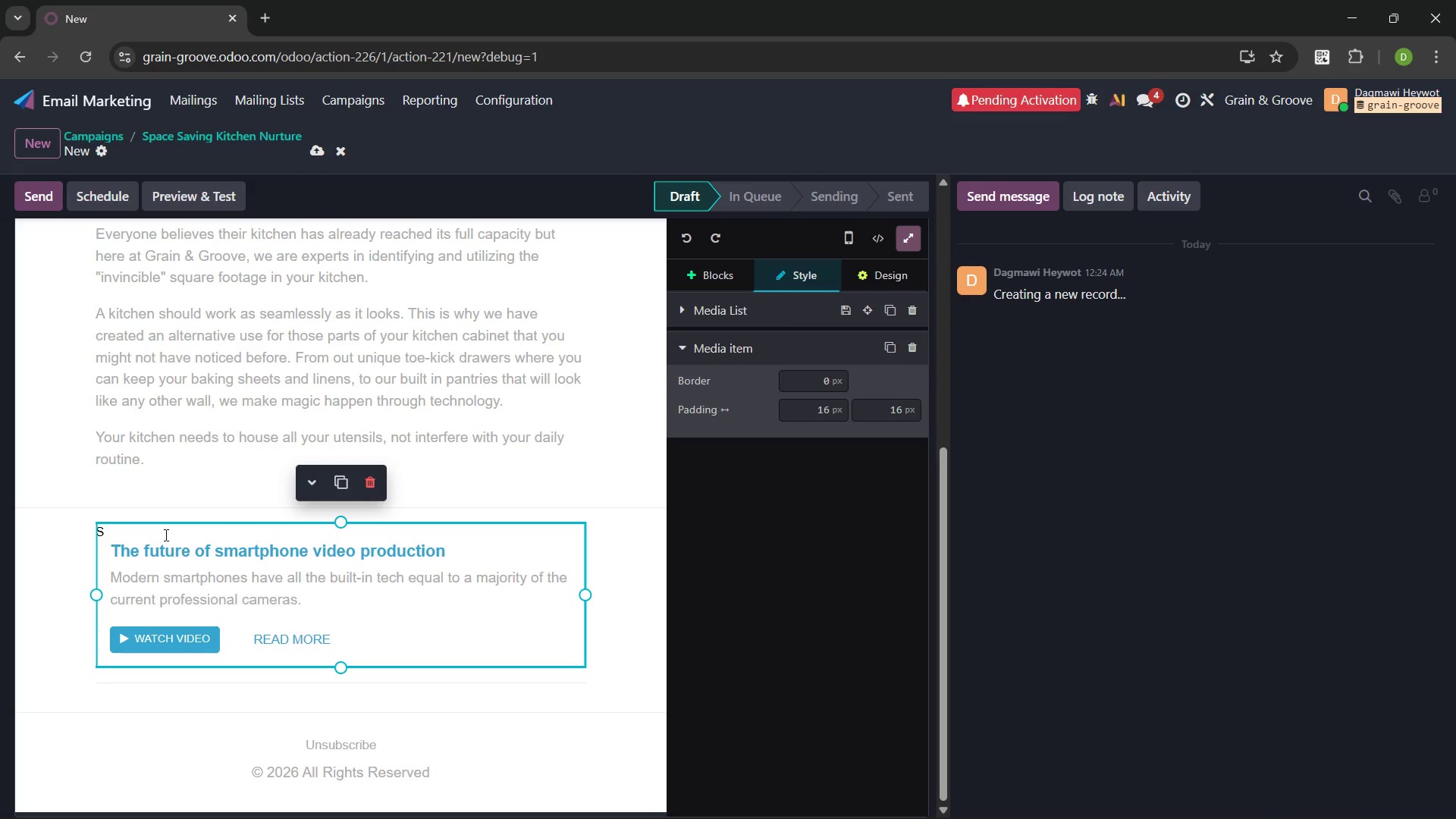 
key(Control+Z)
 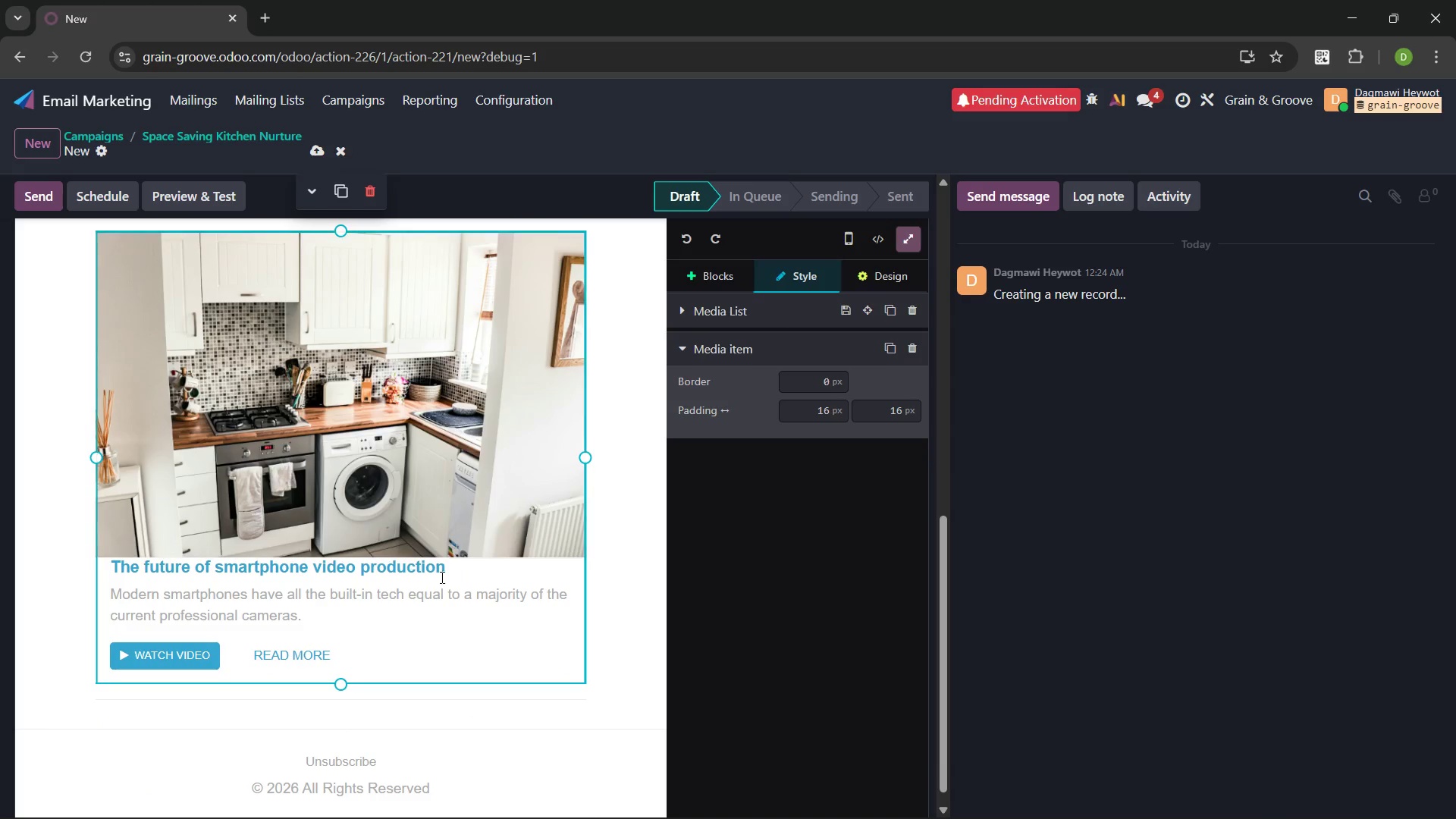 
left_click([450, 561])
 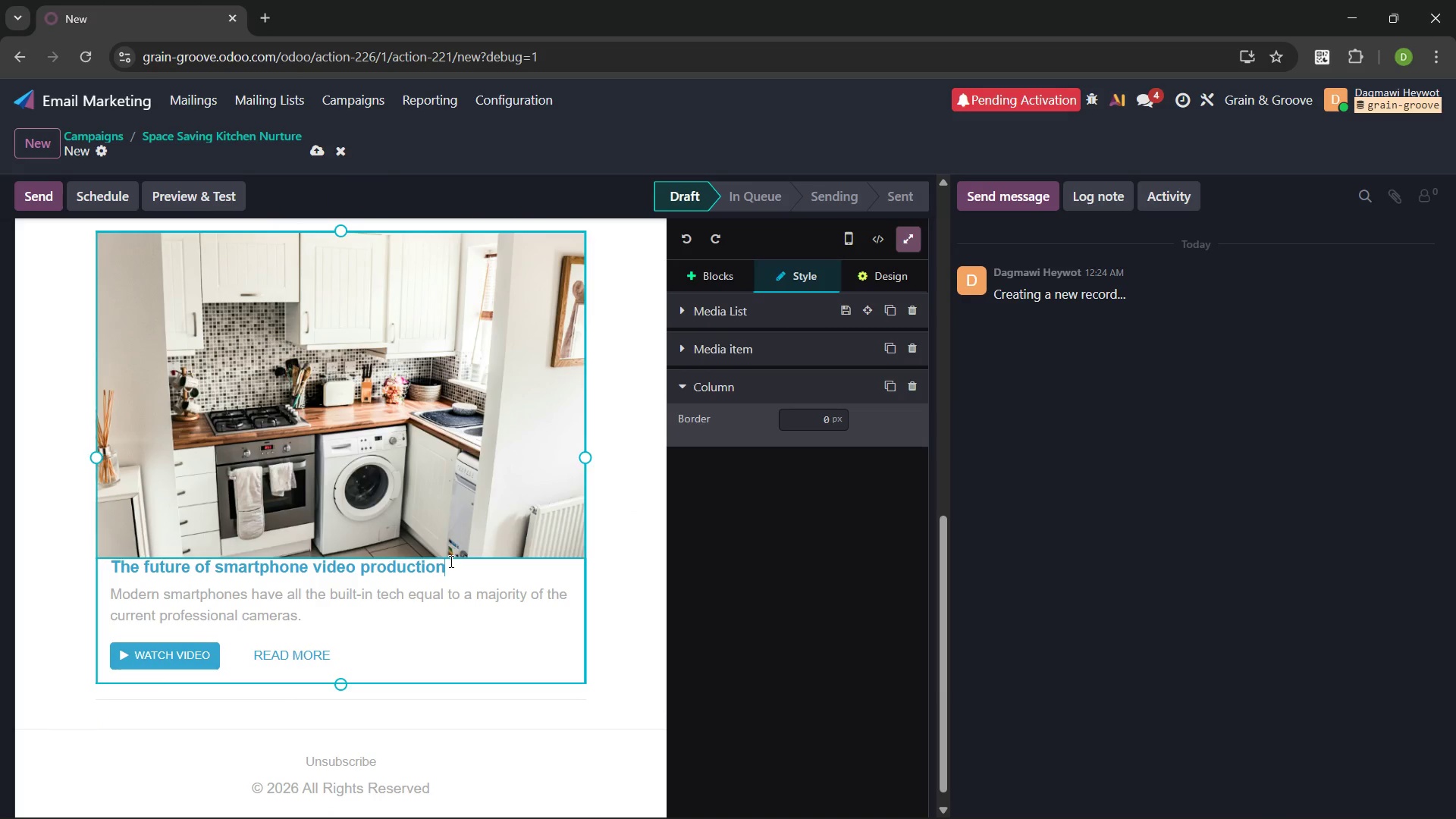 
key(Control+Backspace)
 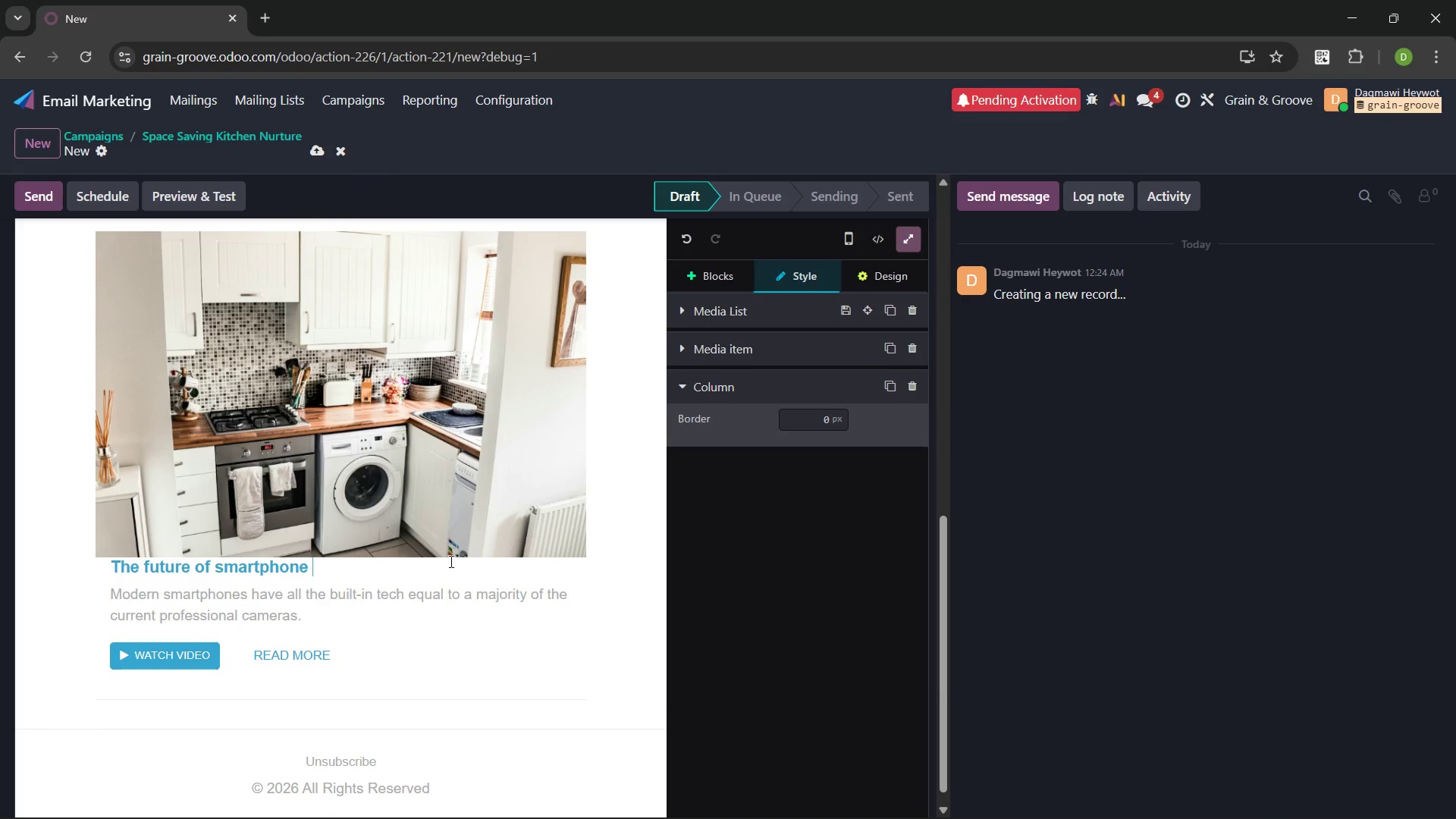 
key(Control+Backspace)
 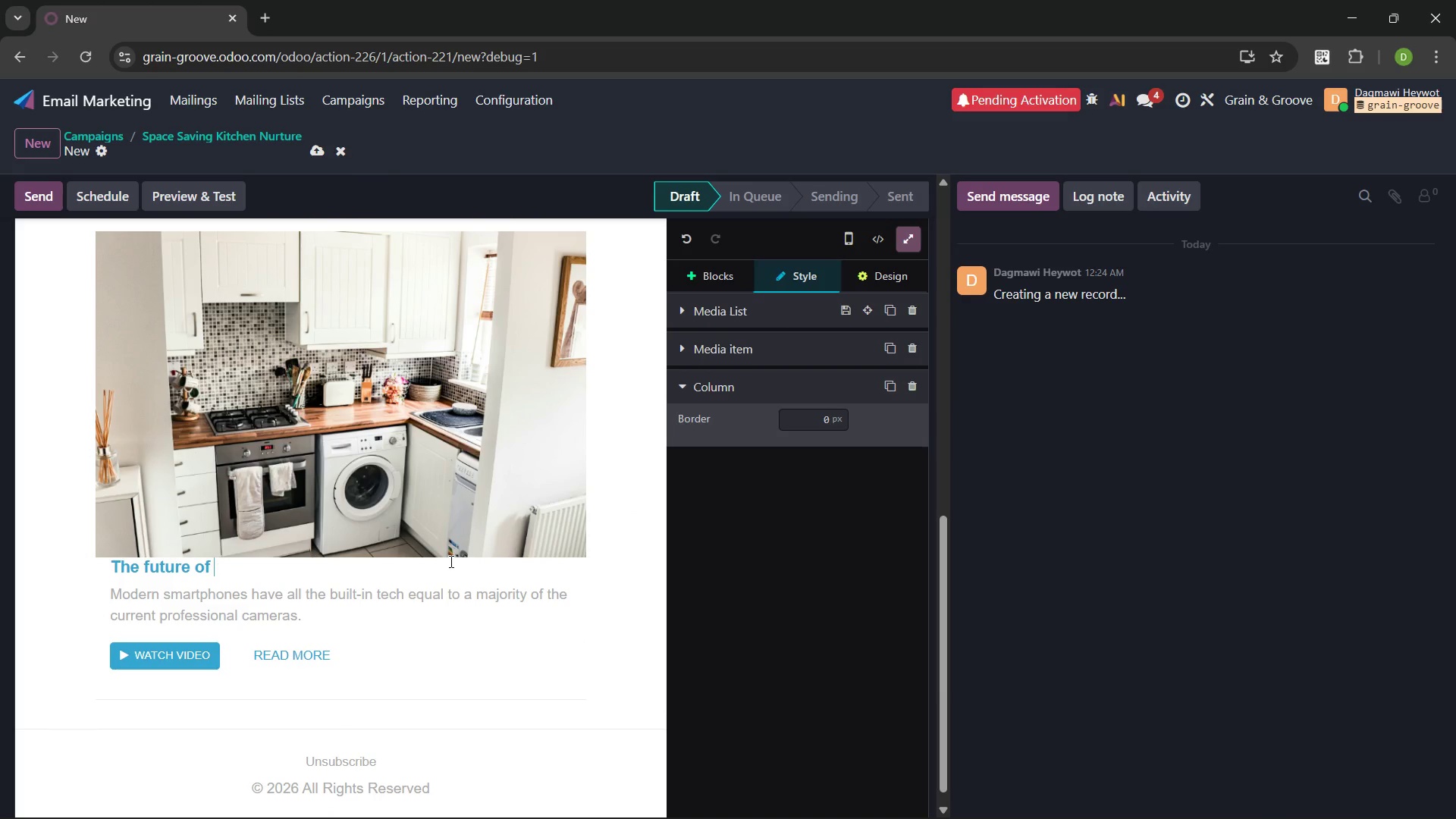 
key(Control+Backspace)
 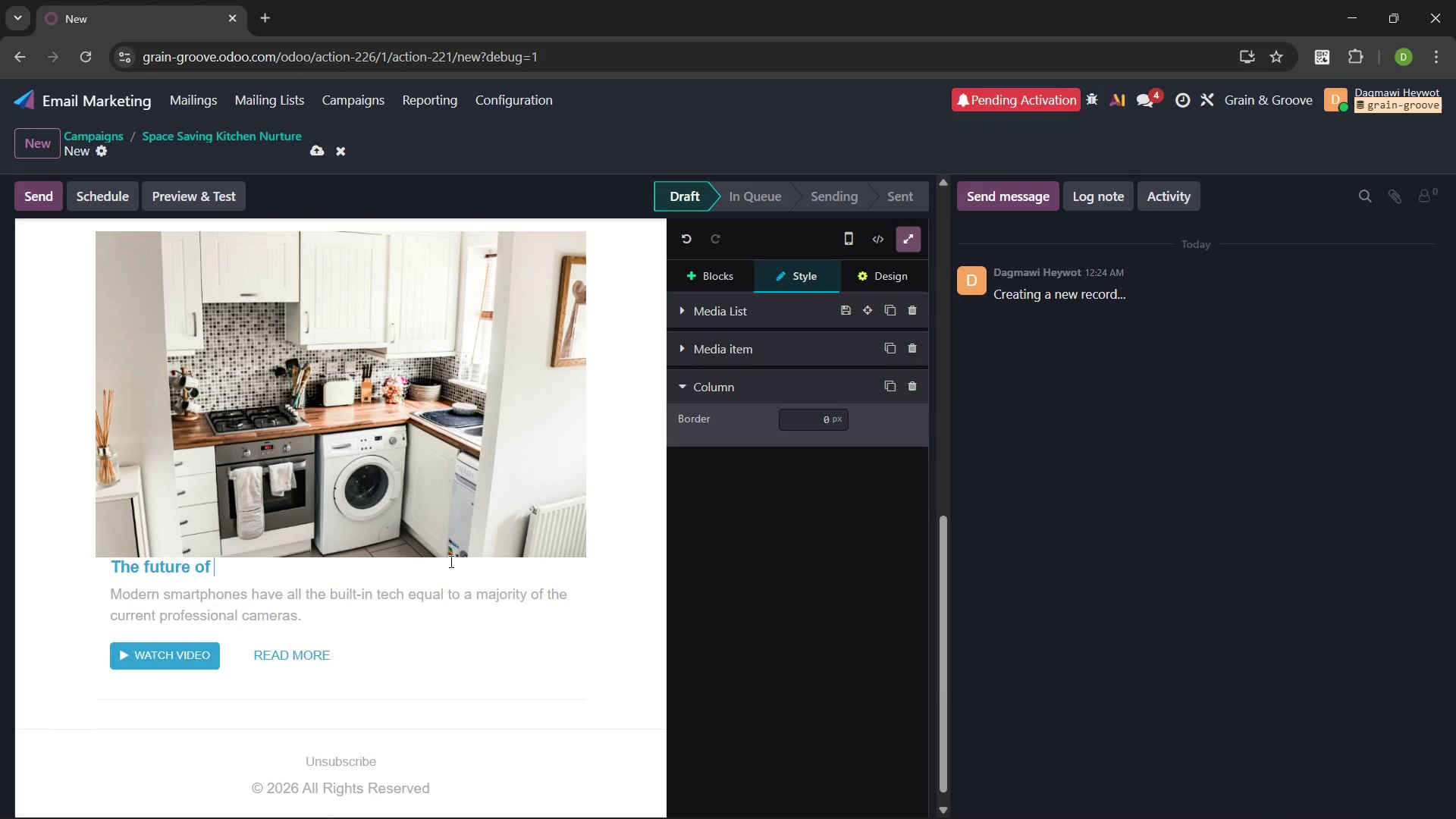 
key(Control+Backspace)
 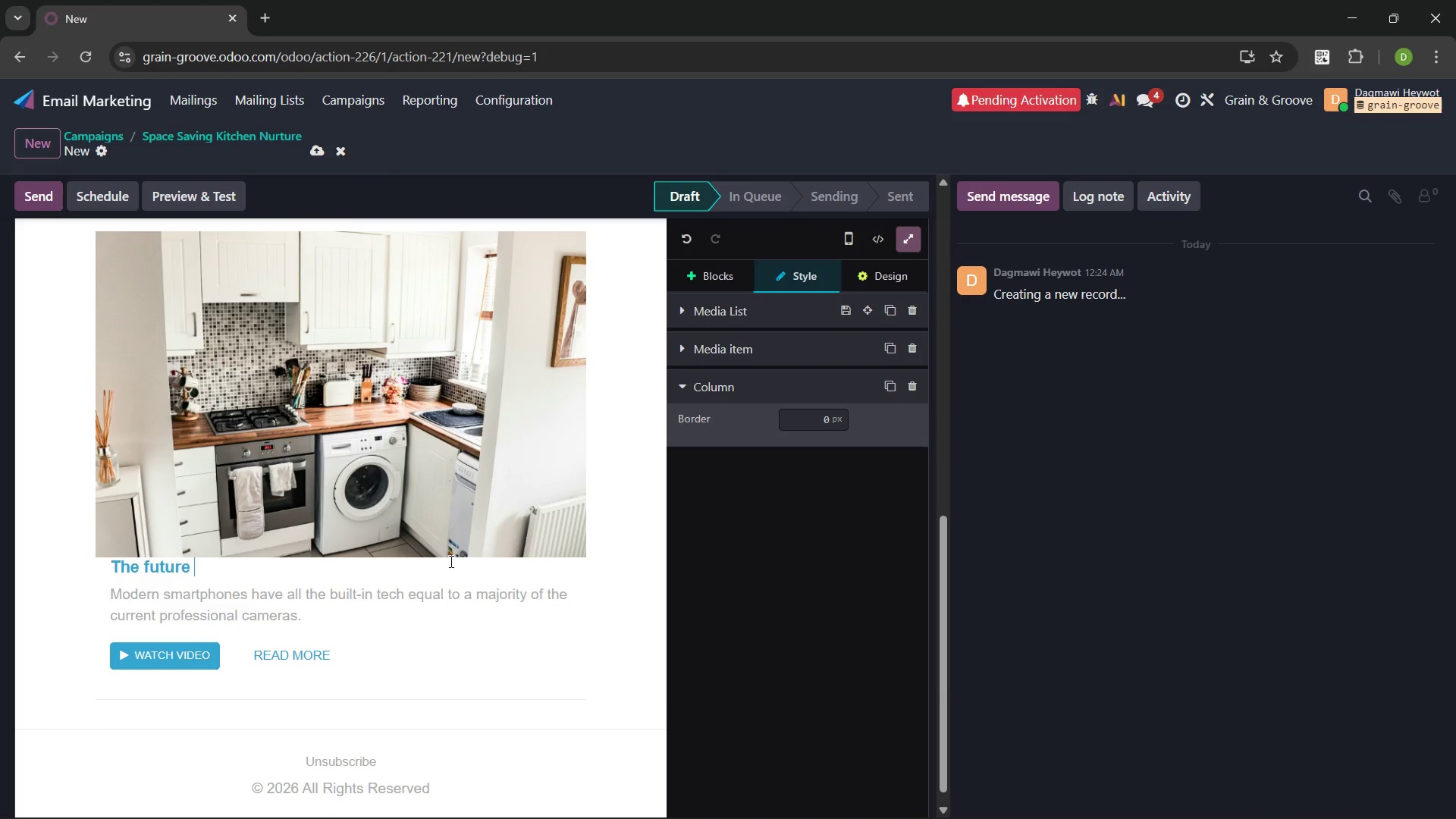 
key(Control+Backspace)
 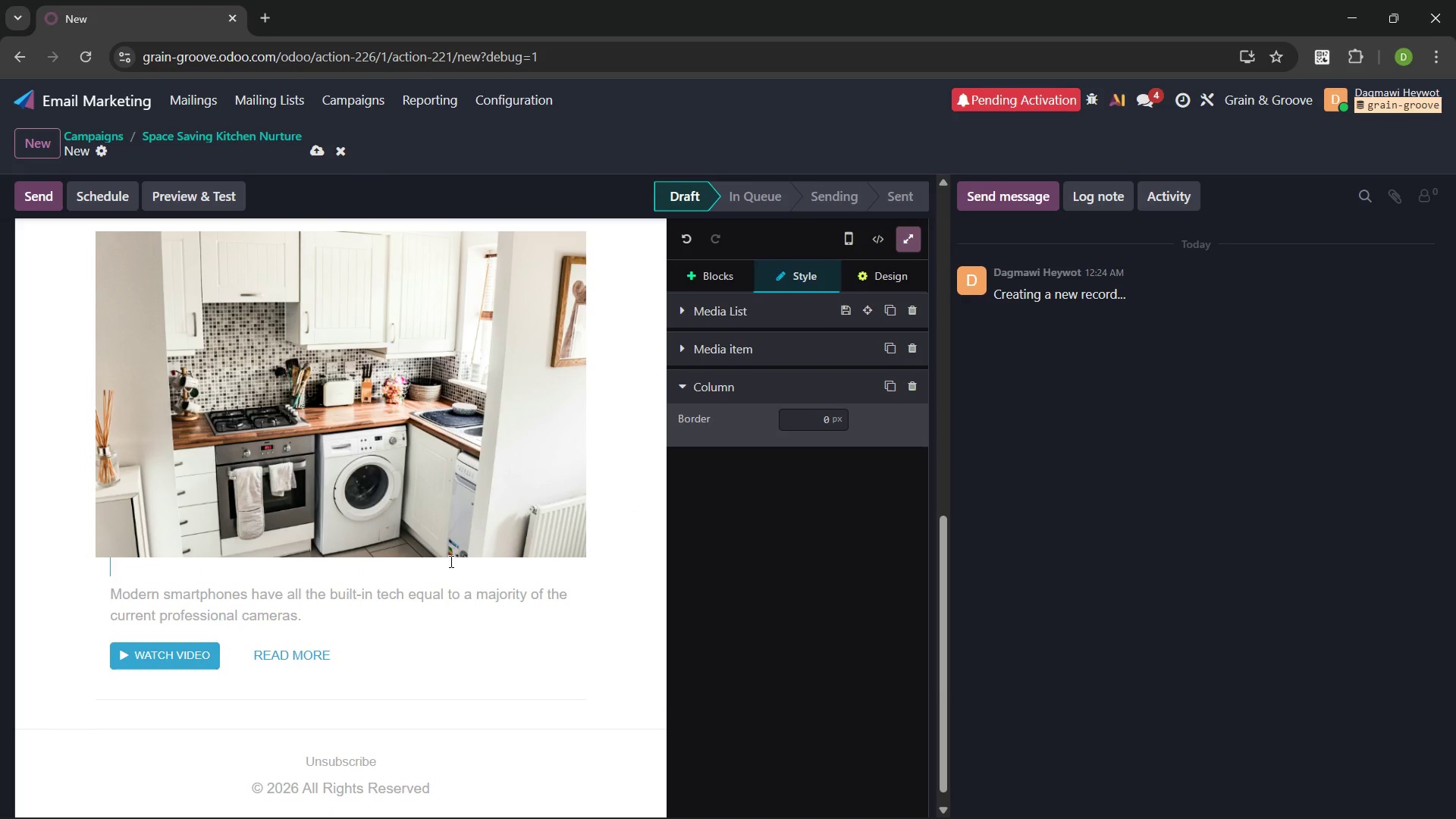 
key(Control+Backspace)
 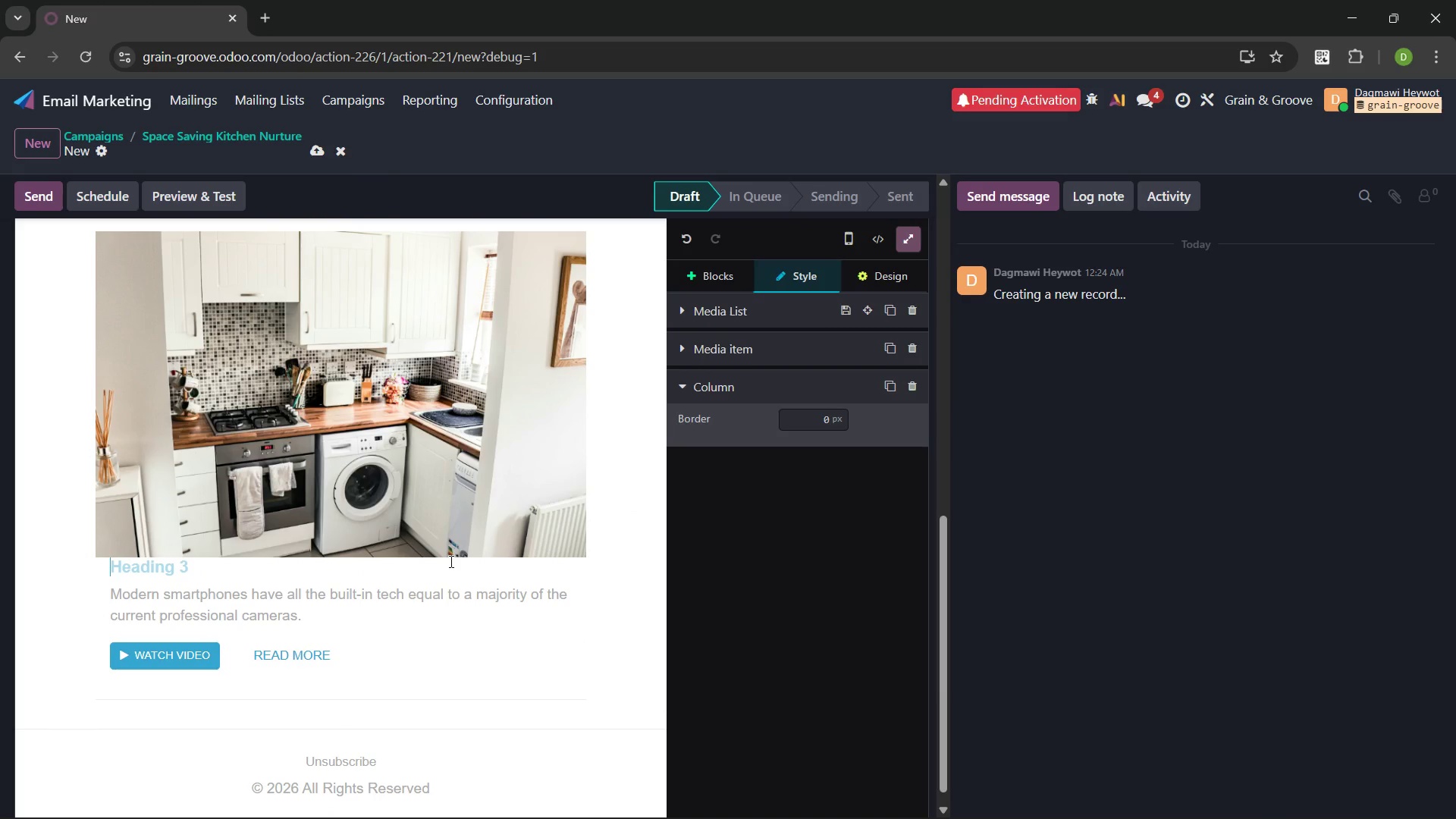 
type(Stay tuned in a couple of days )
 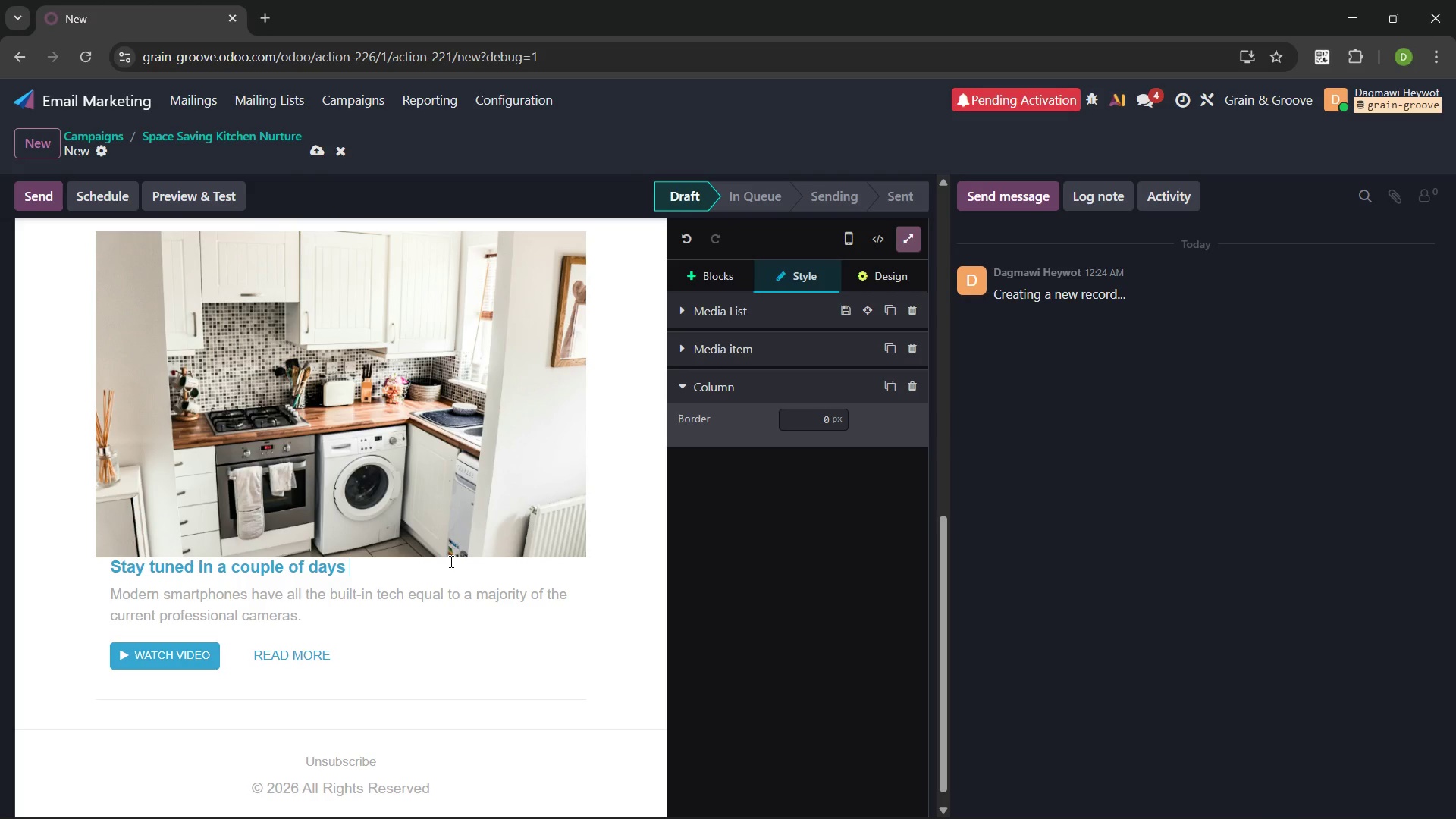 
key(Control+Backspace)
 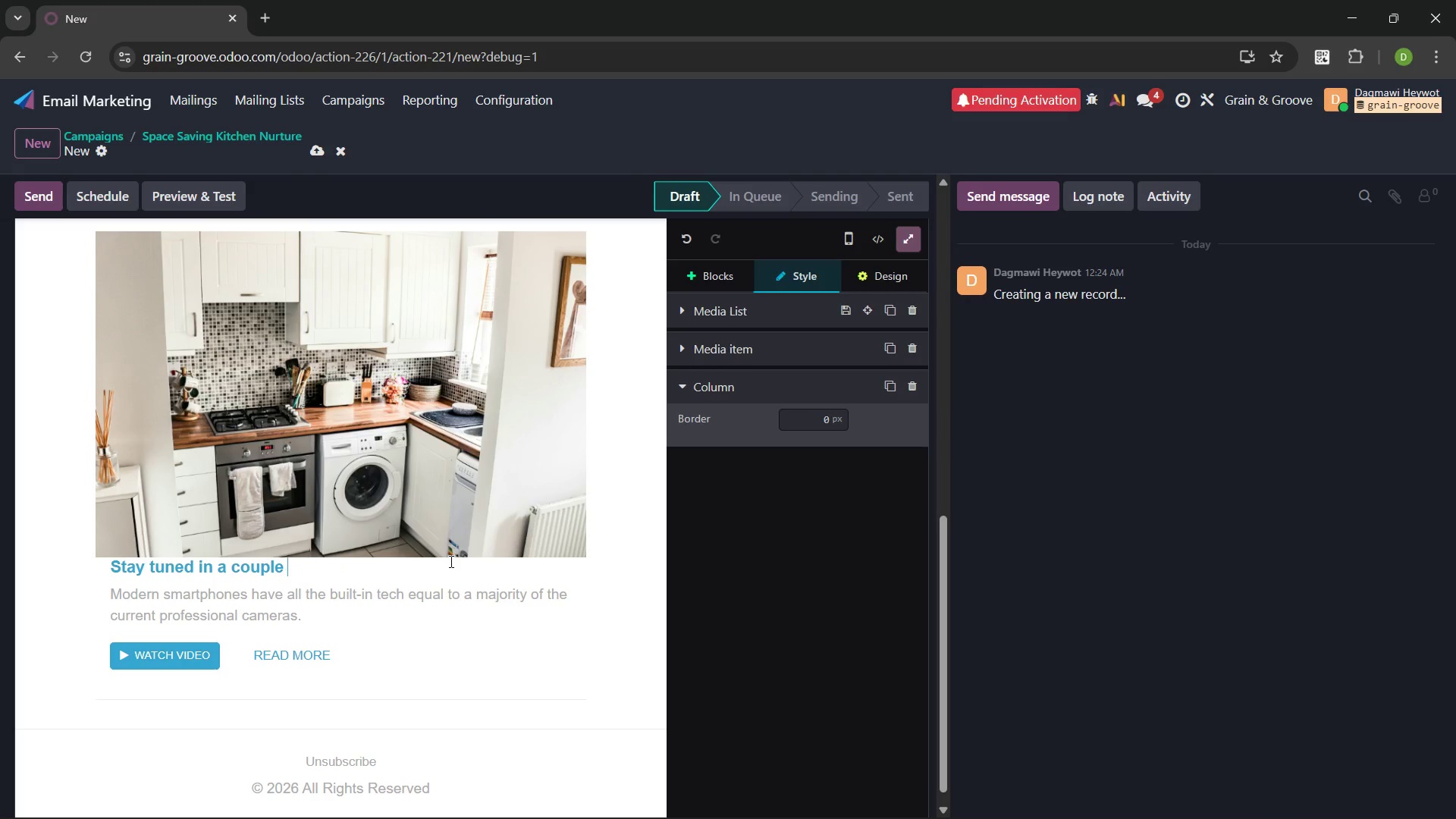 
key(Control+Backspace)
 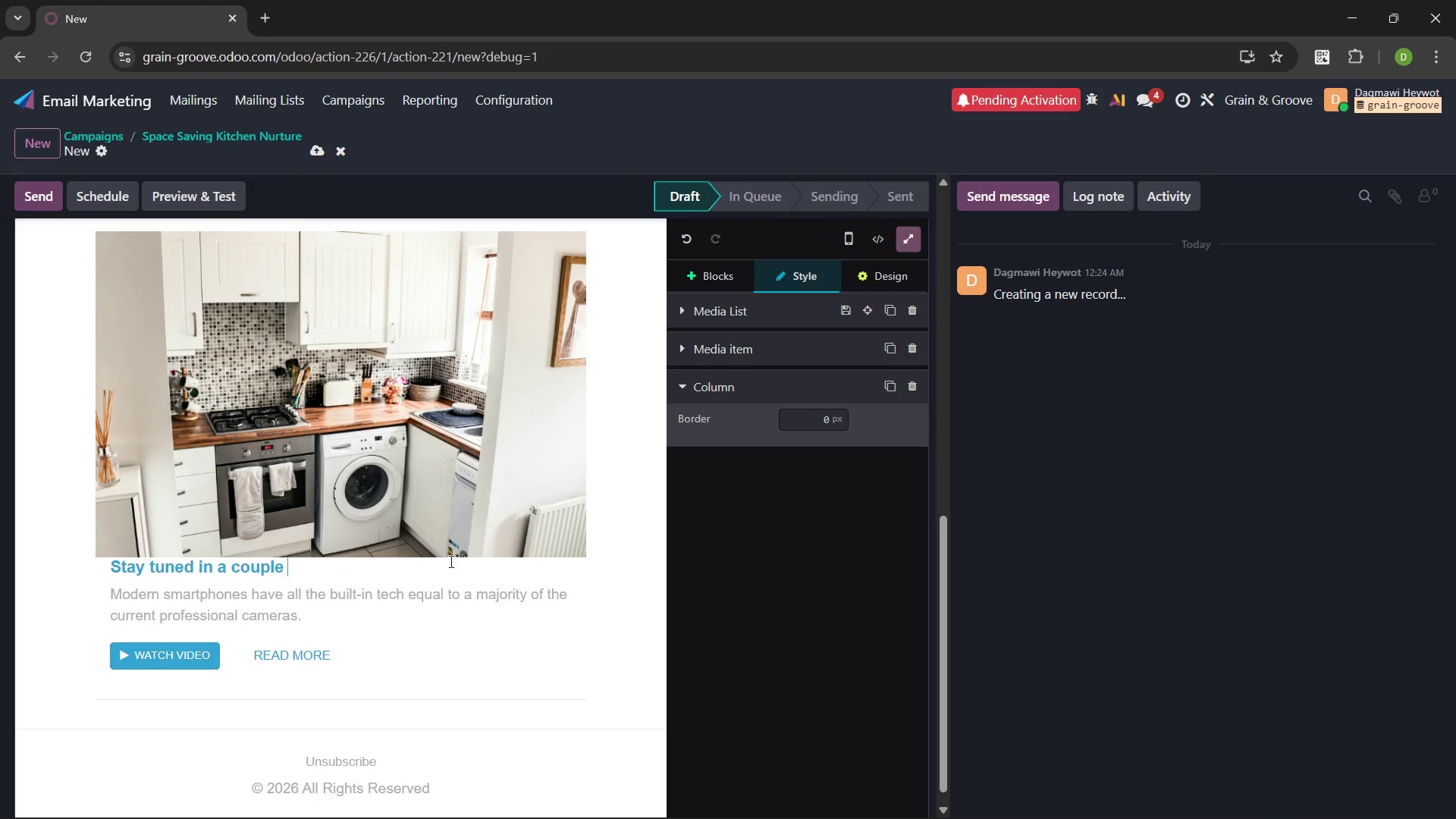 
key(Control+Backspace)
 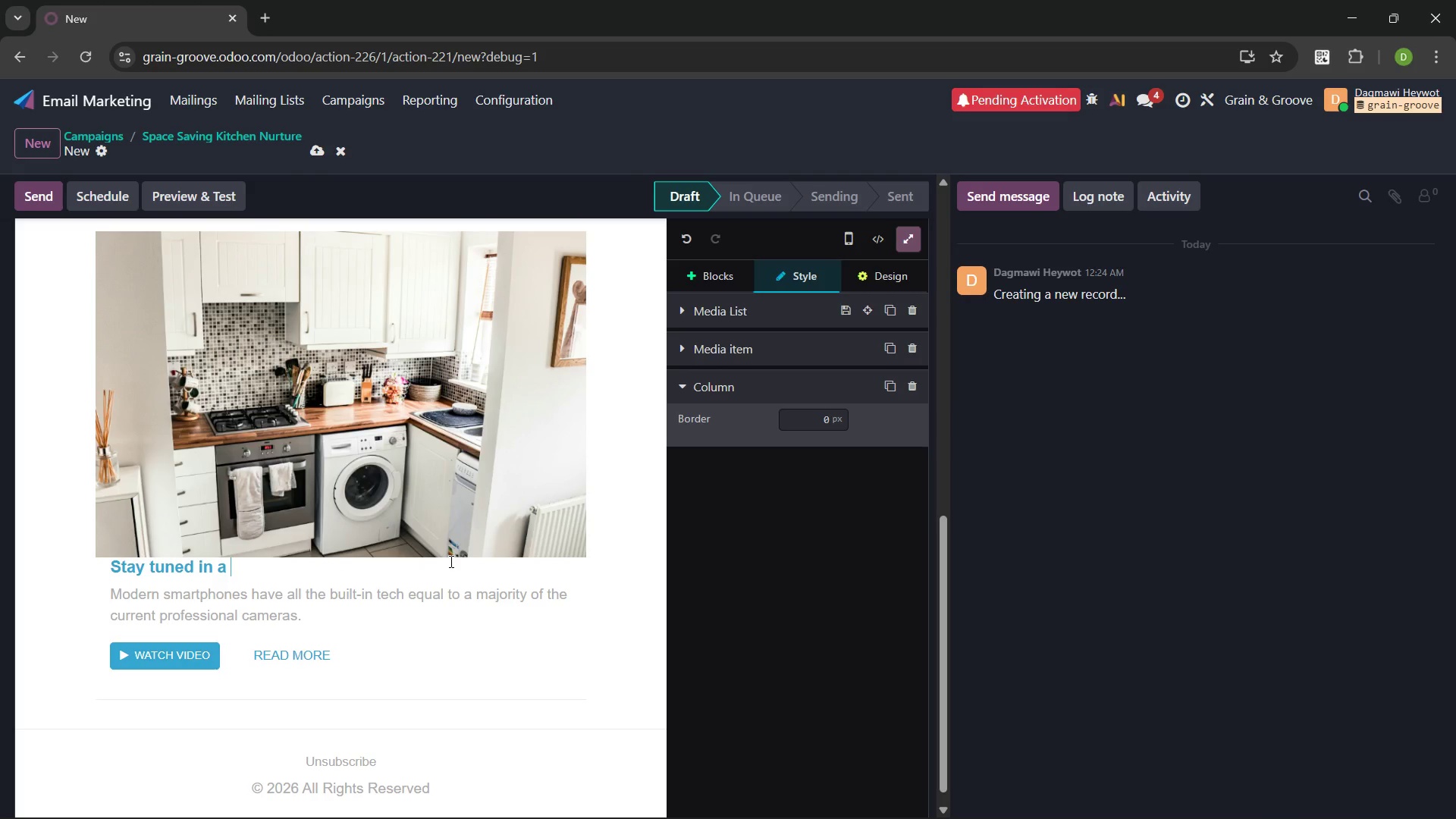 
key(Control+Backspace)
 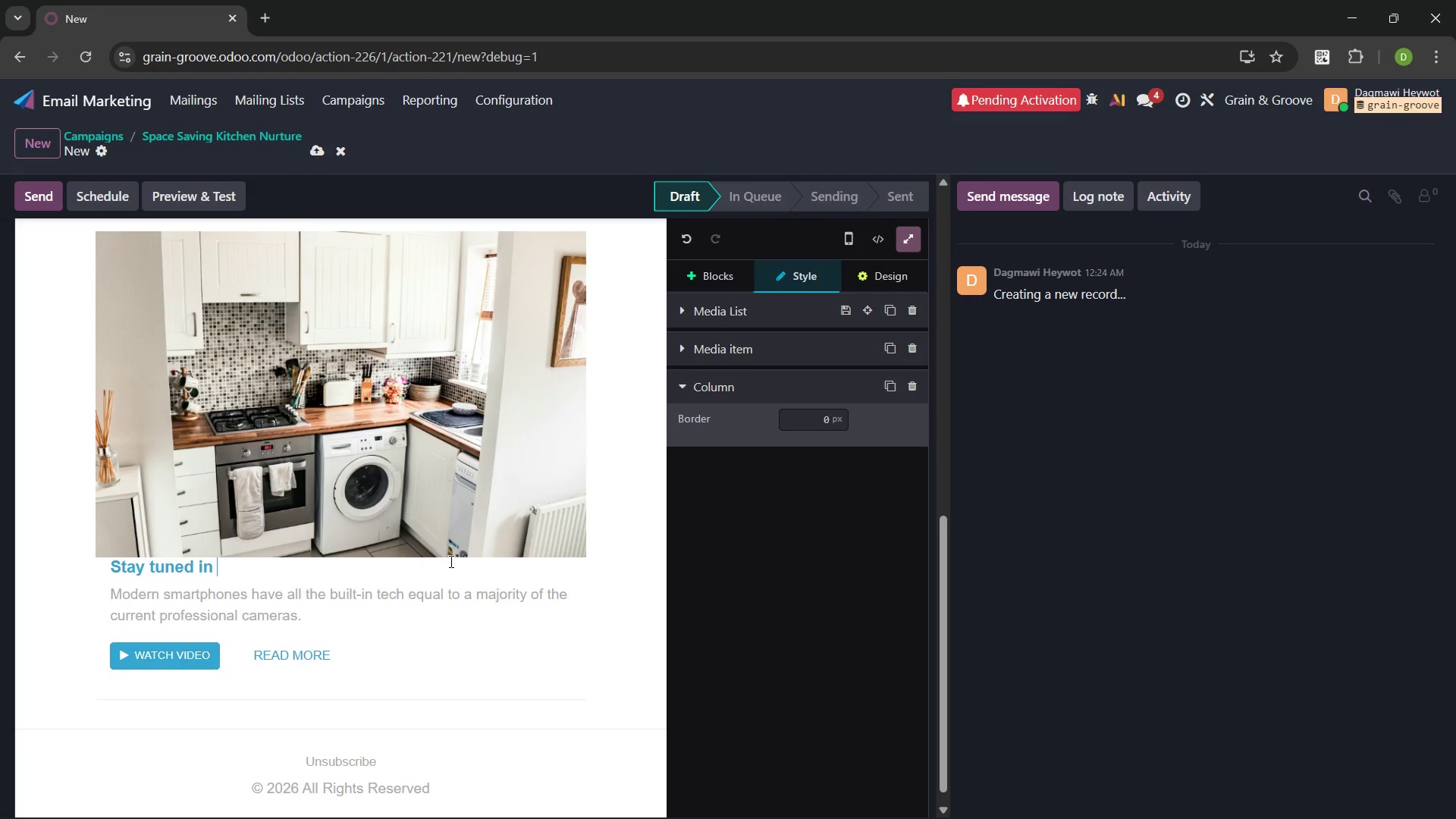 
key(Control+Backspace)
 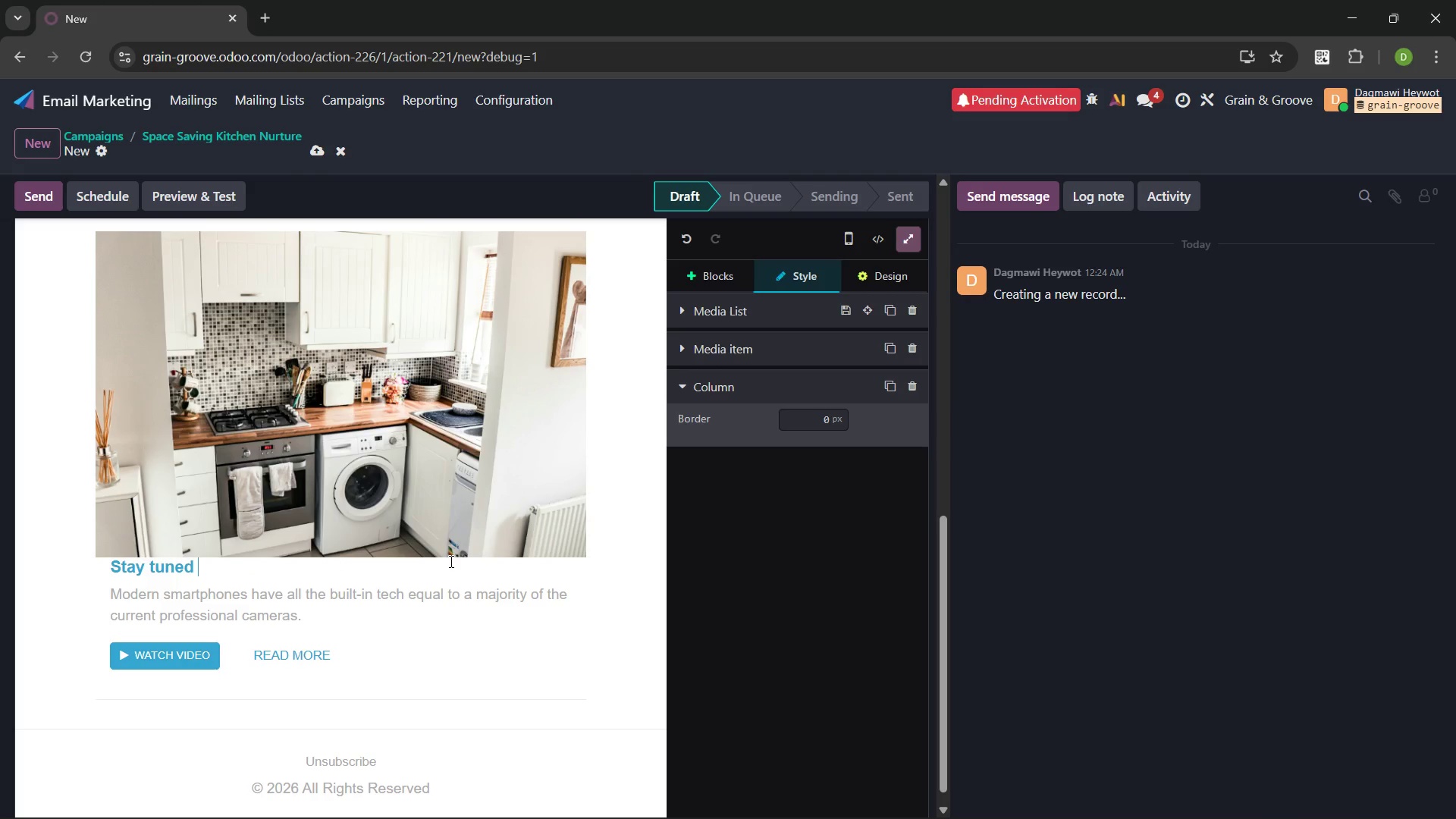 
key(Control+Backspace)
 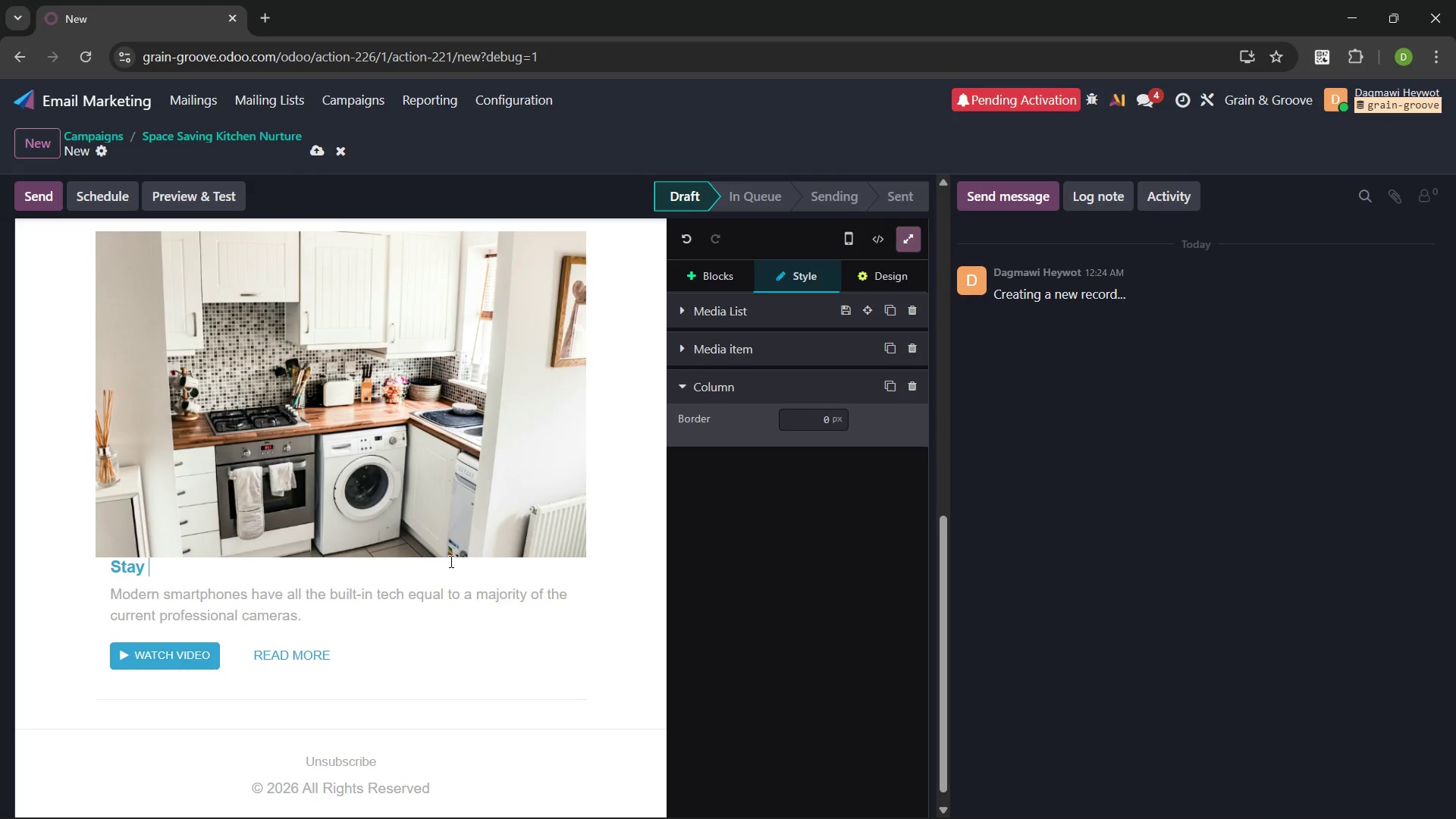 
key(Control+Backspace)
 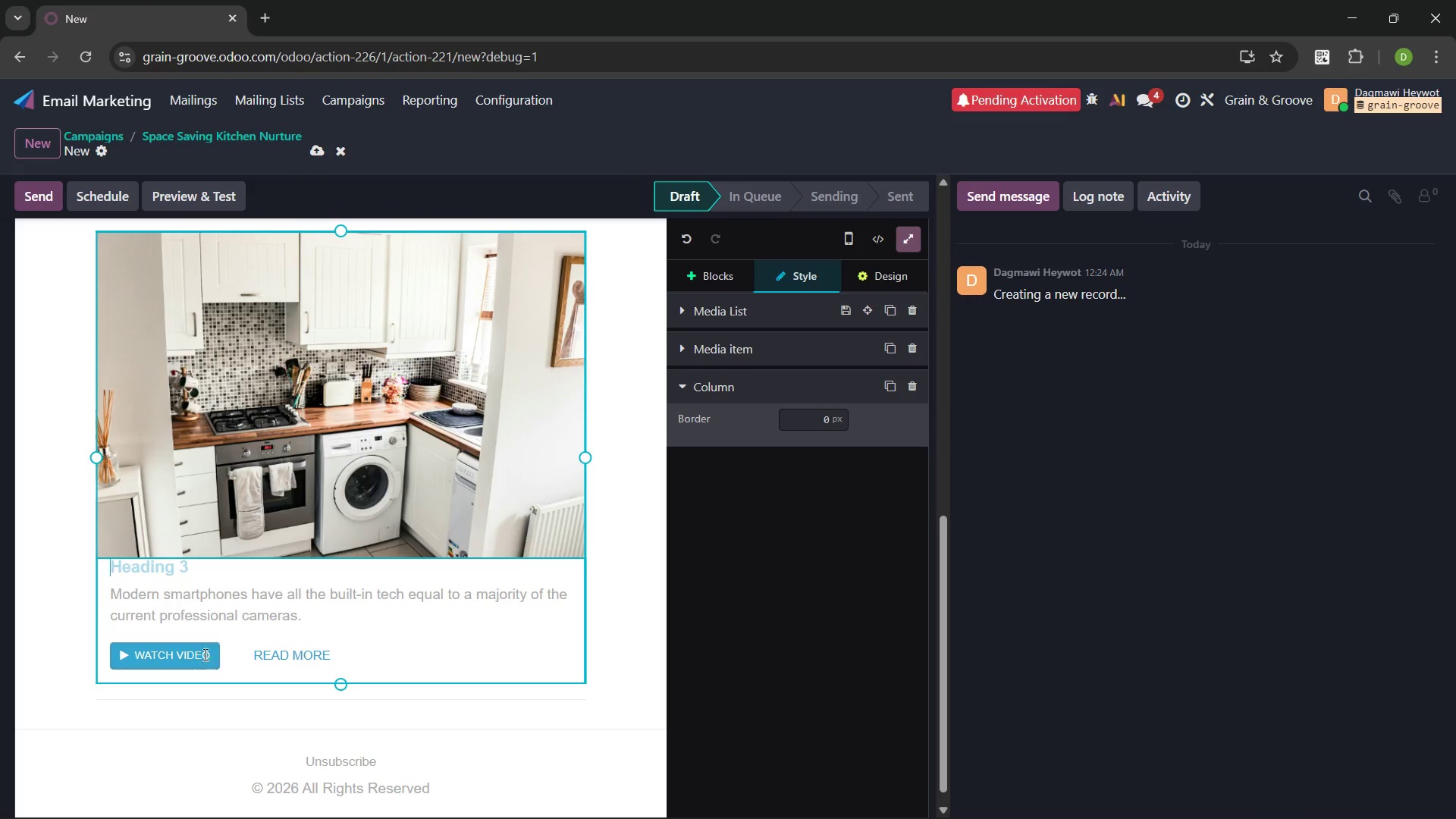 
left_click([195, 657])
 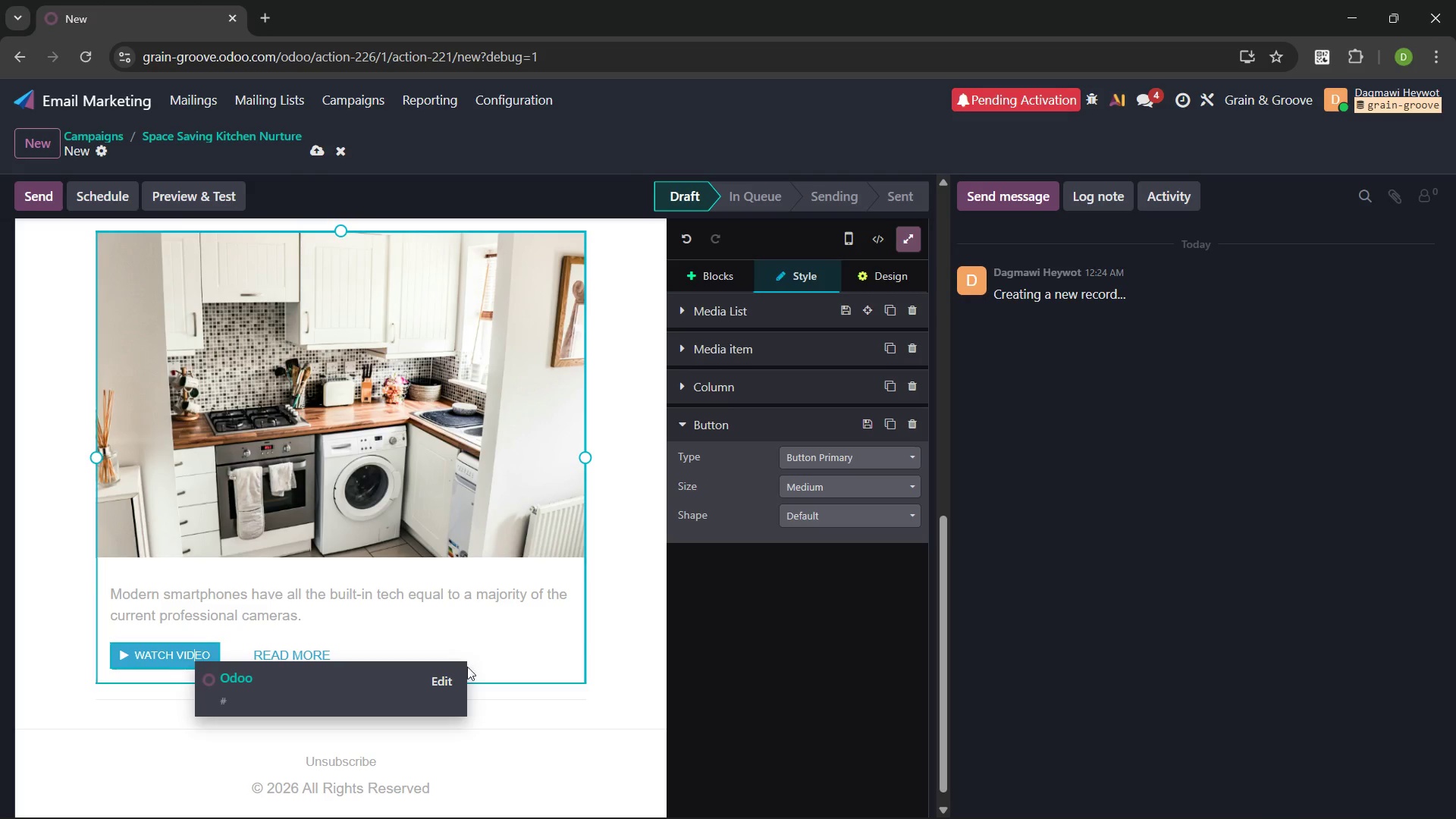 
left_click([431, 678])
 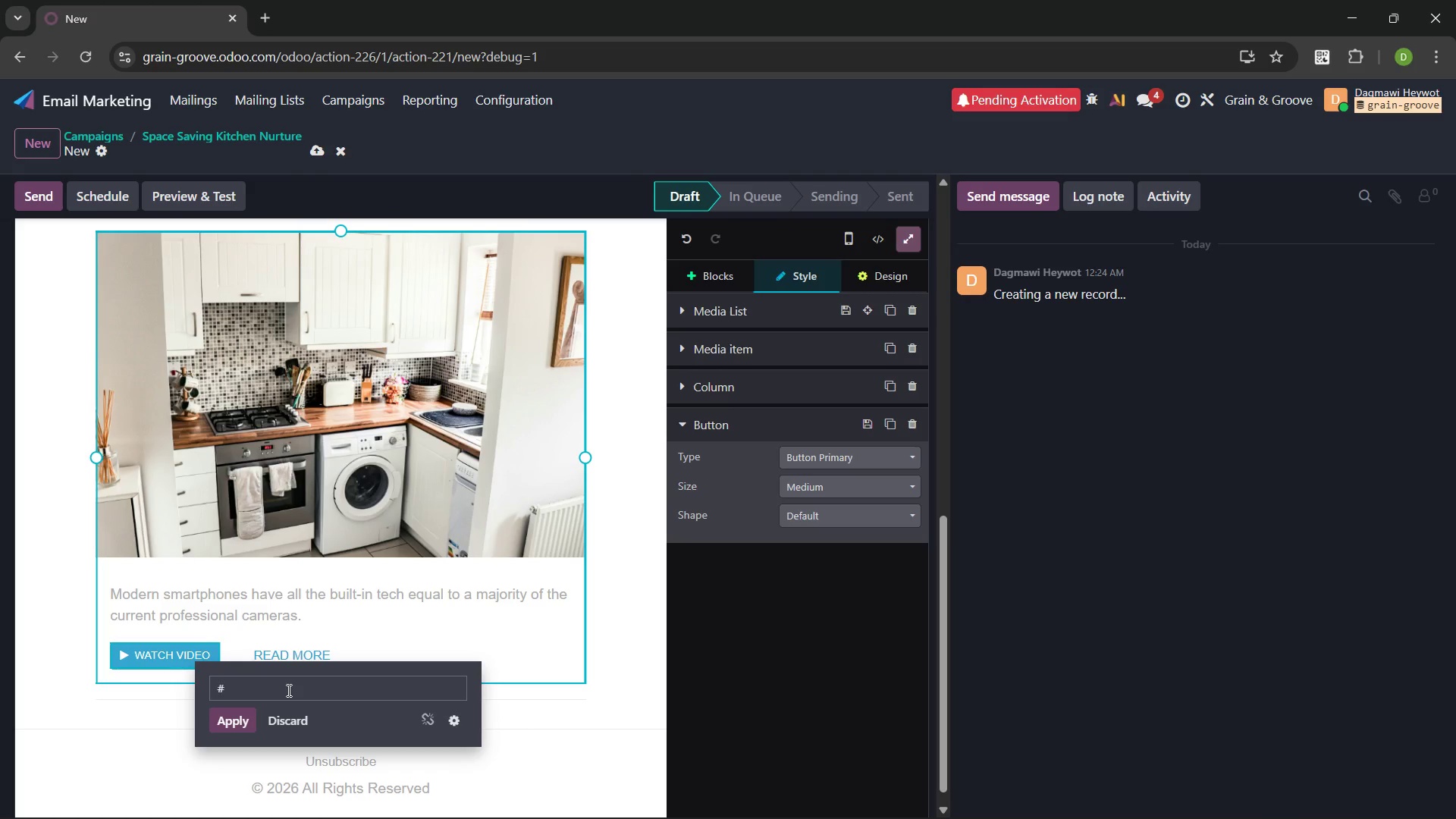 
double_click([287, 690])
 